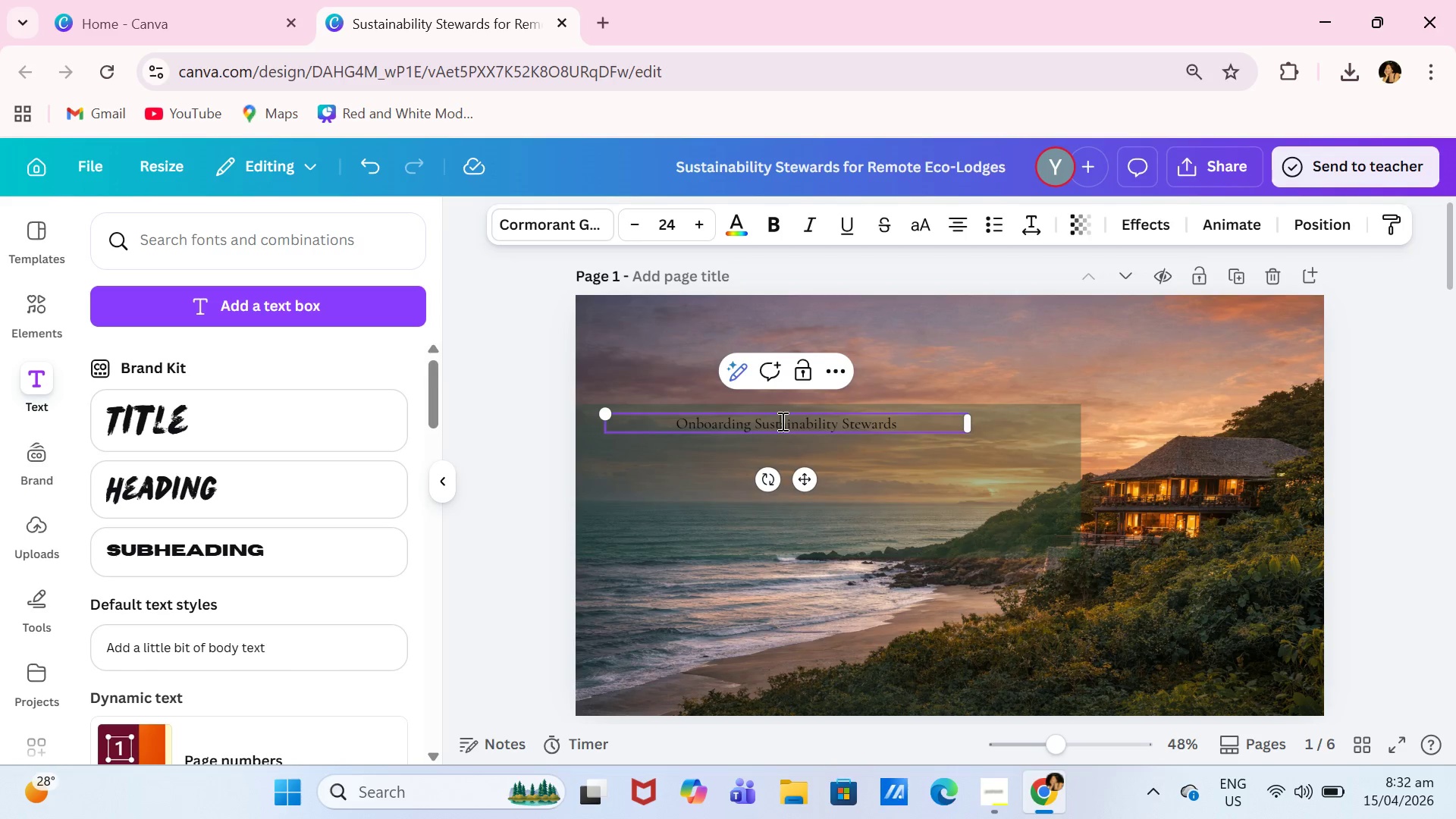 
key(Control+A)
 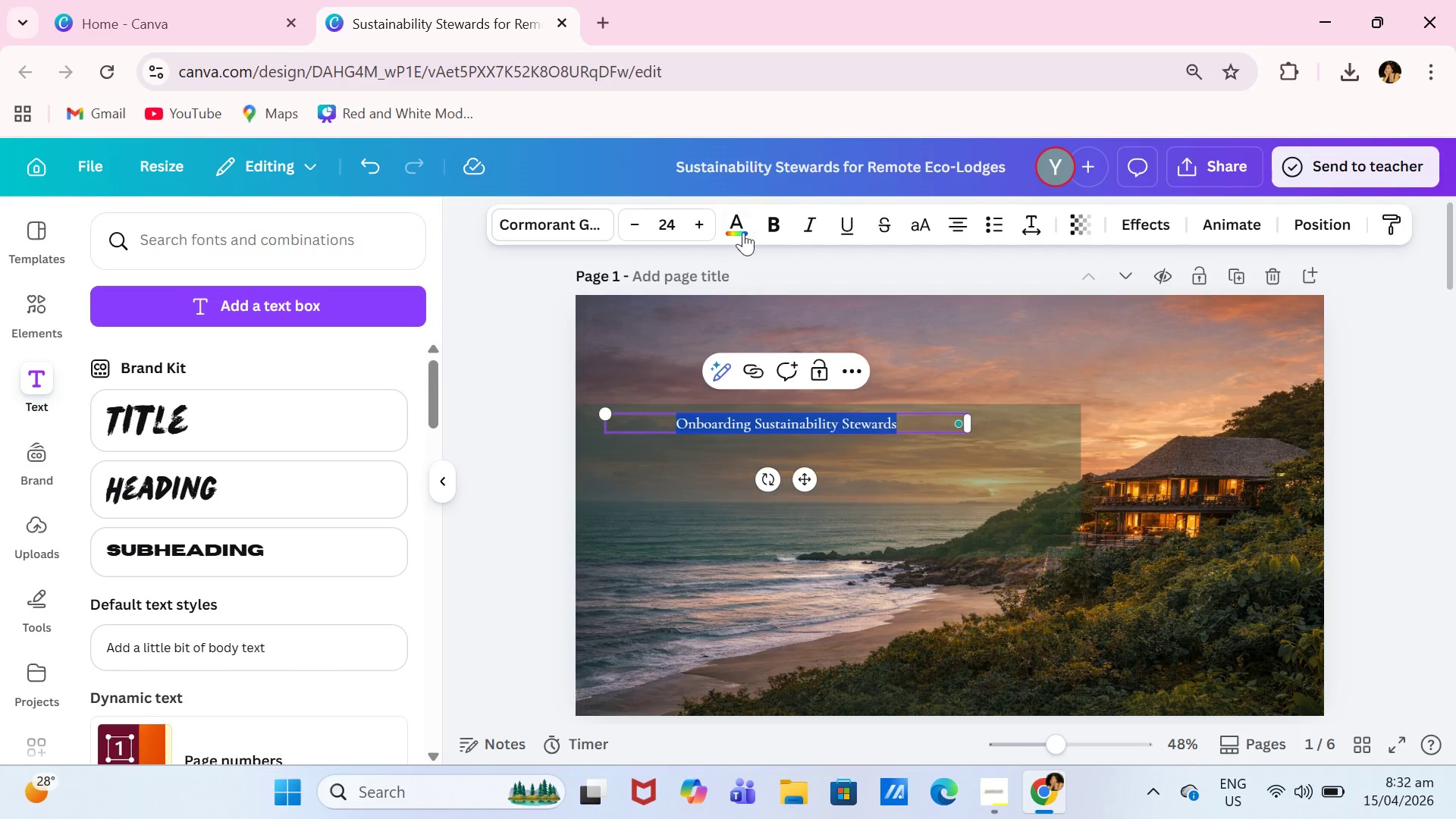 
left_click([741, 228])
 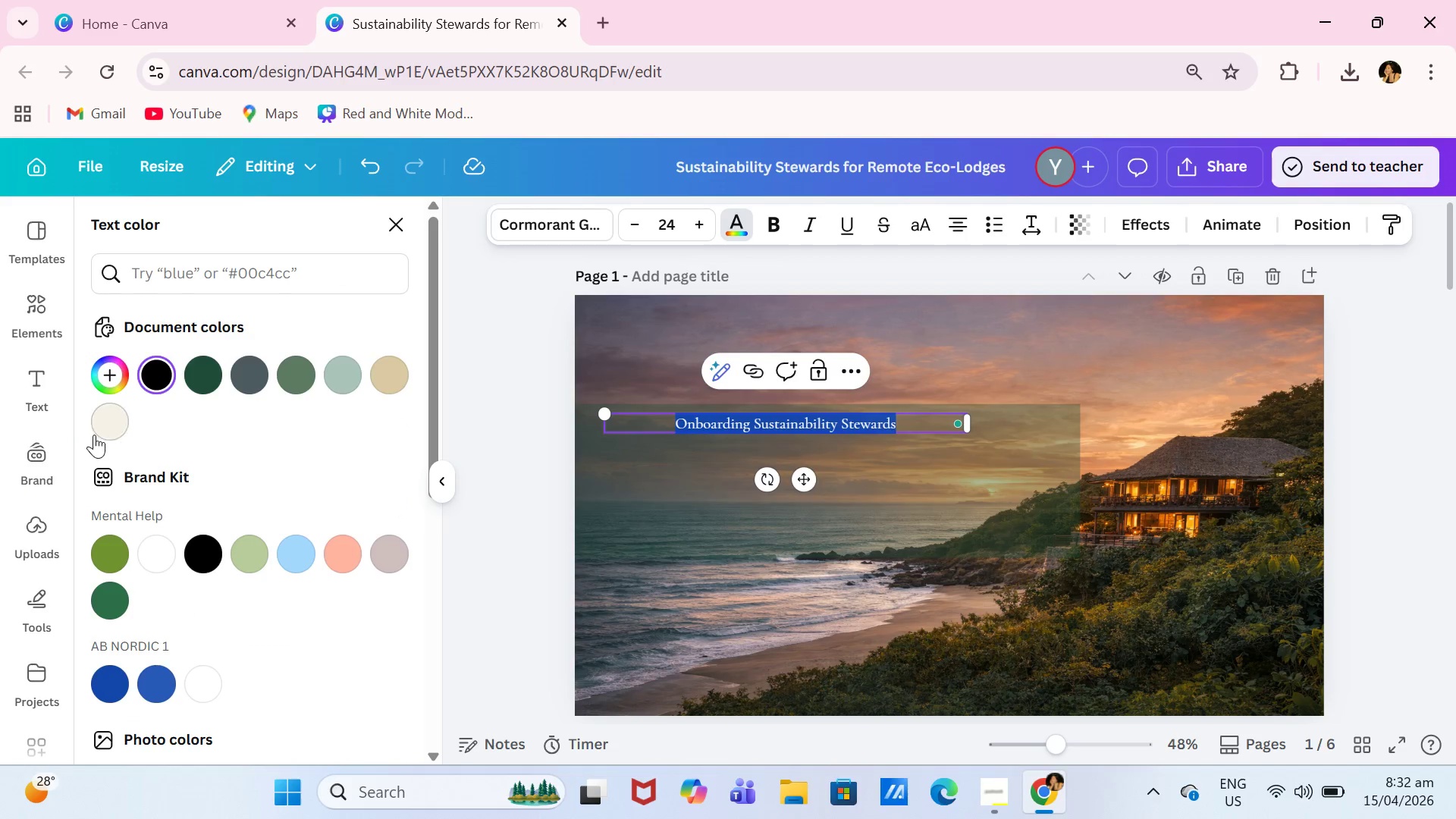 
left_click([113, 430])
 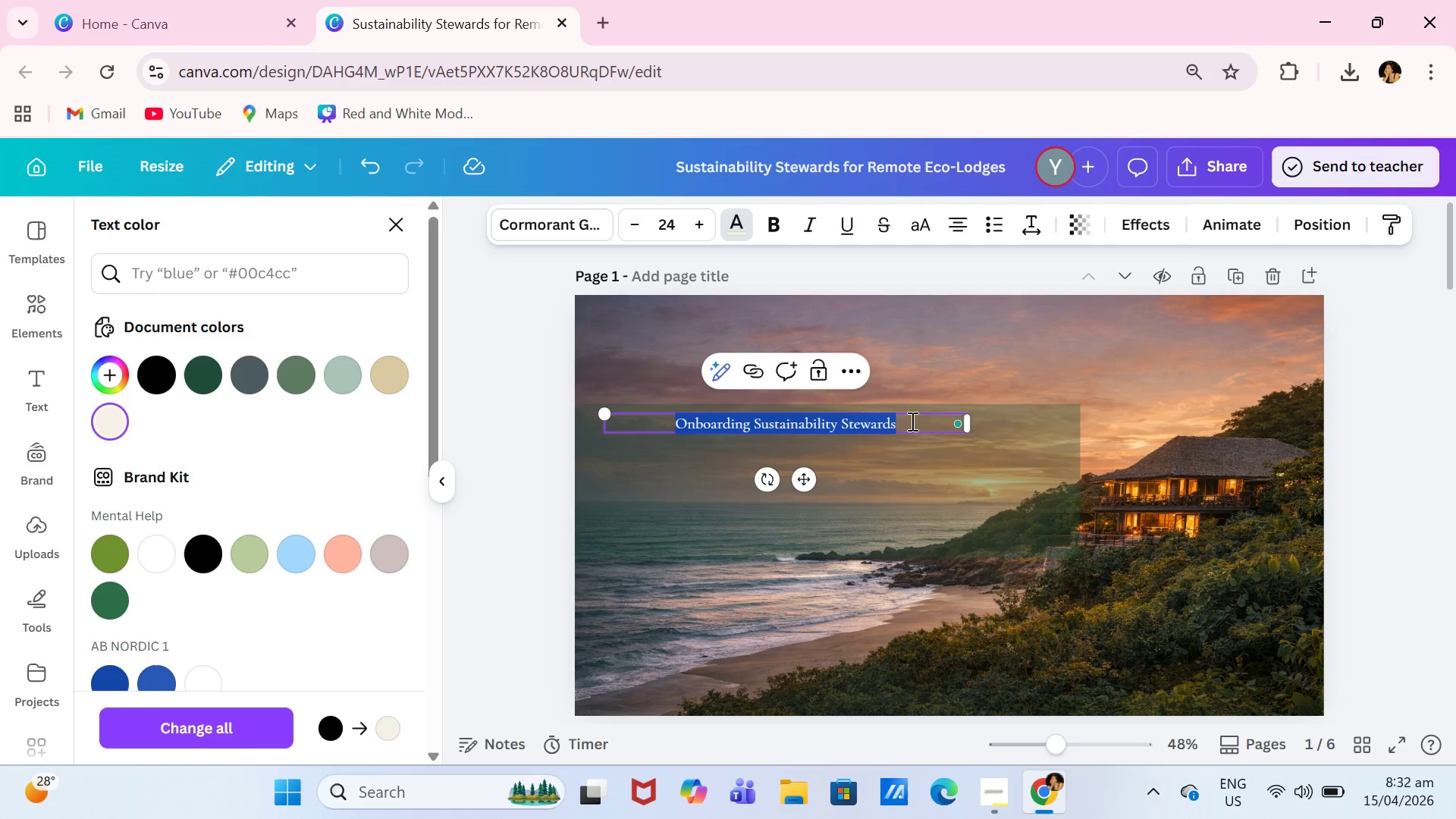 
left_click_drag(start_coordinate=[971, 424], to_coordinate=[918, 424])
 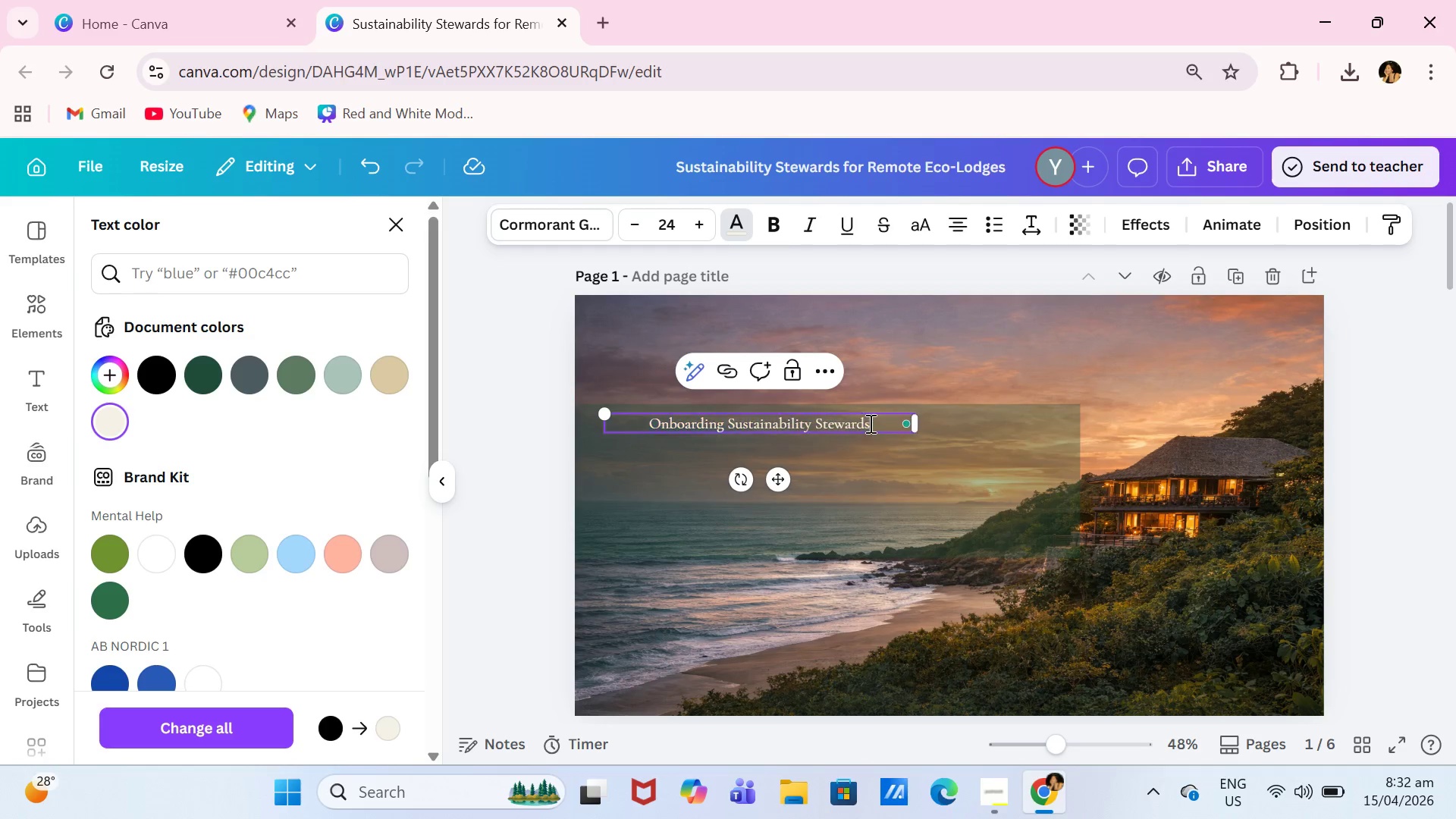 
left_click_drag(start_coordinate=[897, 423], to_coordinate=[868, 423])
 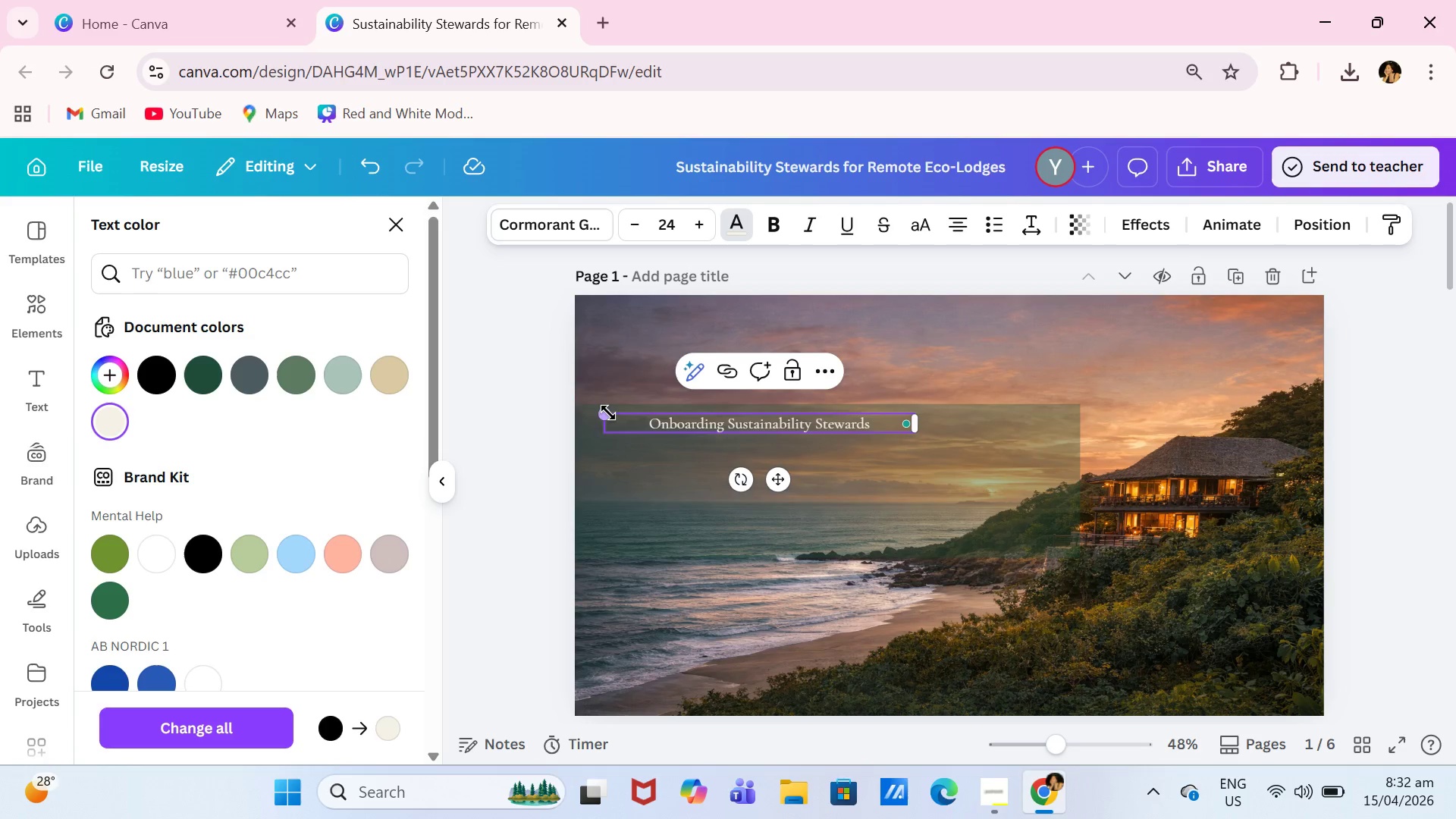 
left_click_drag(start_coordinate=[607, 413], to_coordinate=[460, 355])
 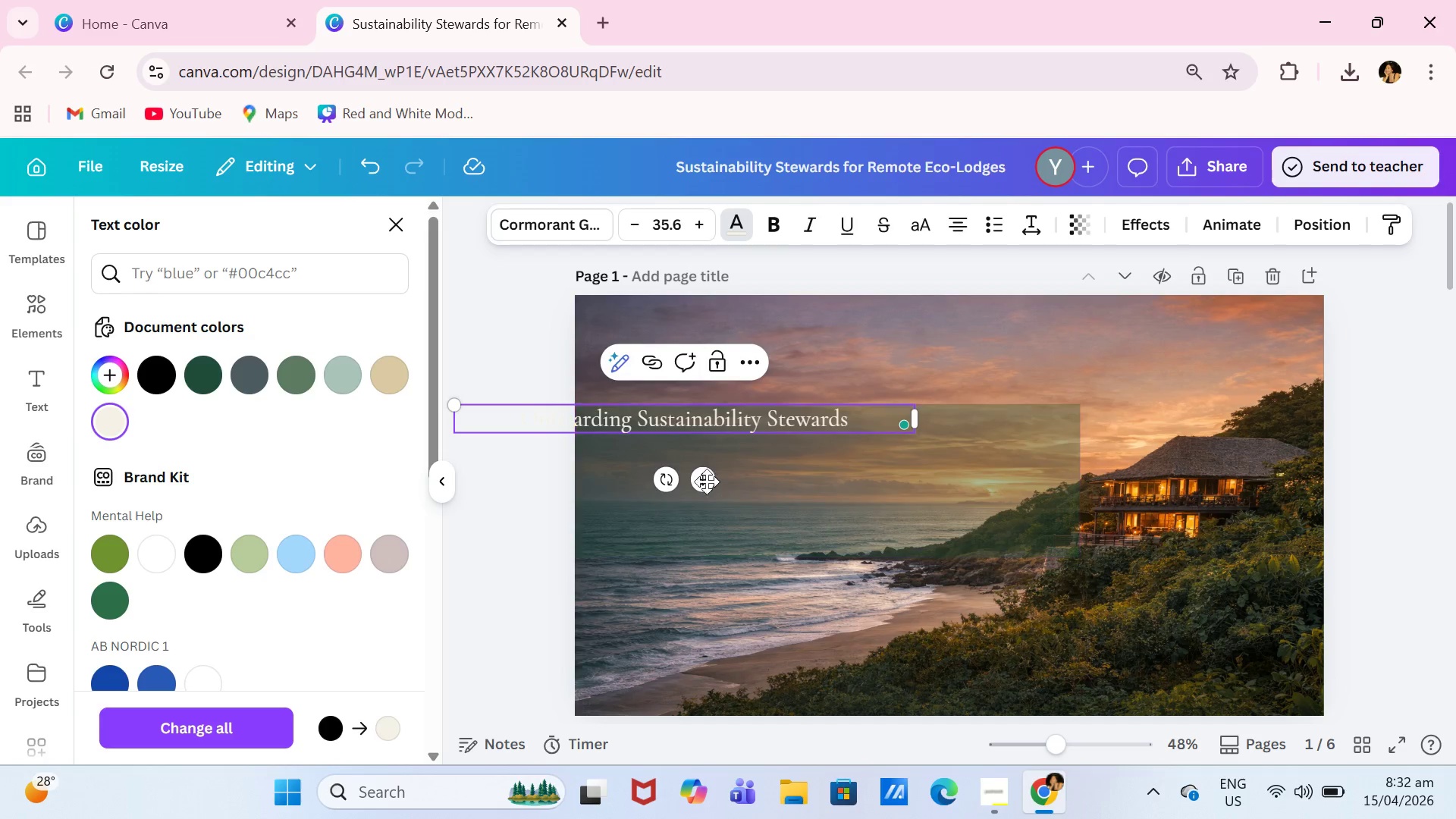 
left_click_drag(start_coordinate=[705, 479], to_coordinate=[835, 478])
 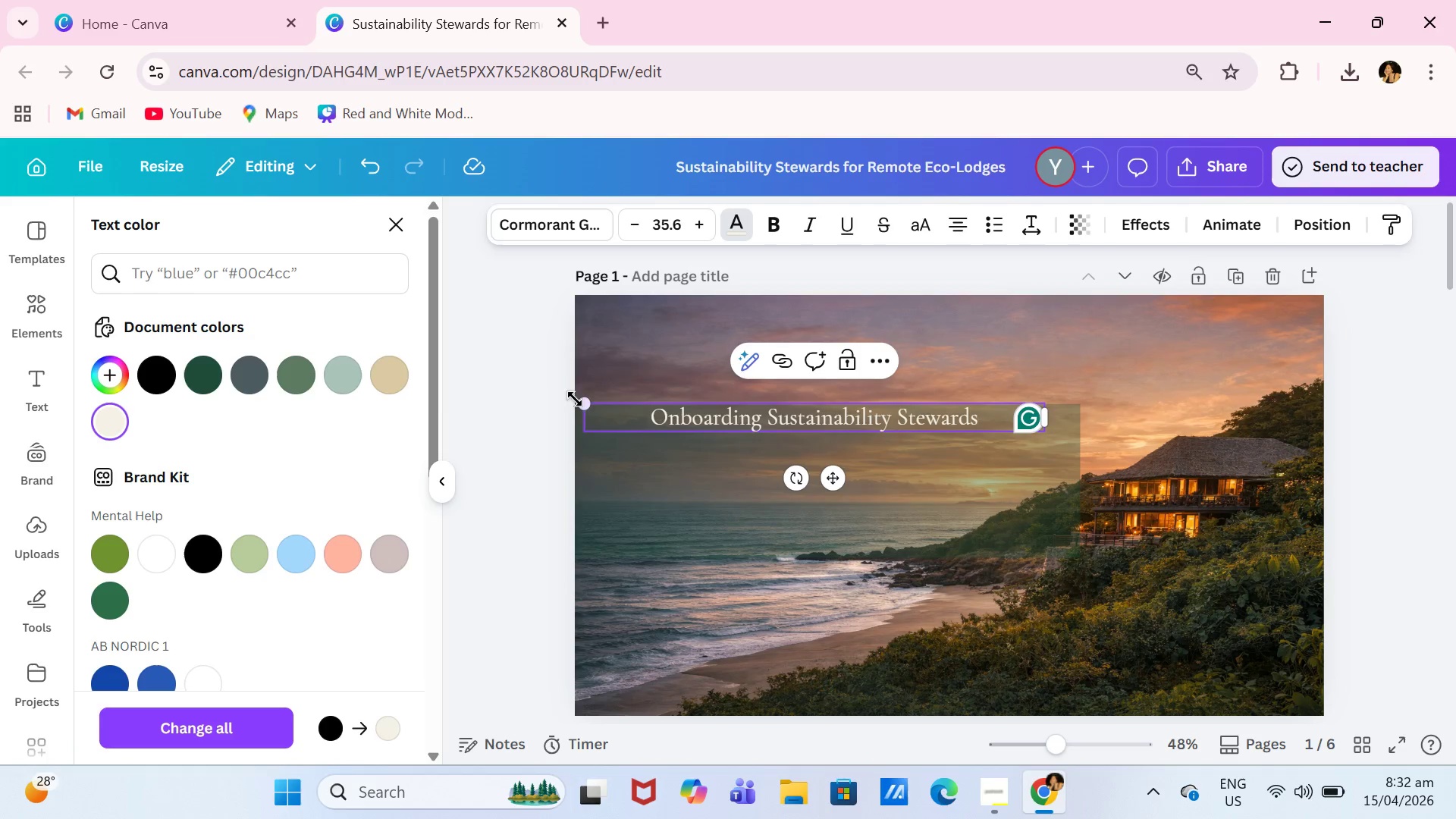 
left_click_drag(start_coordinate=[576, 403], to_coordinate=[538, 373])
 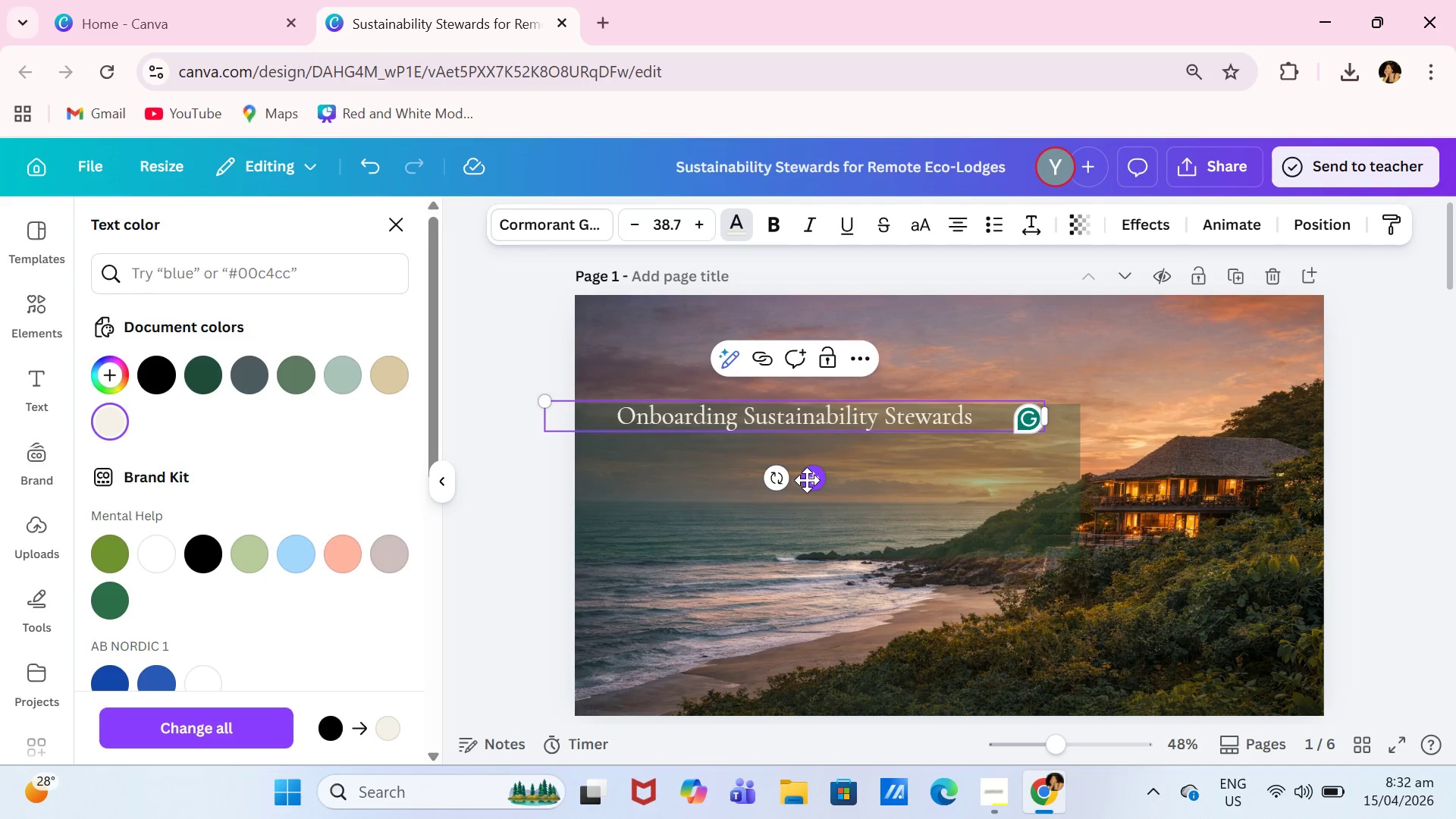 
left_click_drag(start_coordinate=[820, 479], to_coordinate=[834, 493])
 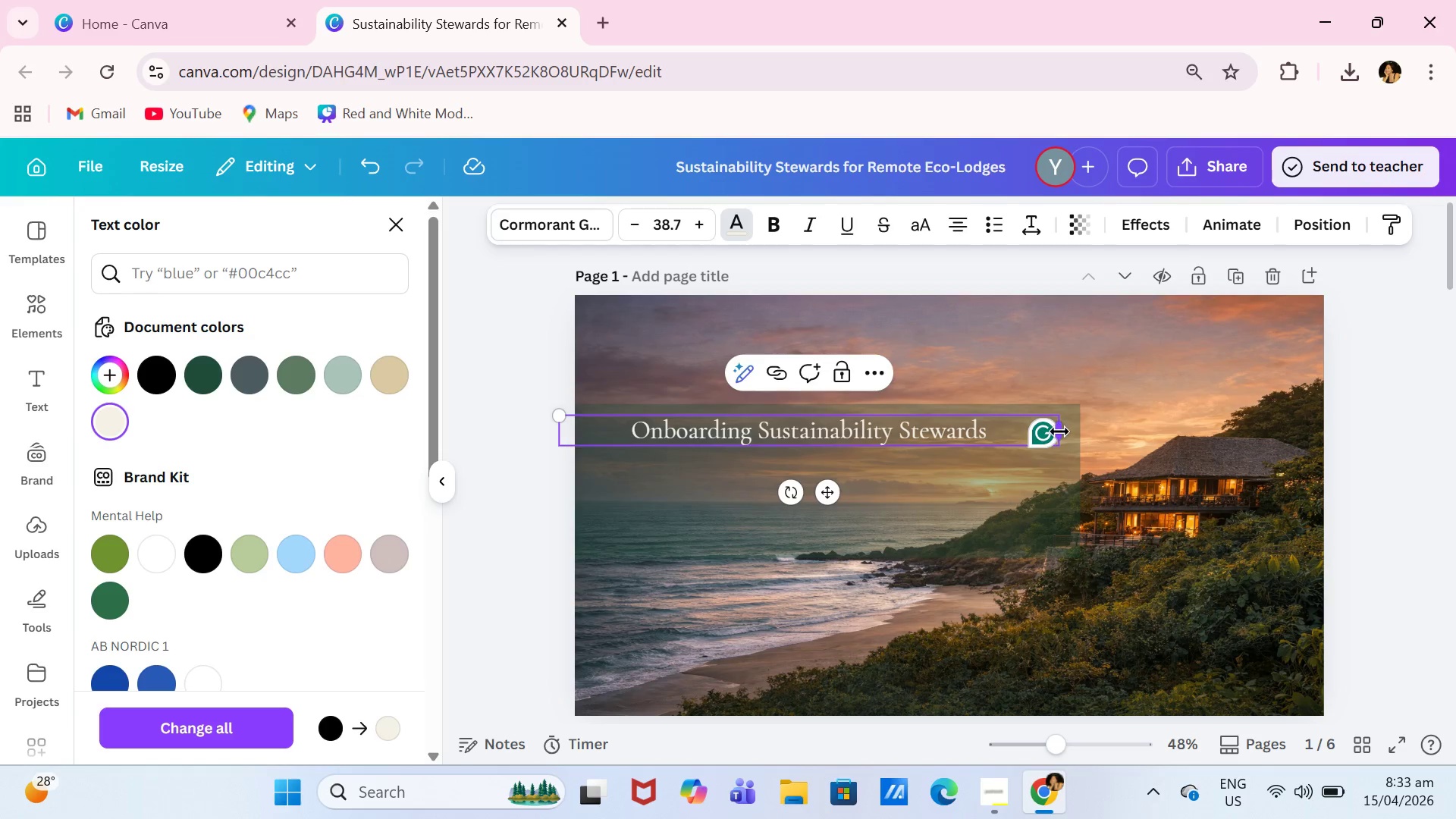 
left_click_drag(start_coordinate=[1059, 431], to_coordinate=[952, 422])
 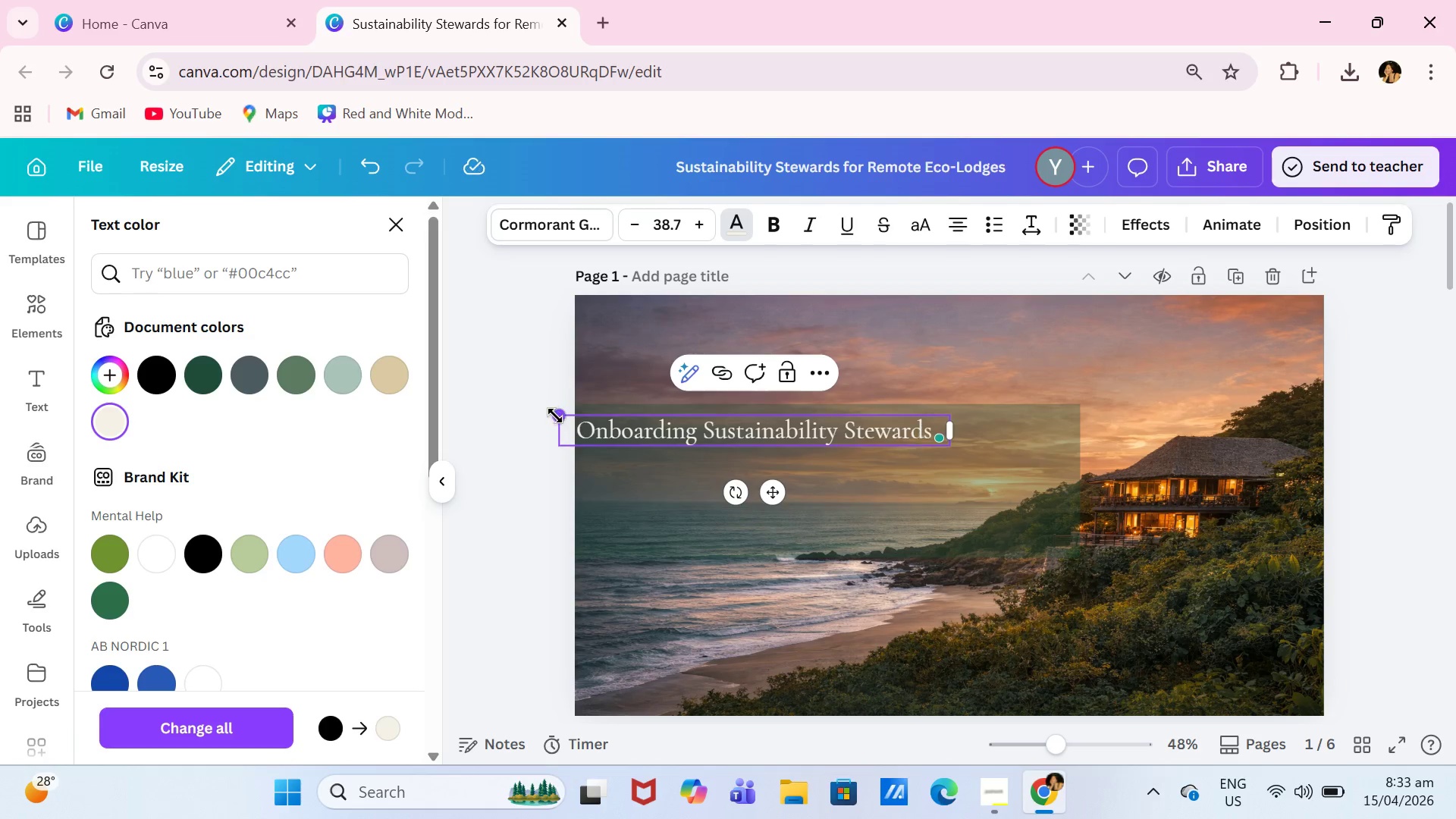 
left_click_drag(start_coordinate=[555, 417], to_coordinate=[482, 384])
 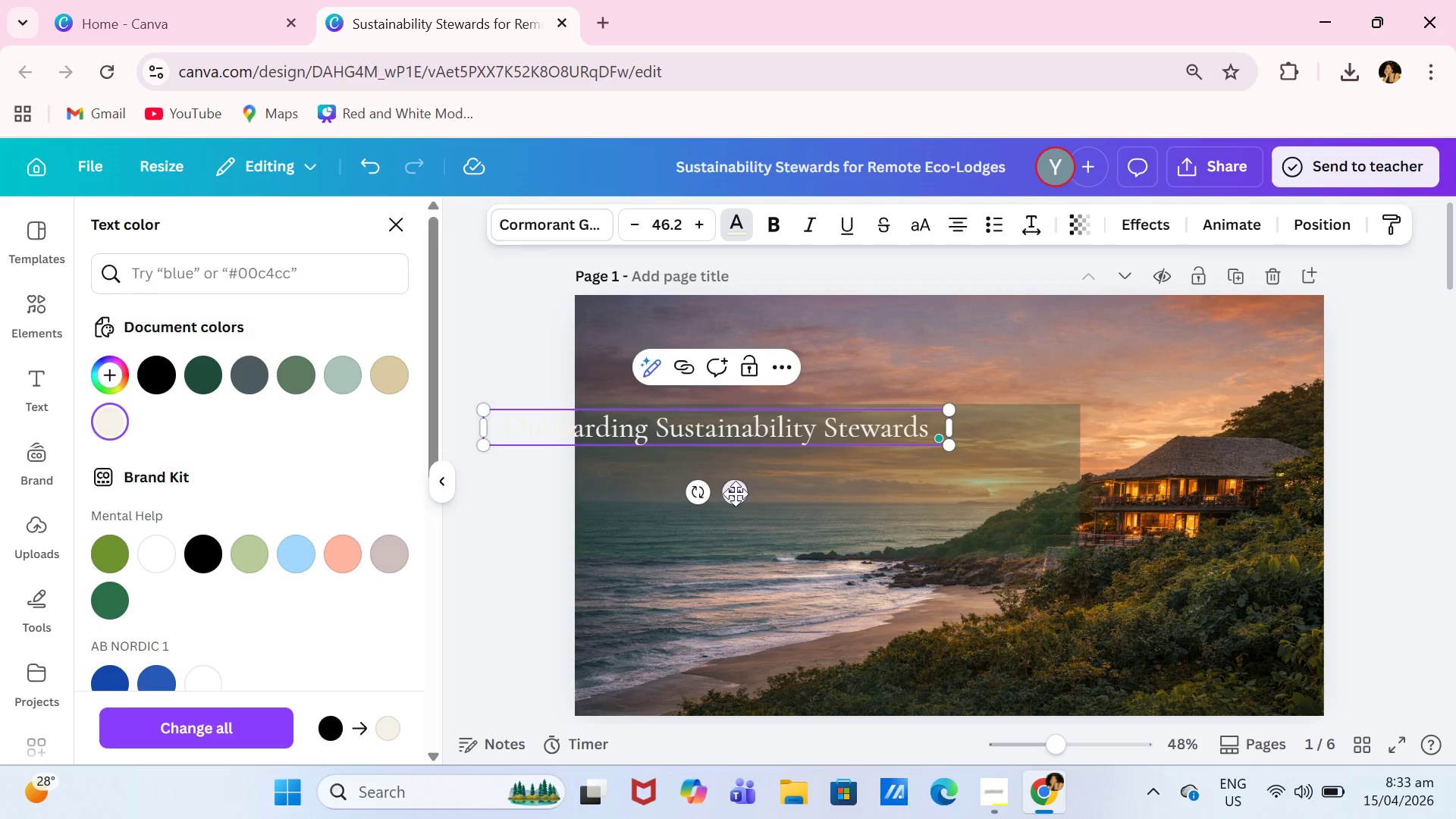 
left_click_drag(start_coordinate=[736, 494], to_coordinate=[845, 490])
 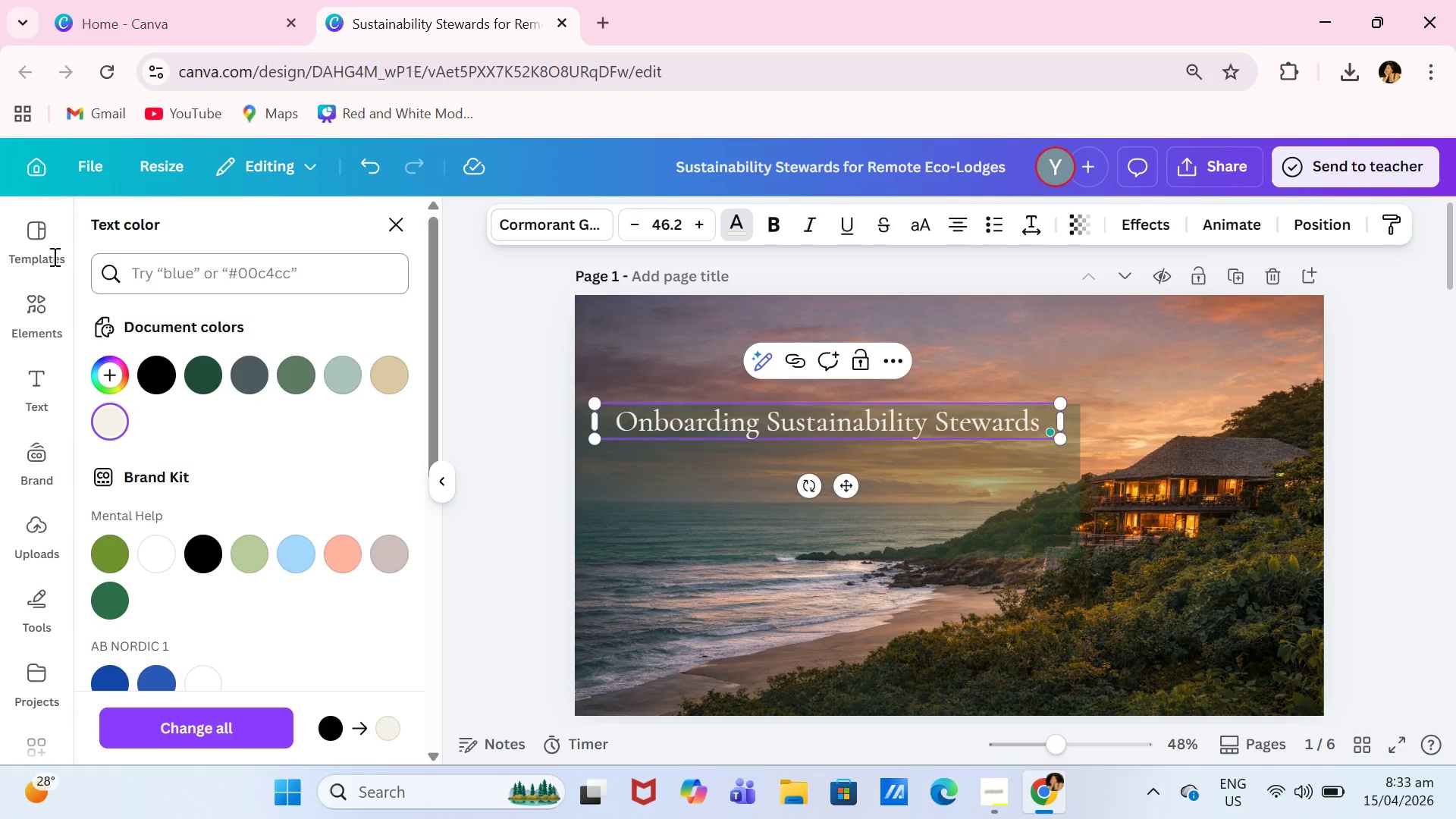 
left_click([53, 312])
 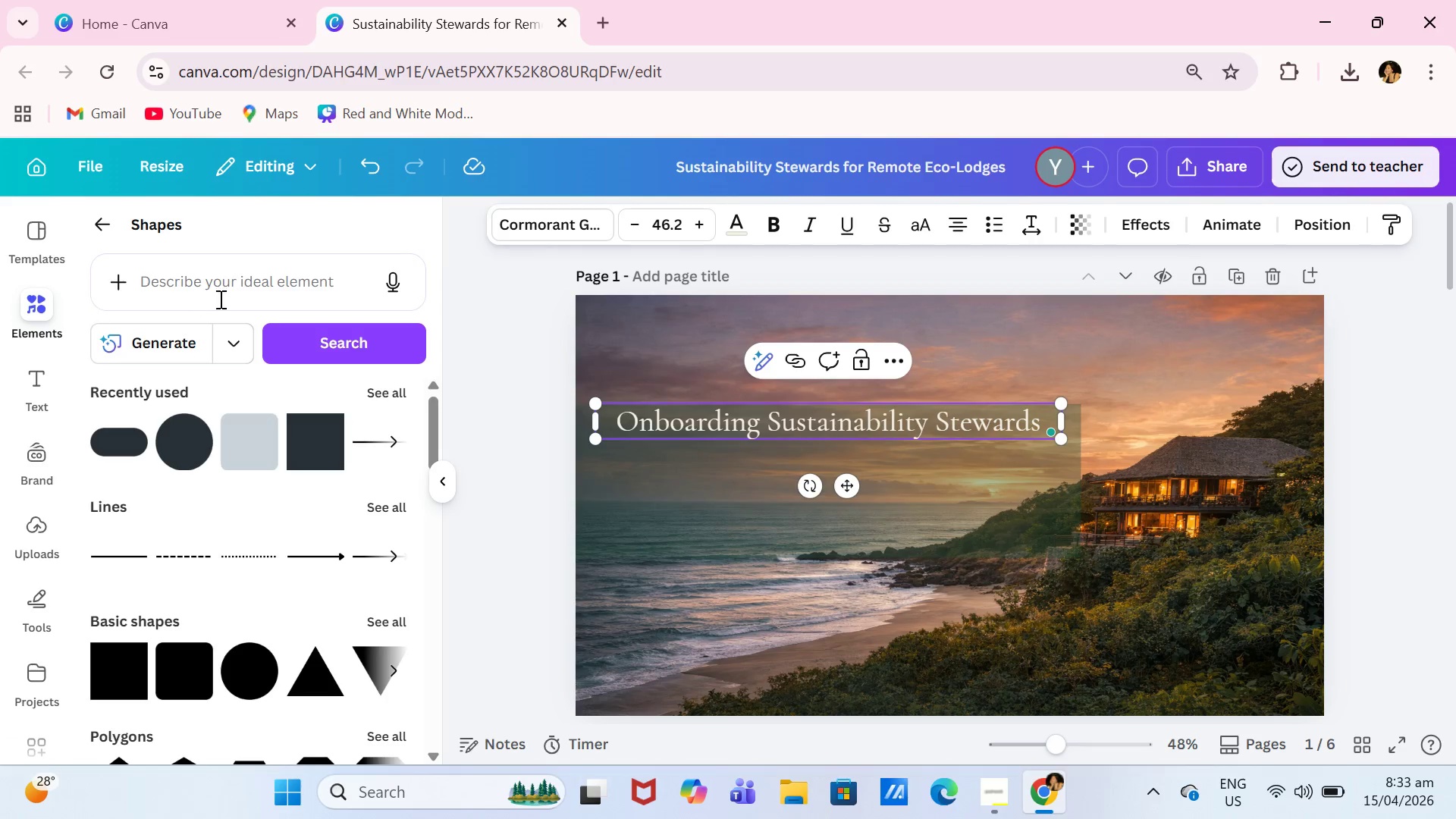 
left_click([93, 231])
 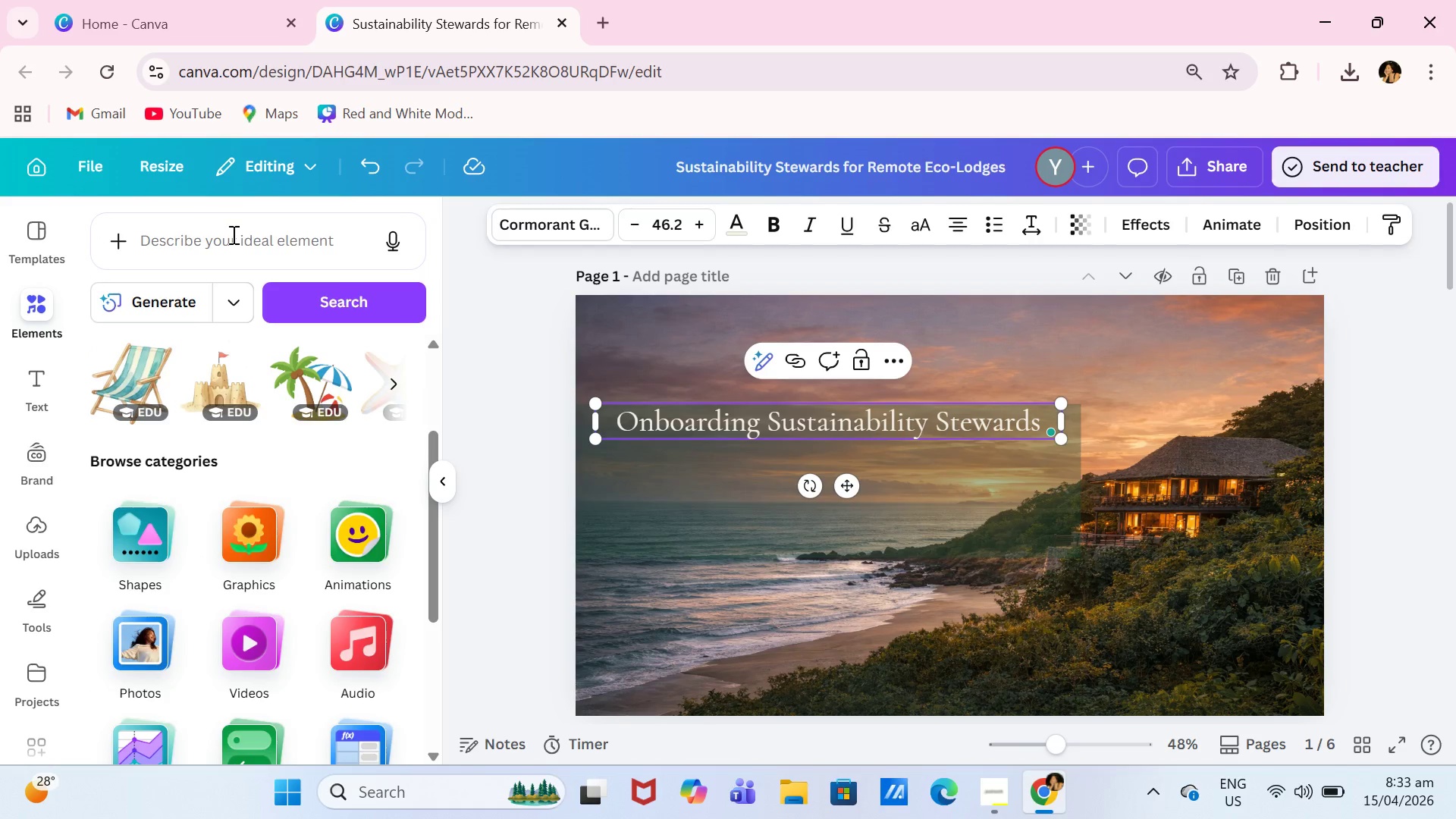 
left_click([233, 235])
 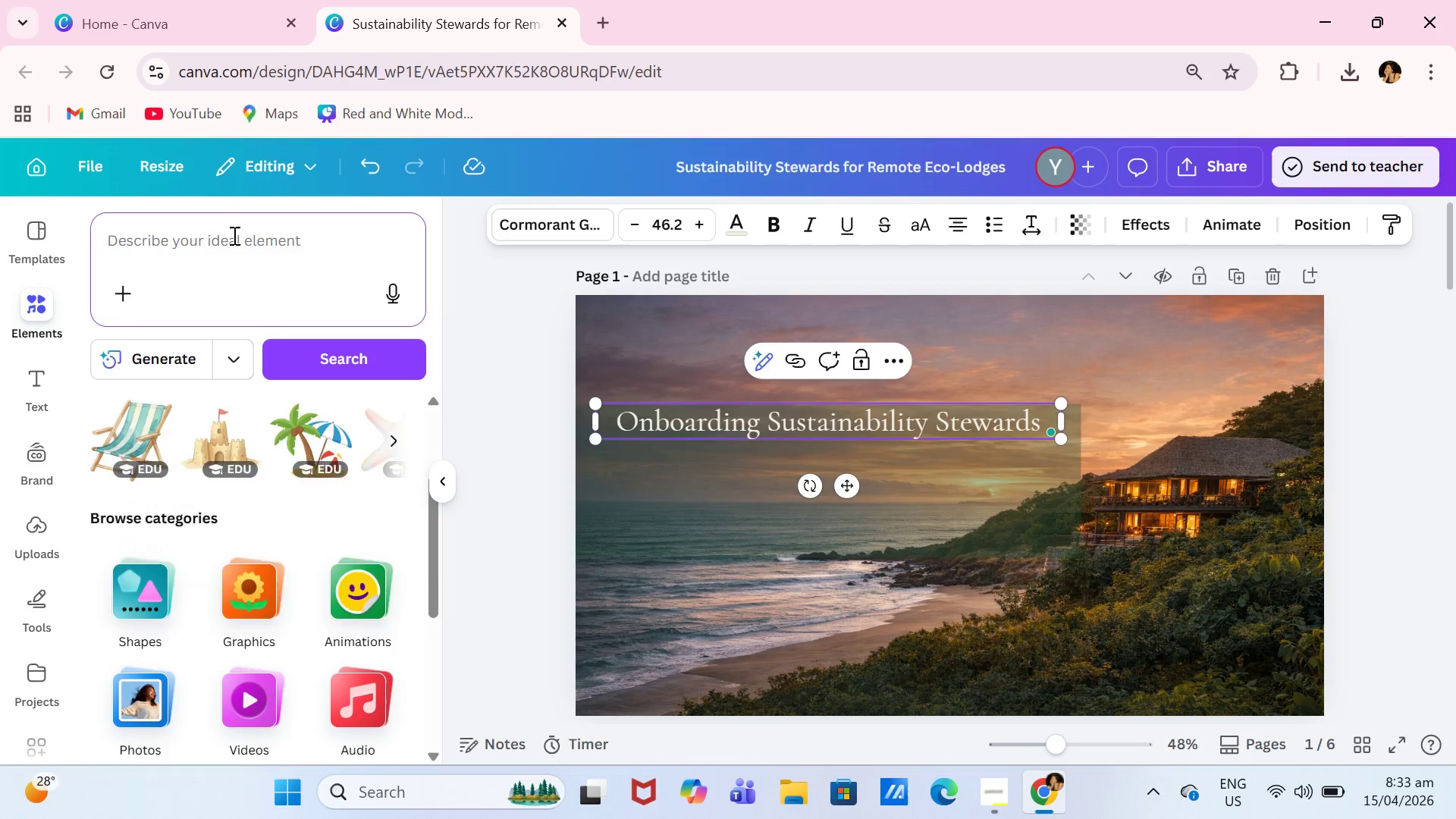 
type(gold line)
 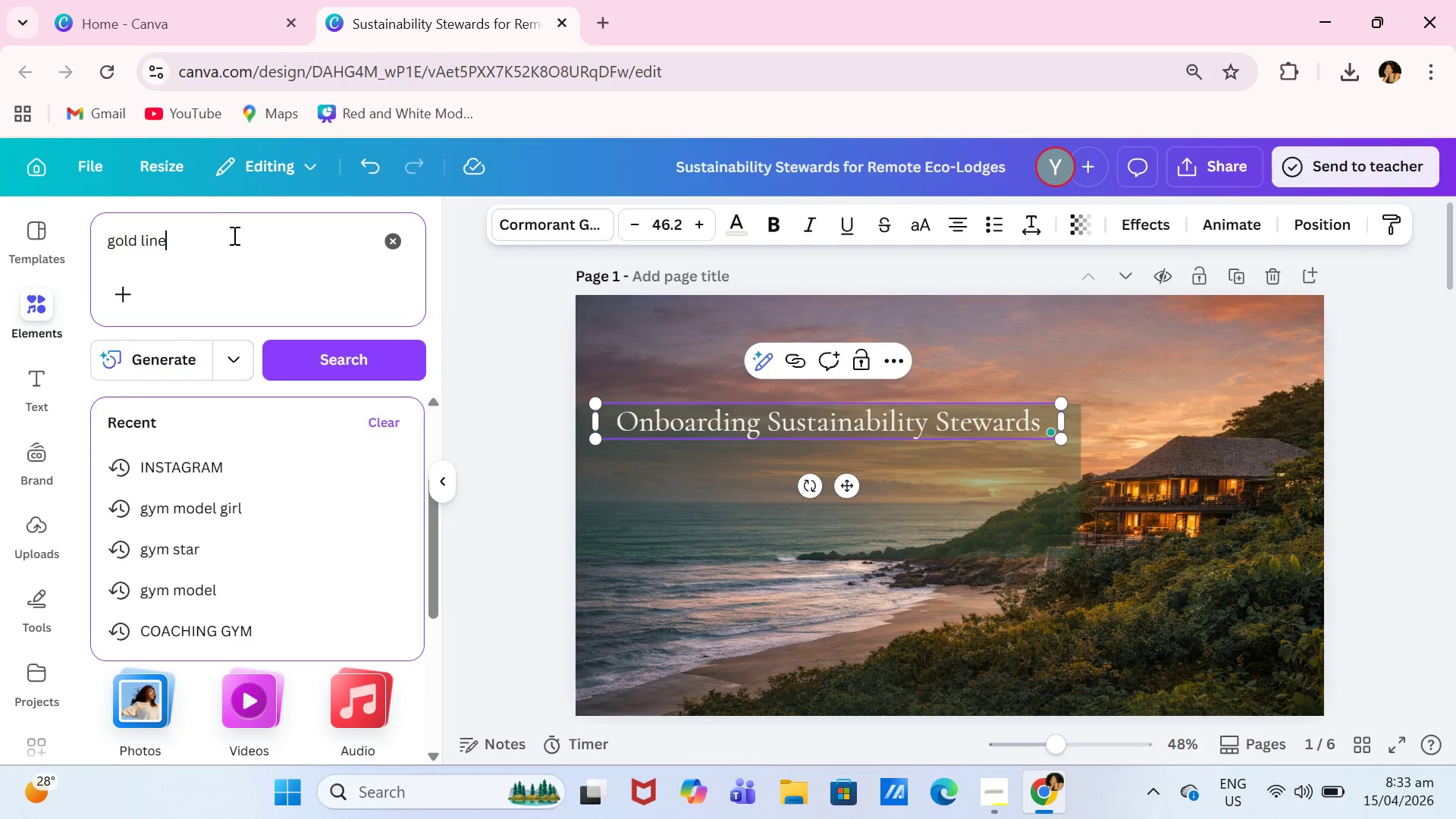 
key(Enter)
 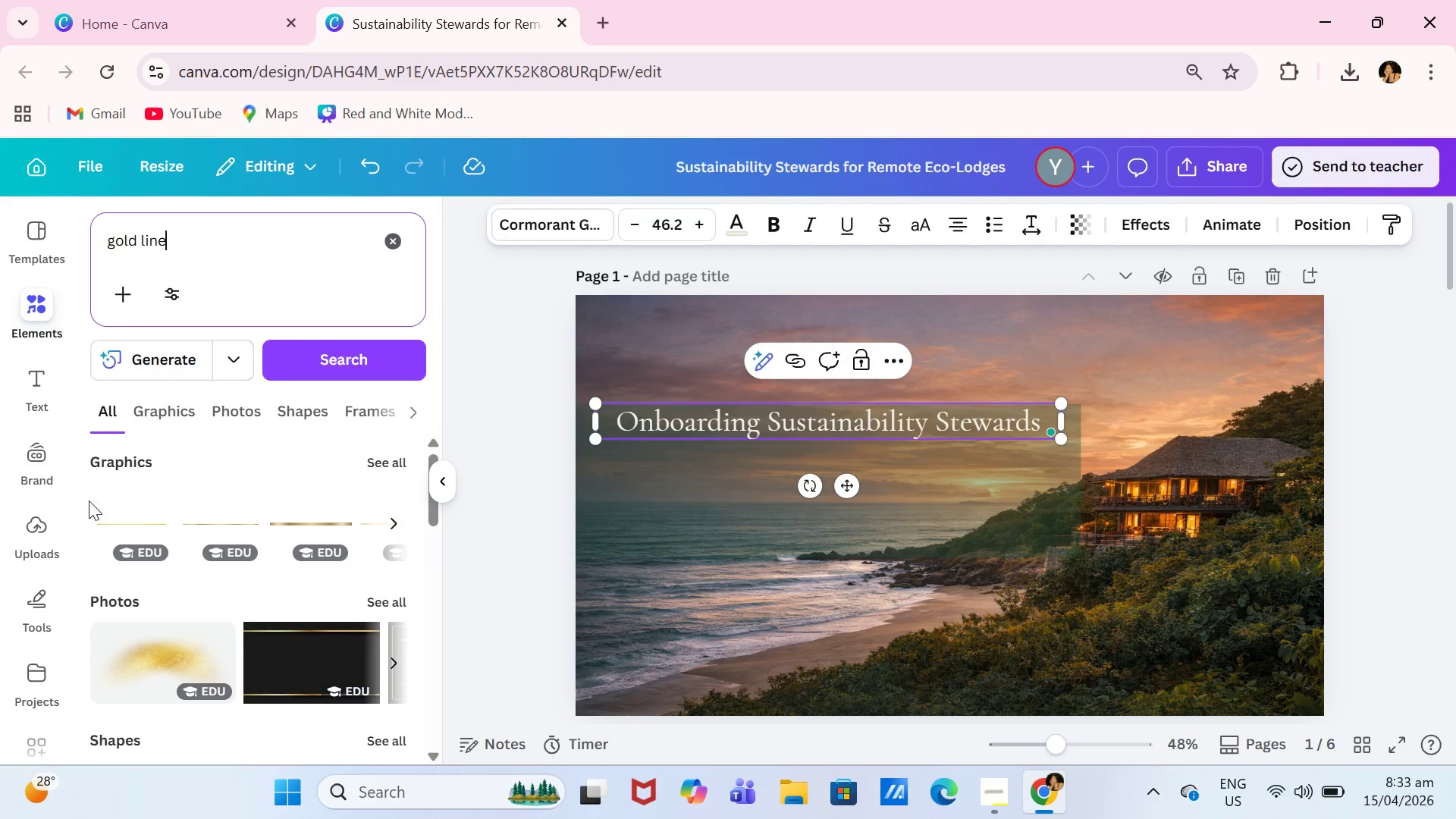 
left_click([117, 524])
 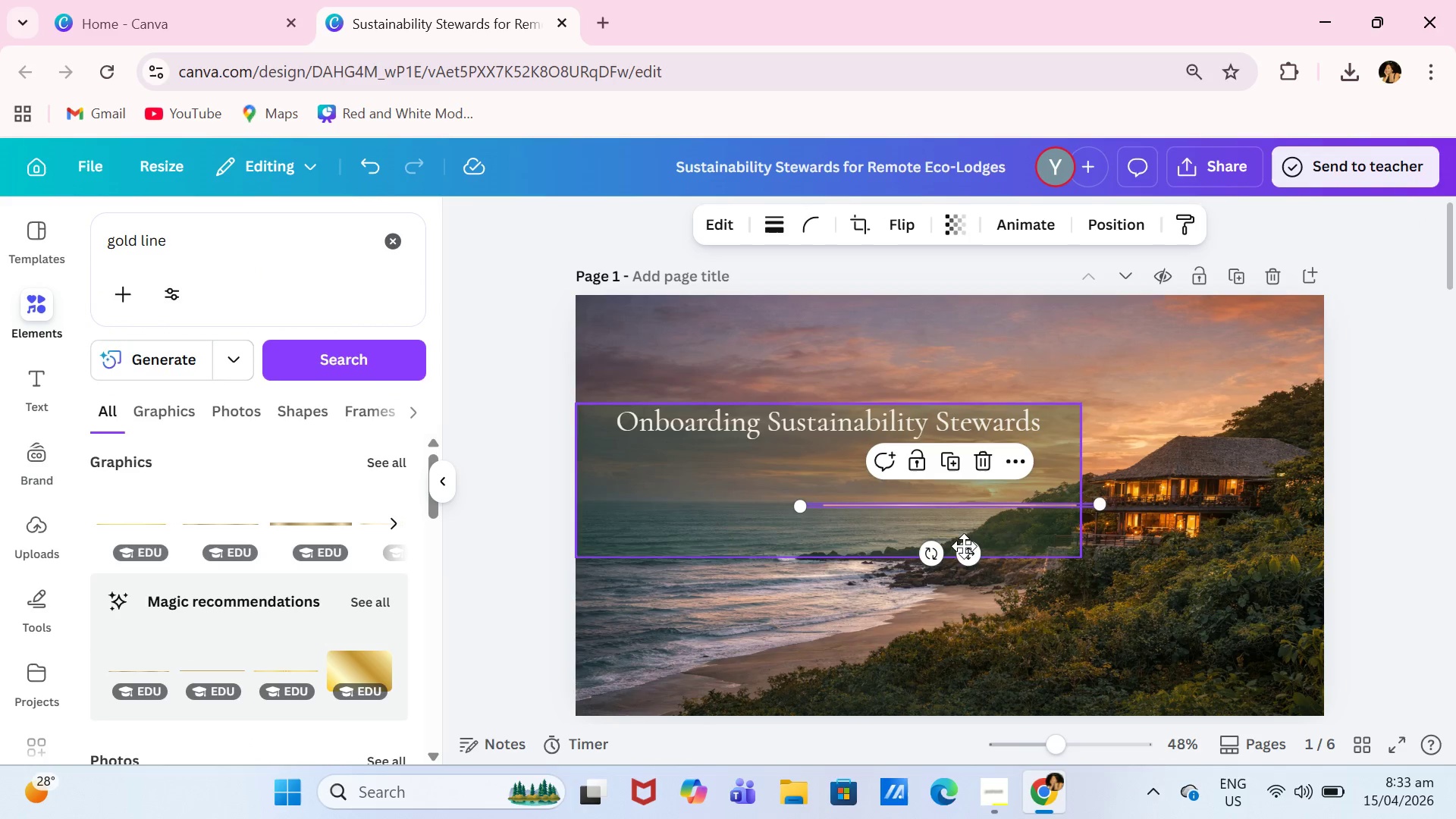 
left_click_drag(start_coordinate=[974, 552], to_coordinate=[779, 491])
 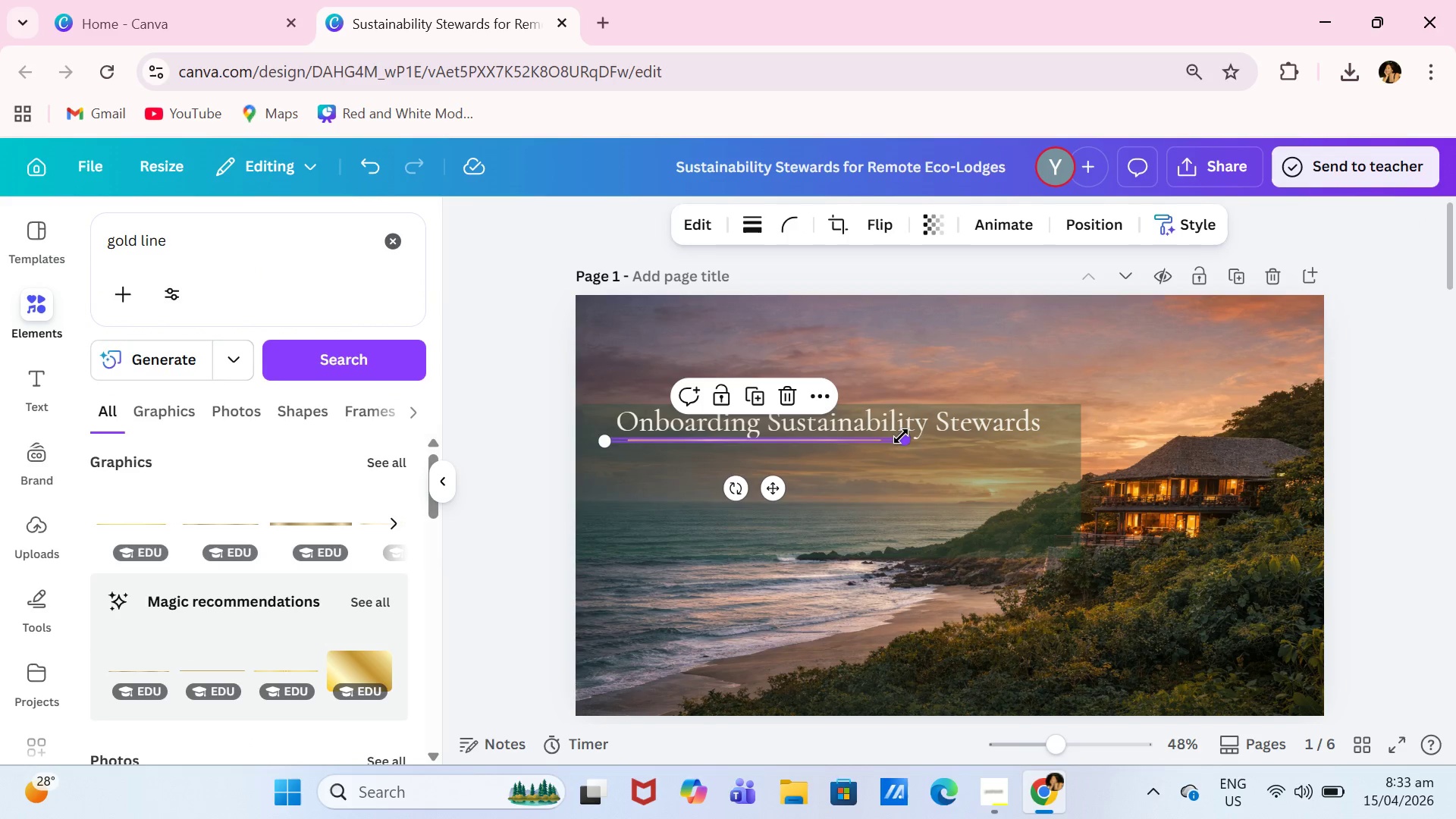 
left_click_drag(start_coordinate=[909, 436], to_coordinate=[1075, 435])
 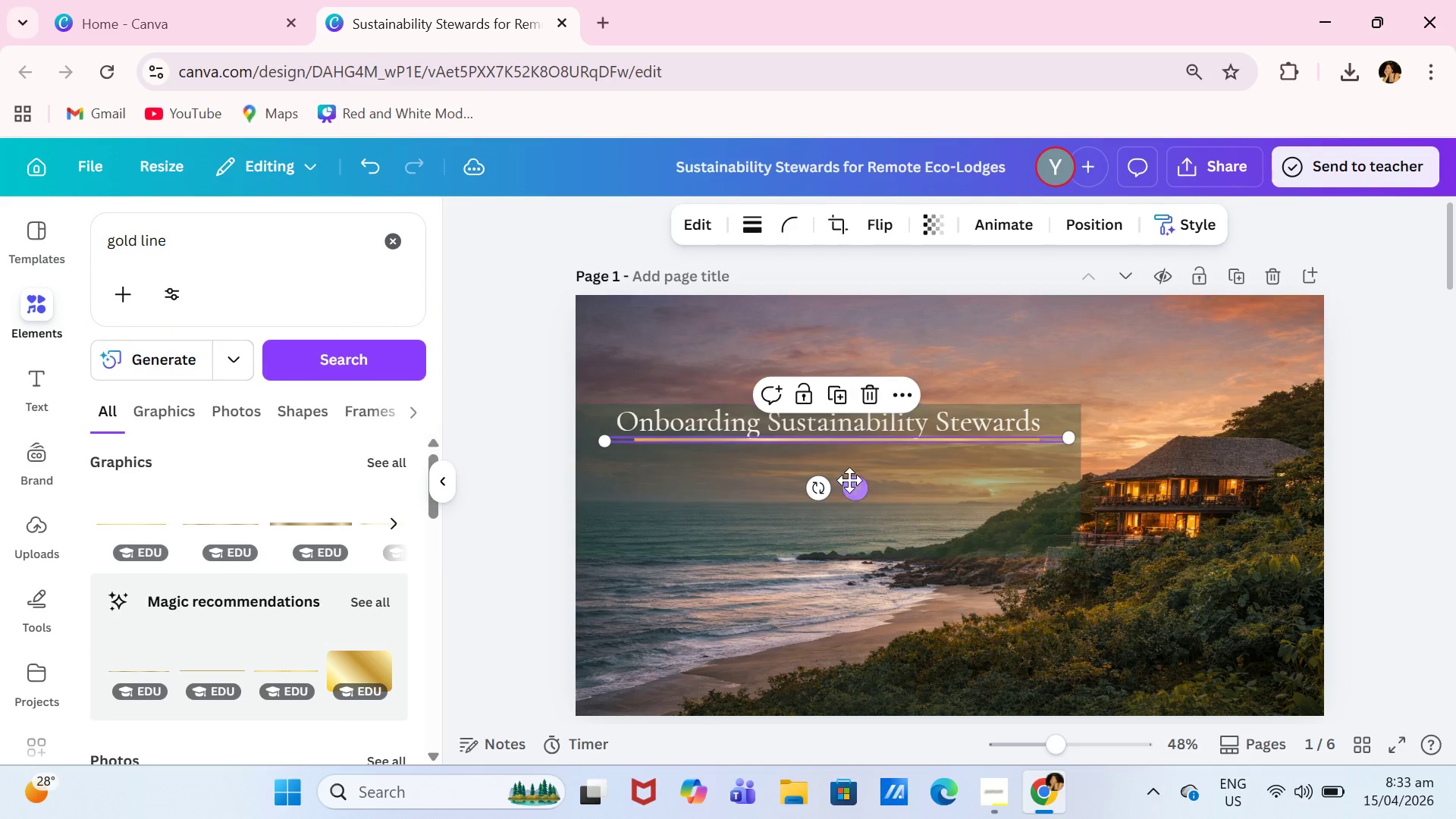 
left_click_drag(start_coordinate=[849, 481], to_coordinate=[836, 488])
 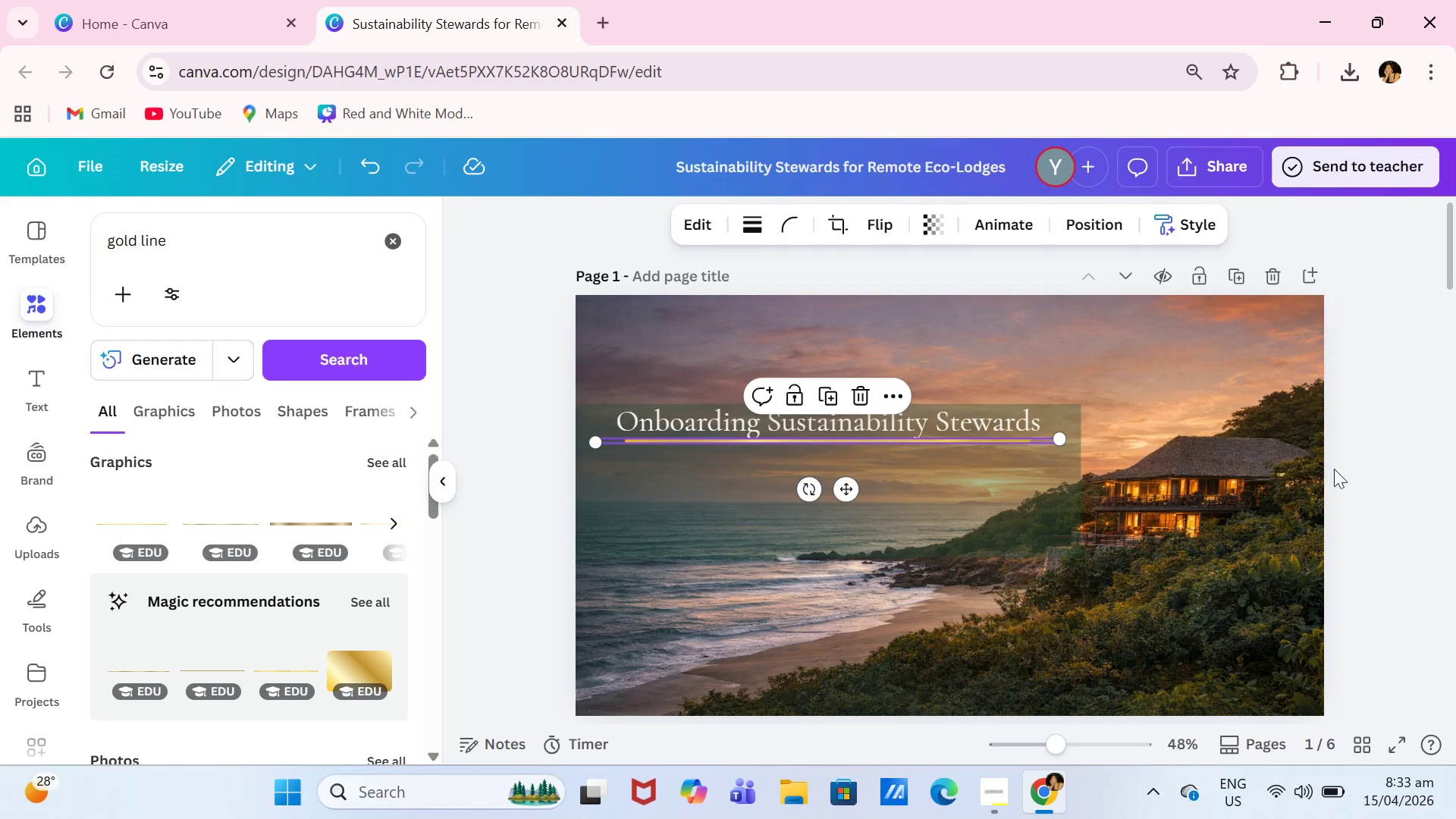 
left_click([1348, 469])
 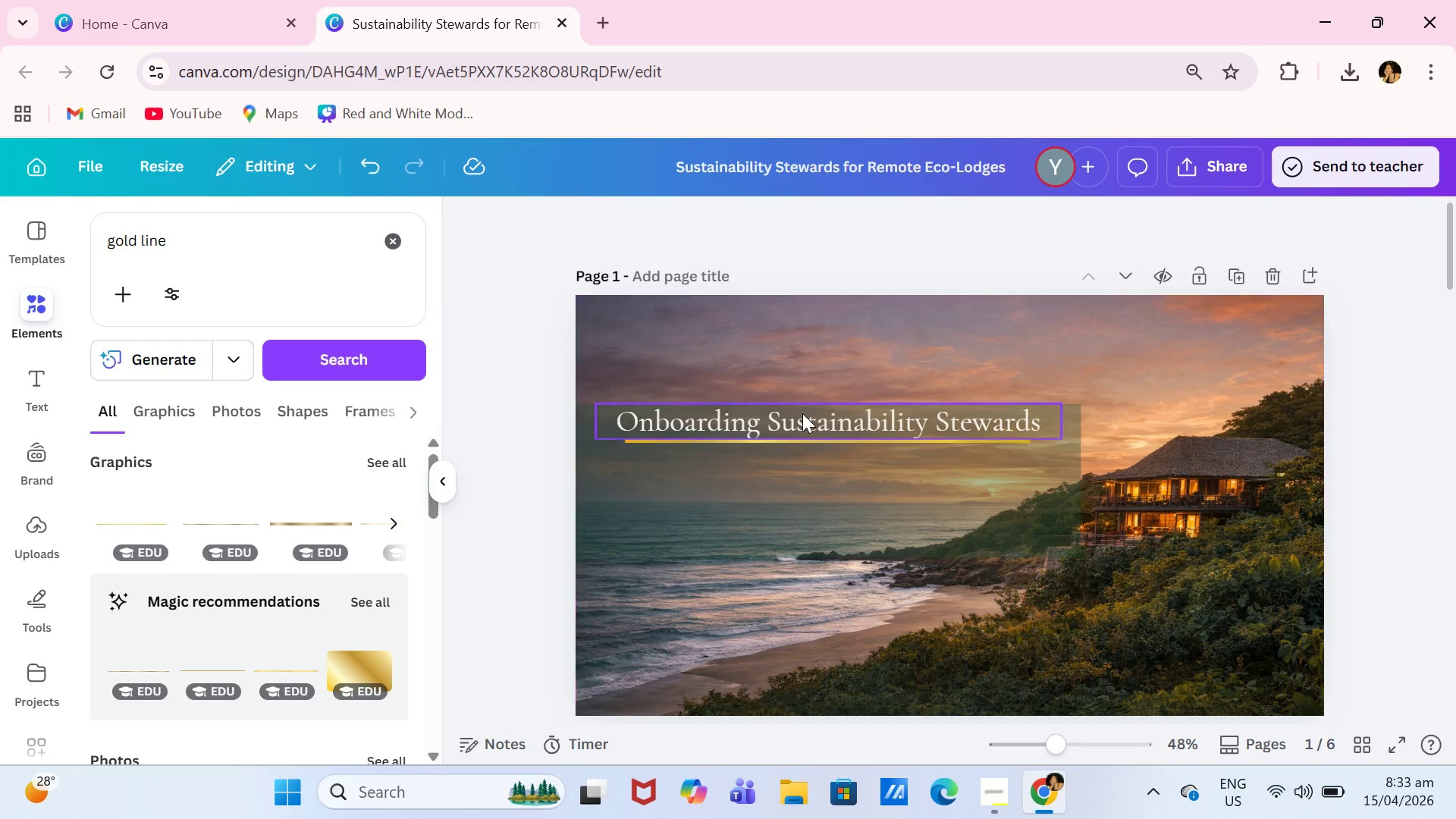 
mouse_move([843, 438])
 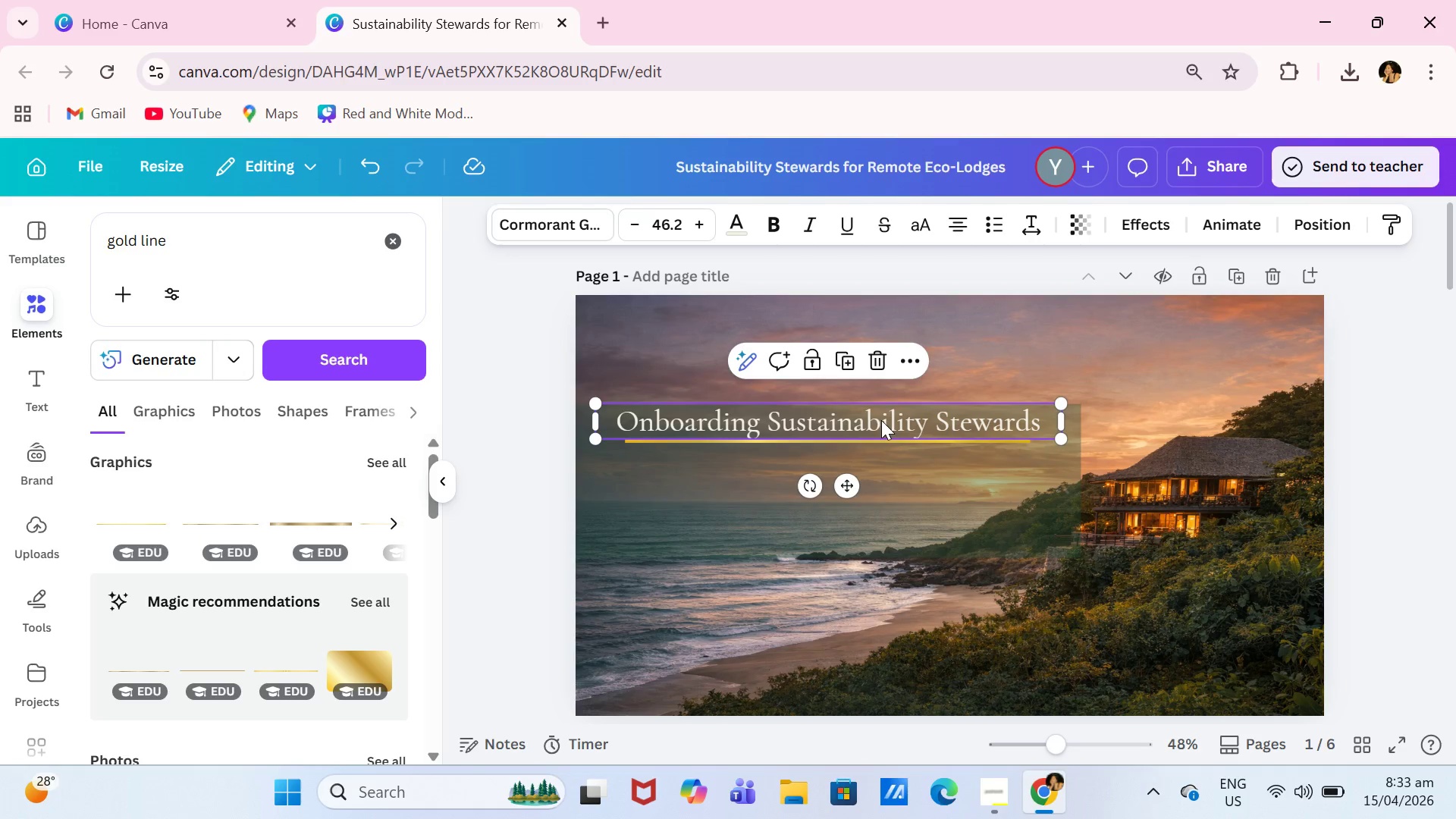 
left_click([881, 420])
 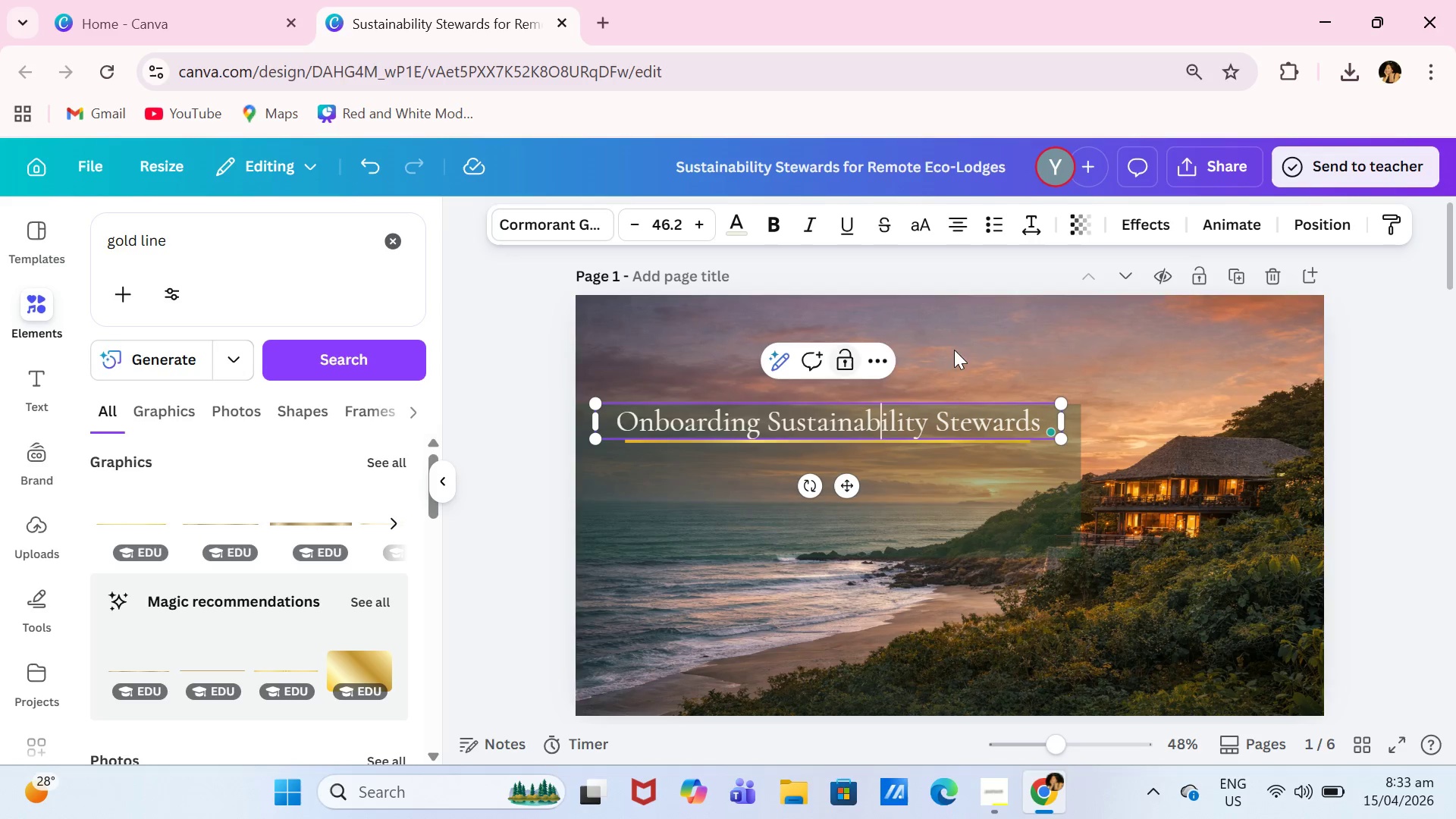 
left_click([1045, 359])
 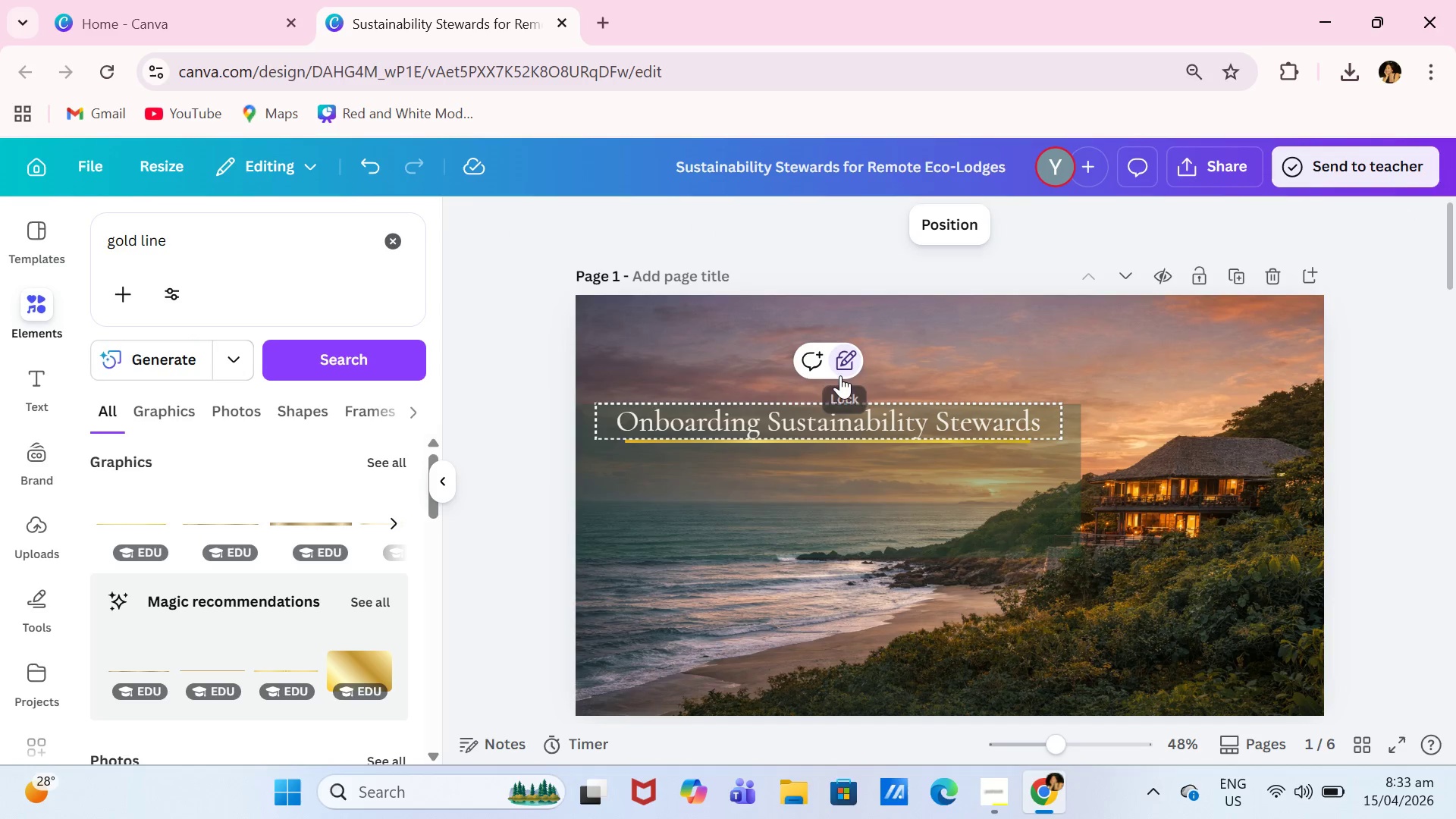 
left_click([1035, 457])
 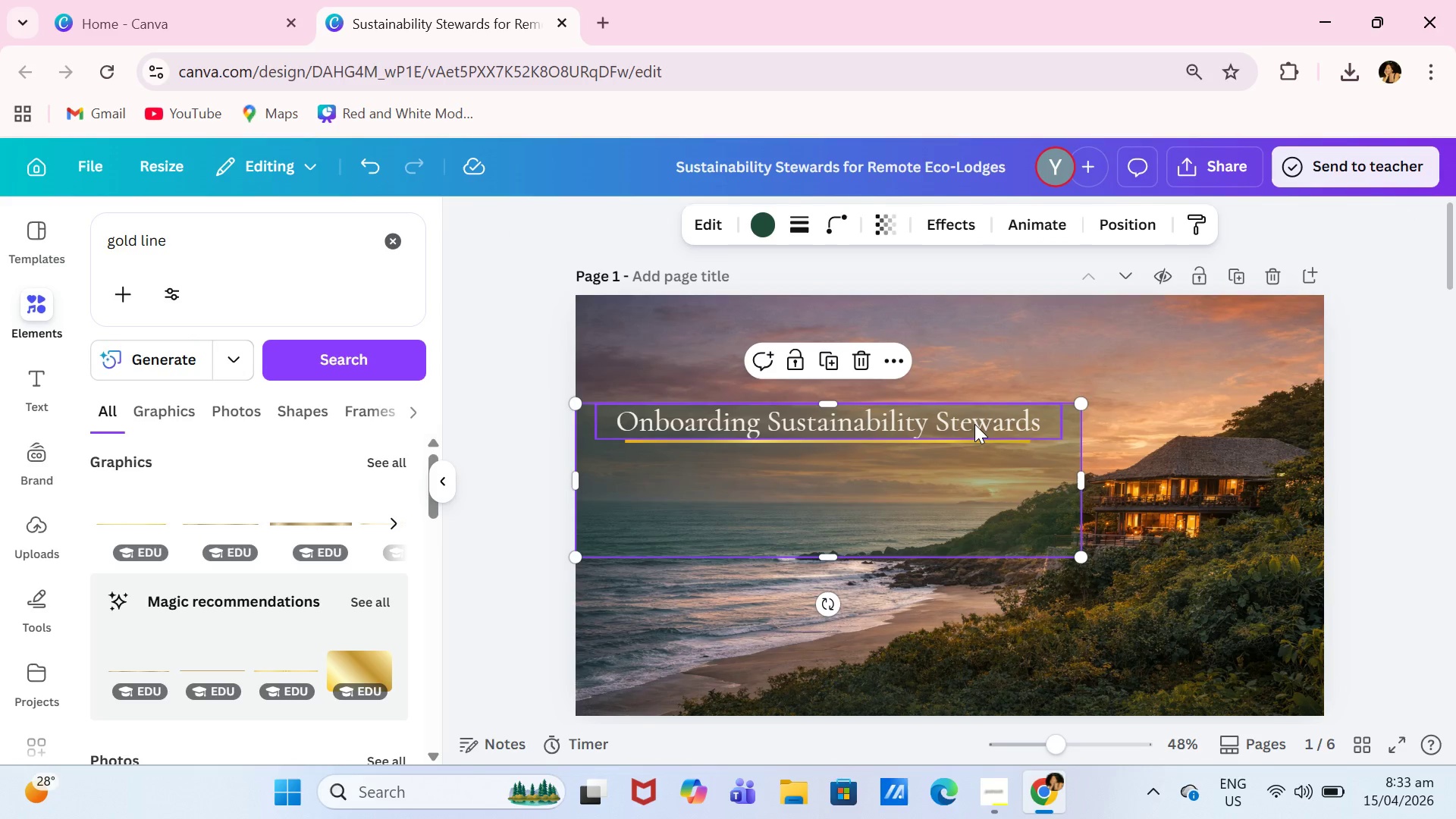 
left_click([974, 424])
 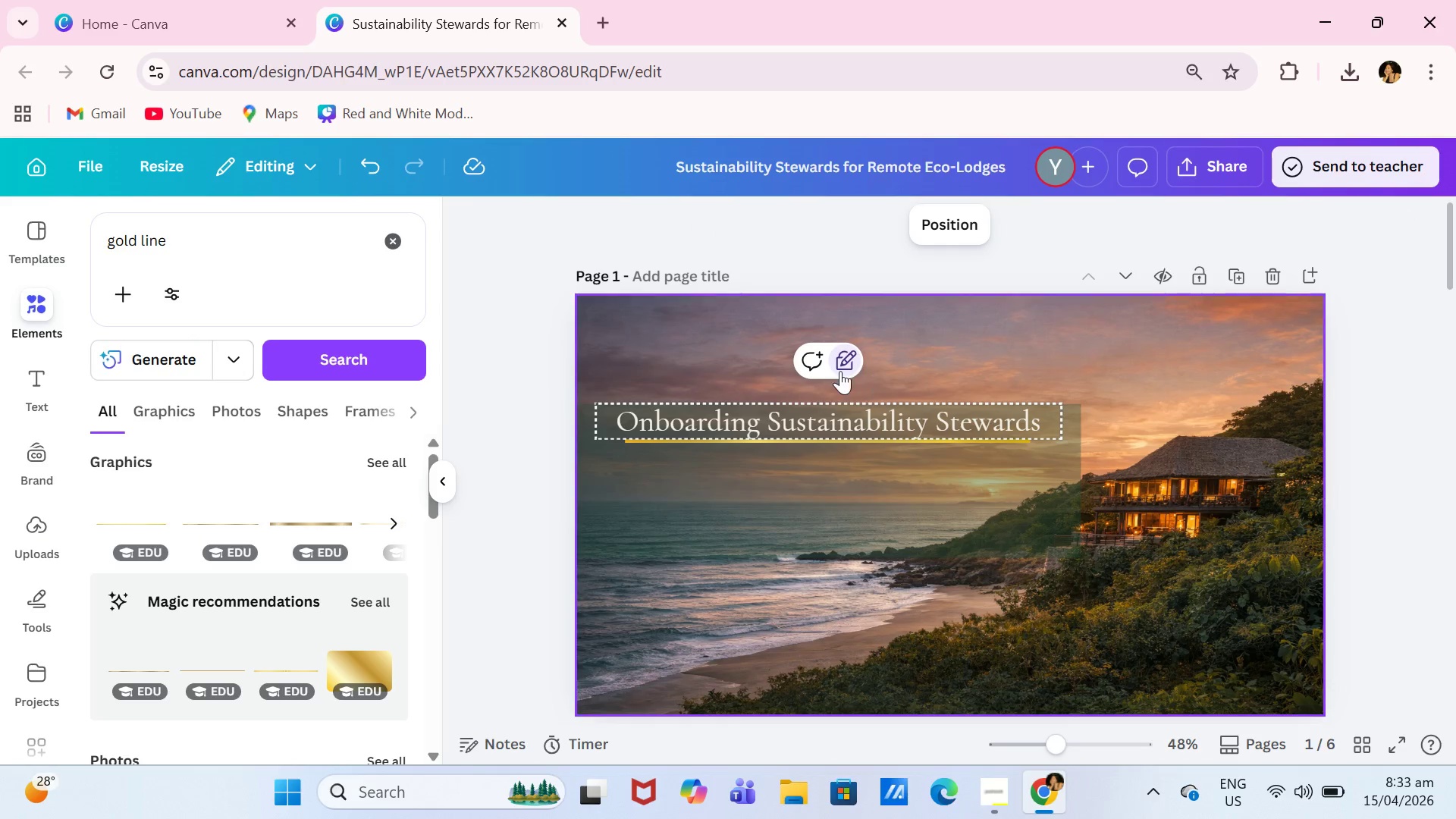 
left_click([841, 366])
 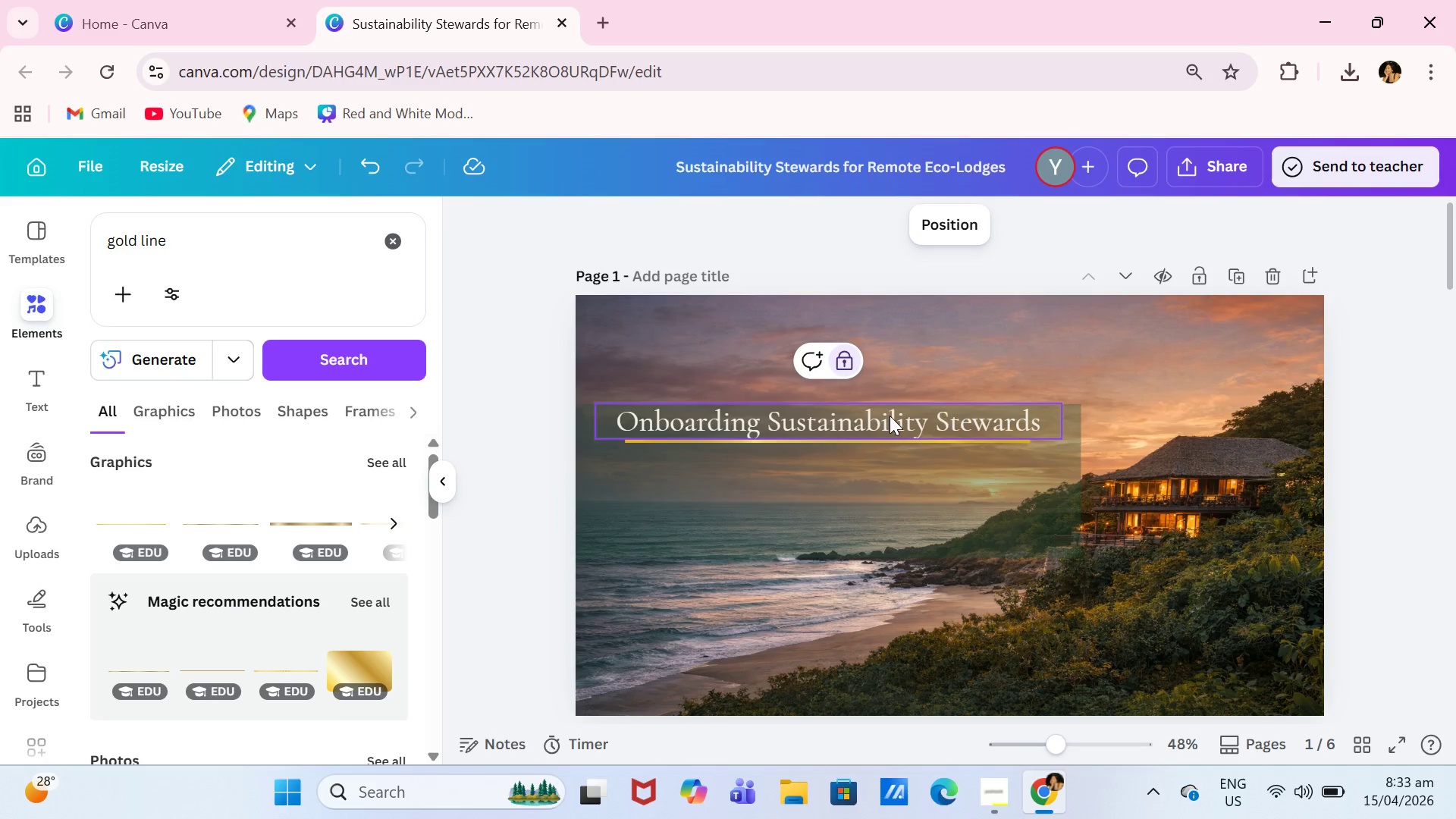 
double_click([1079, 369])
 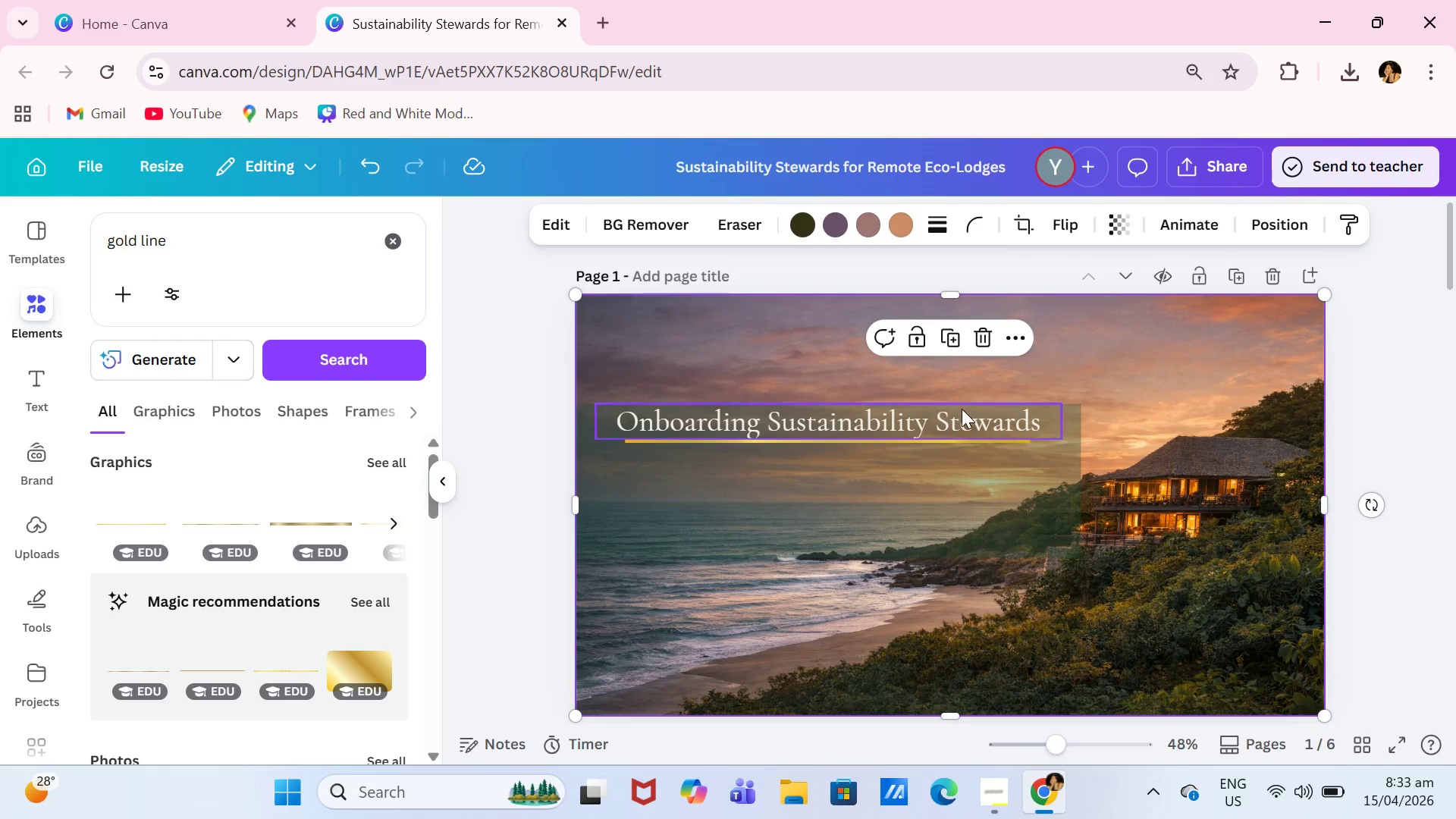 
left_click([951, 422])
 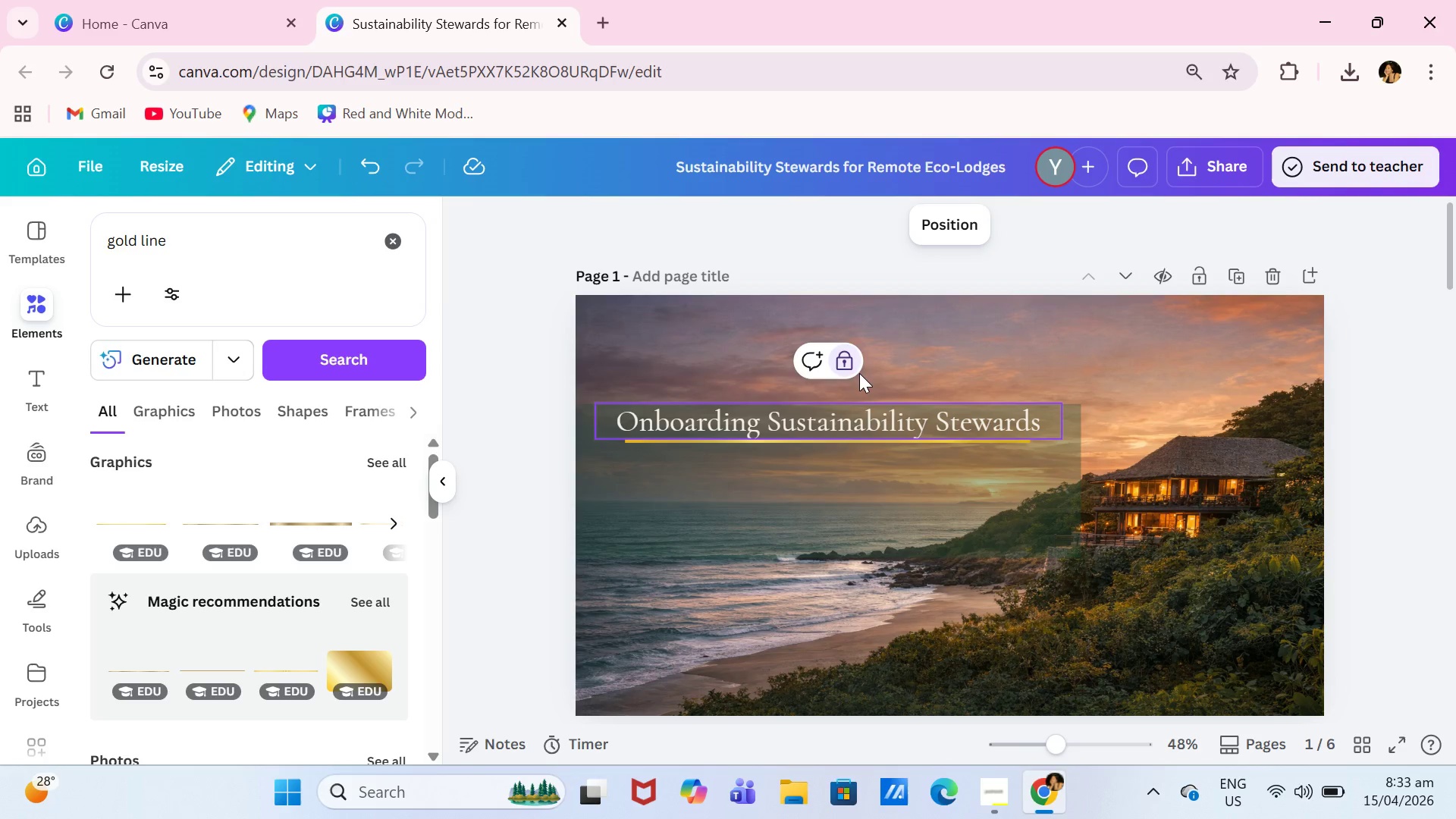 
left_click([843, 367])
 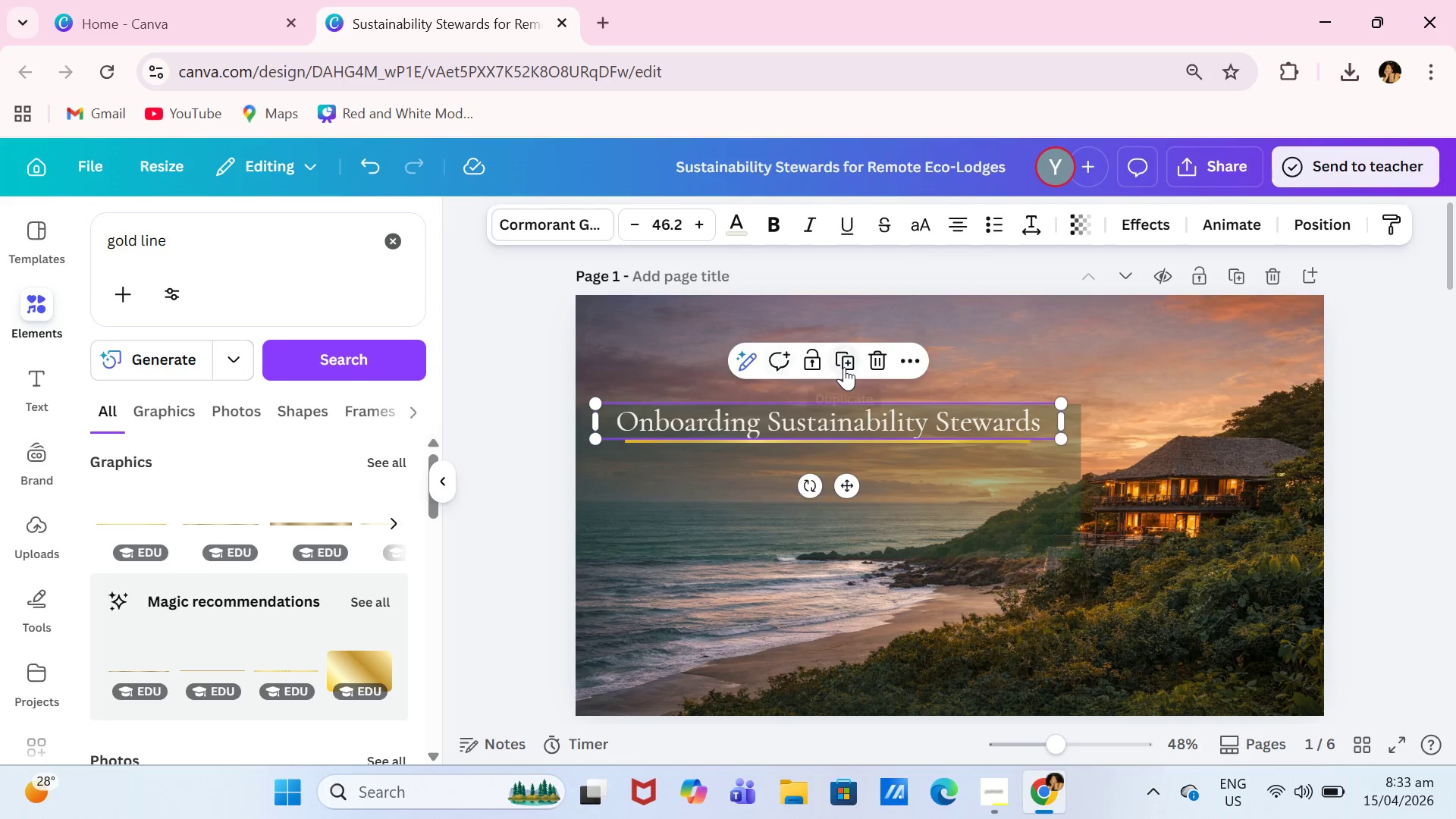 
left_click([844, 367])
 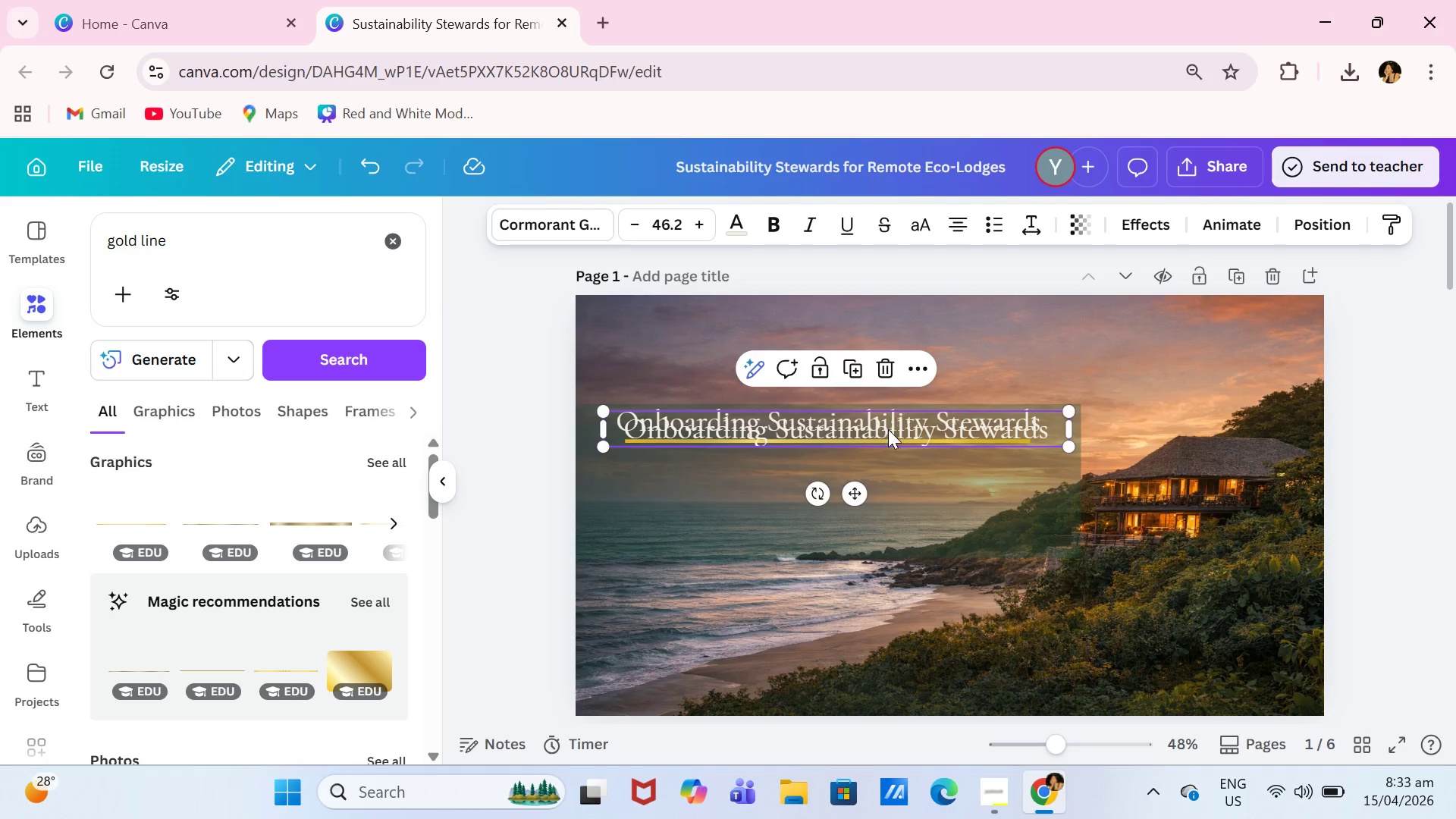 
left_click_drag(start_coordinate=[888, 429], to_coordinate=[885, 477])
 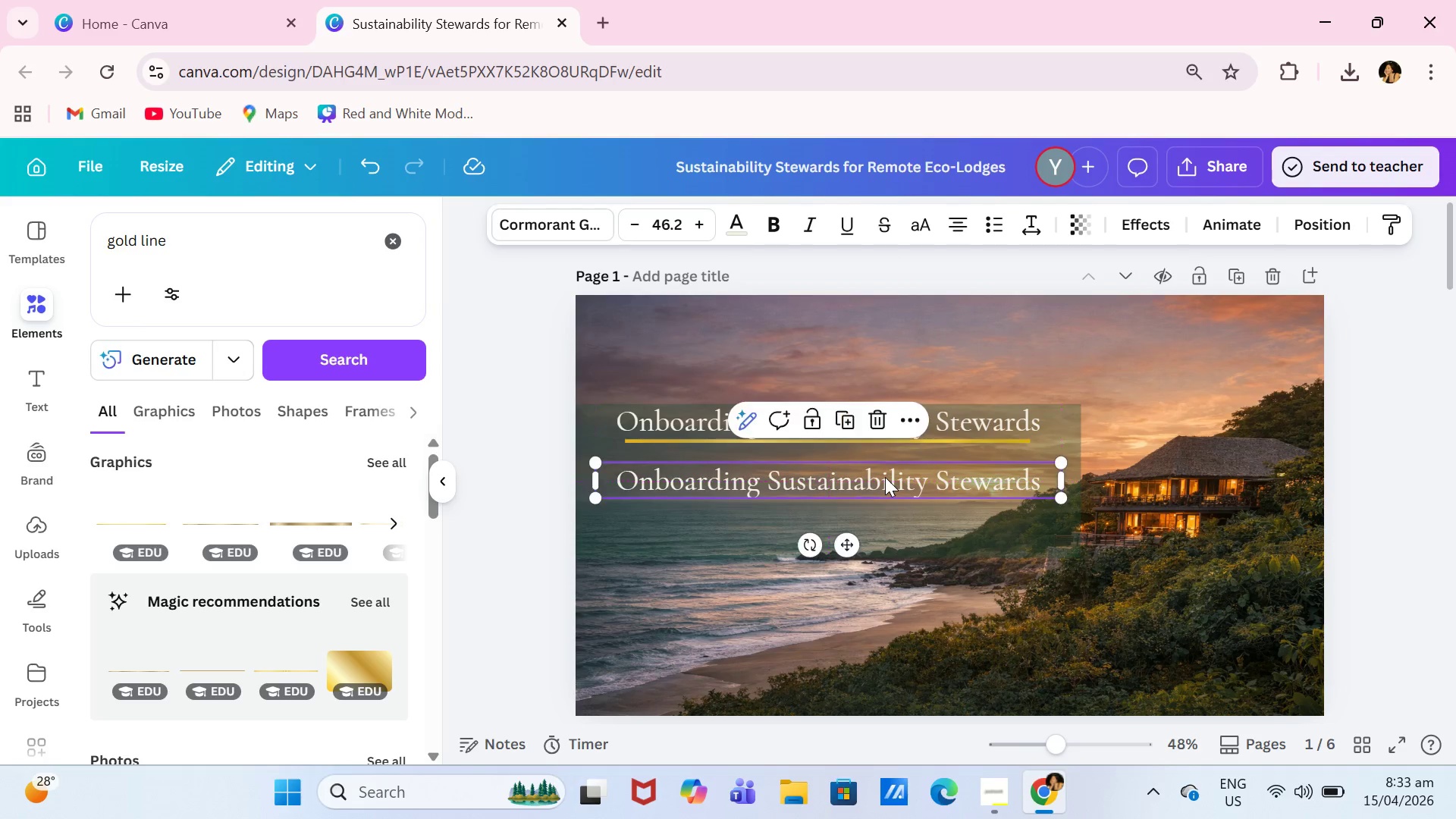 
double_click([885, 477])
 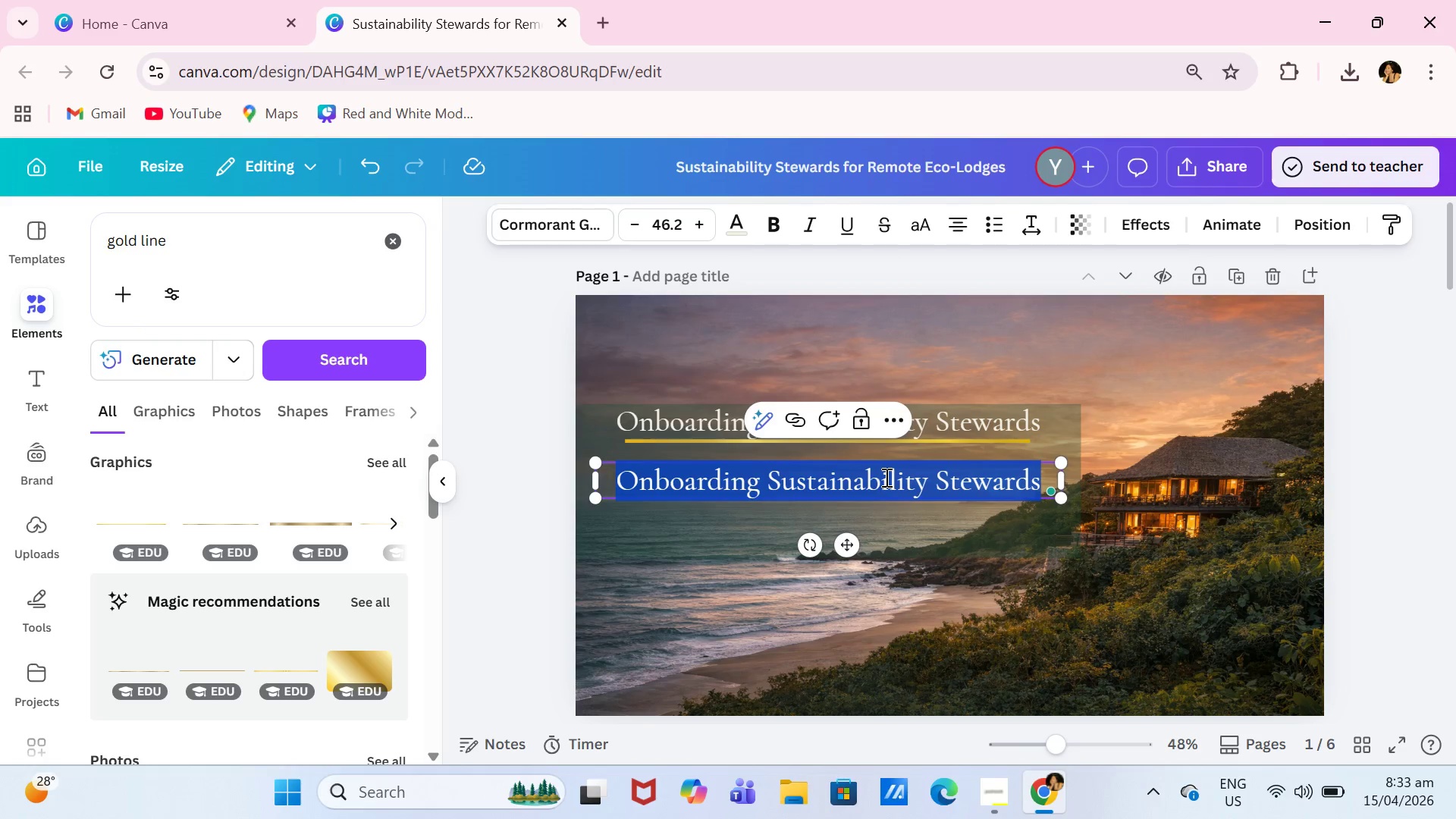 
type(Horizon Standards for Remor)
key(Backspace)
type(te Eco-Lodges)
 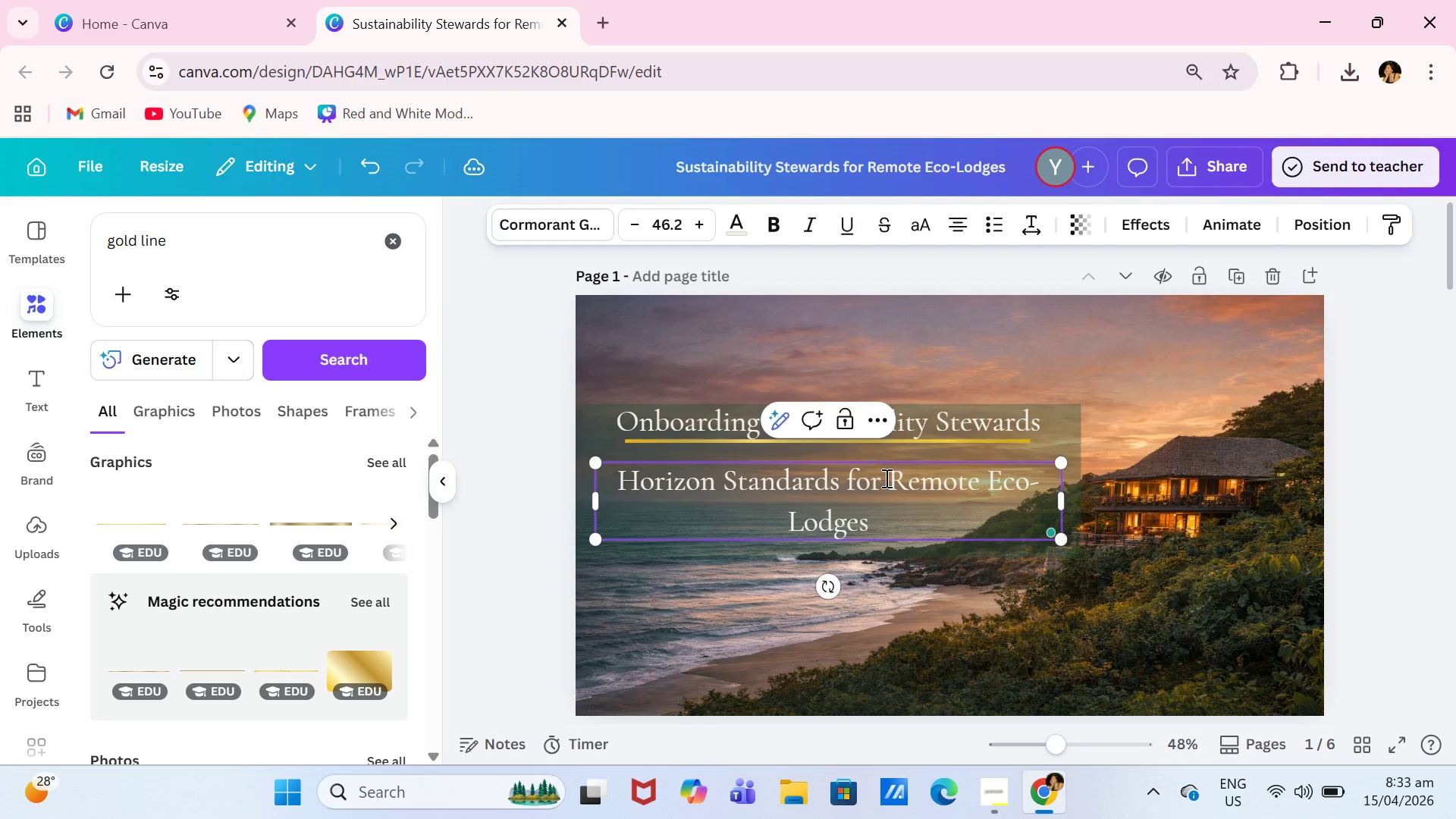 
left_click_drag(start_coordinate=[1065, 508], to_coordinate=[1163, 507])
 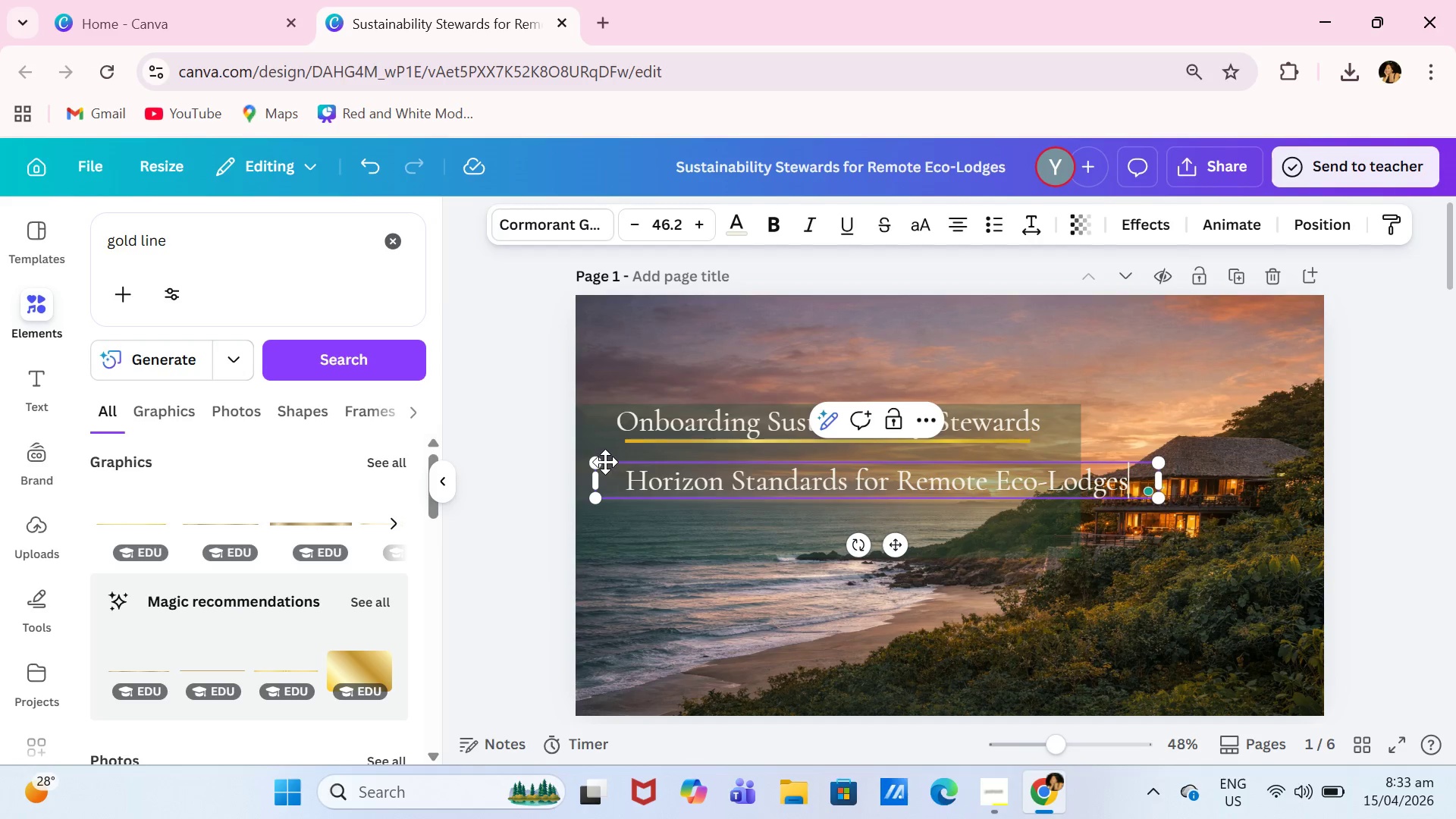 
left_click_drag(start_coordinate=[601, 463], to_coordinate=[682, 483])
 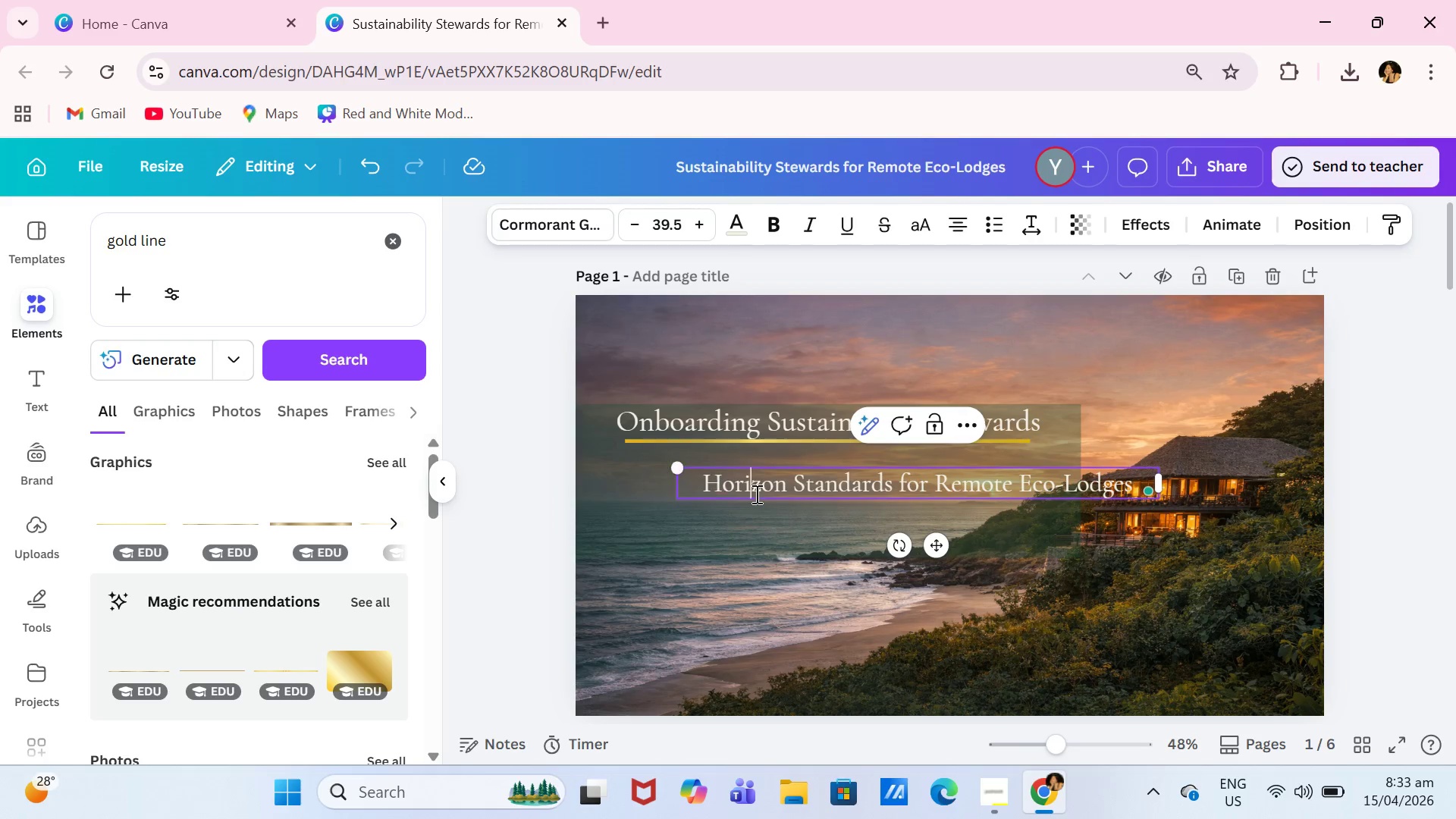 
left_click([755, 494])
 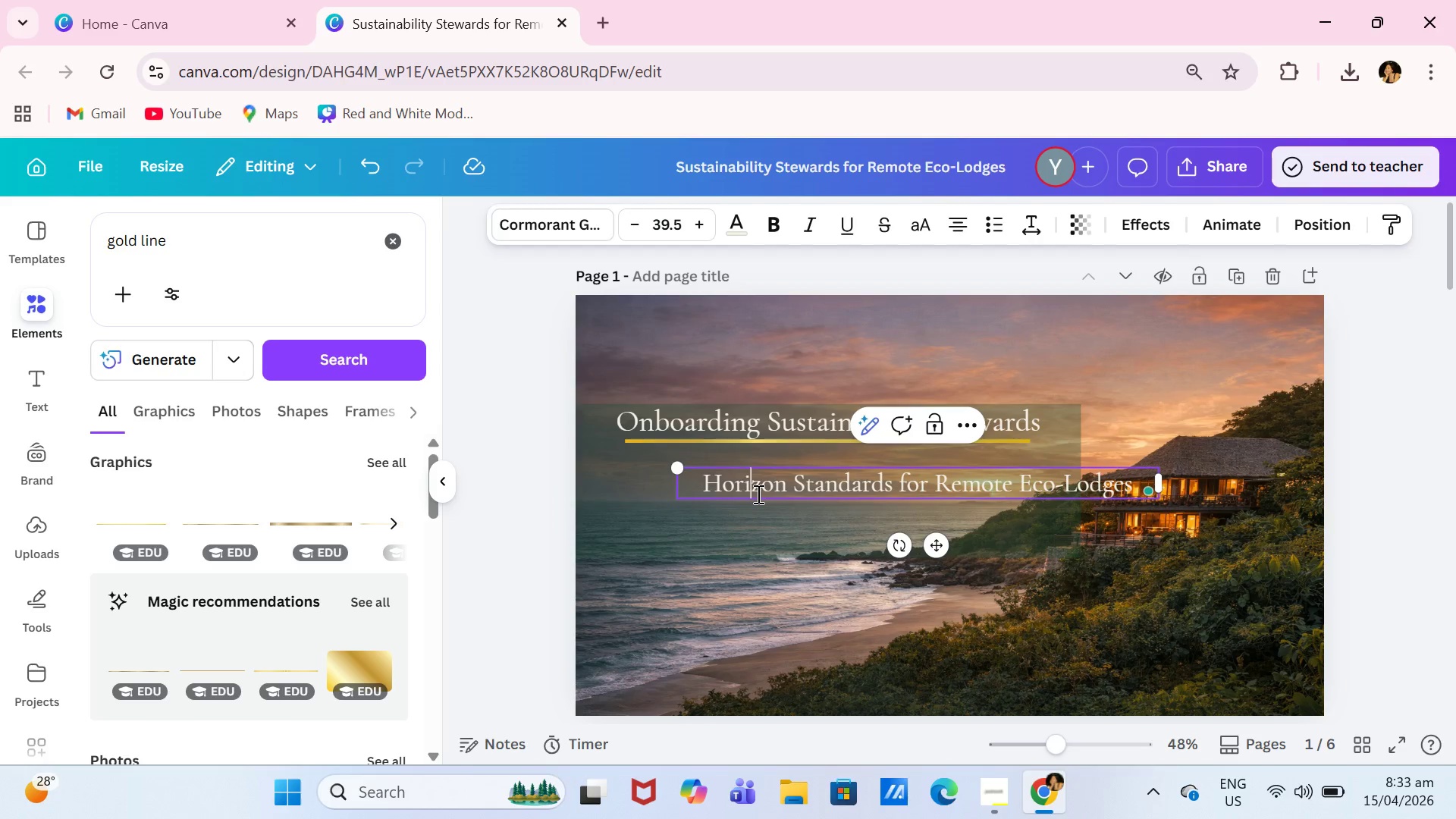 
key(Control+A)
 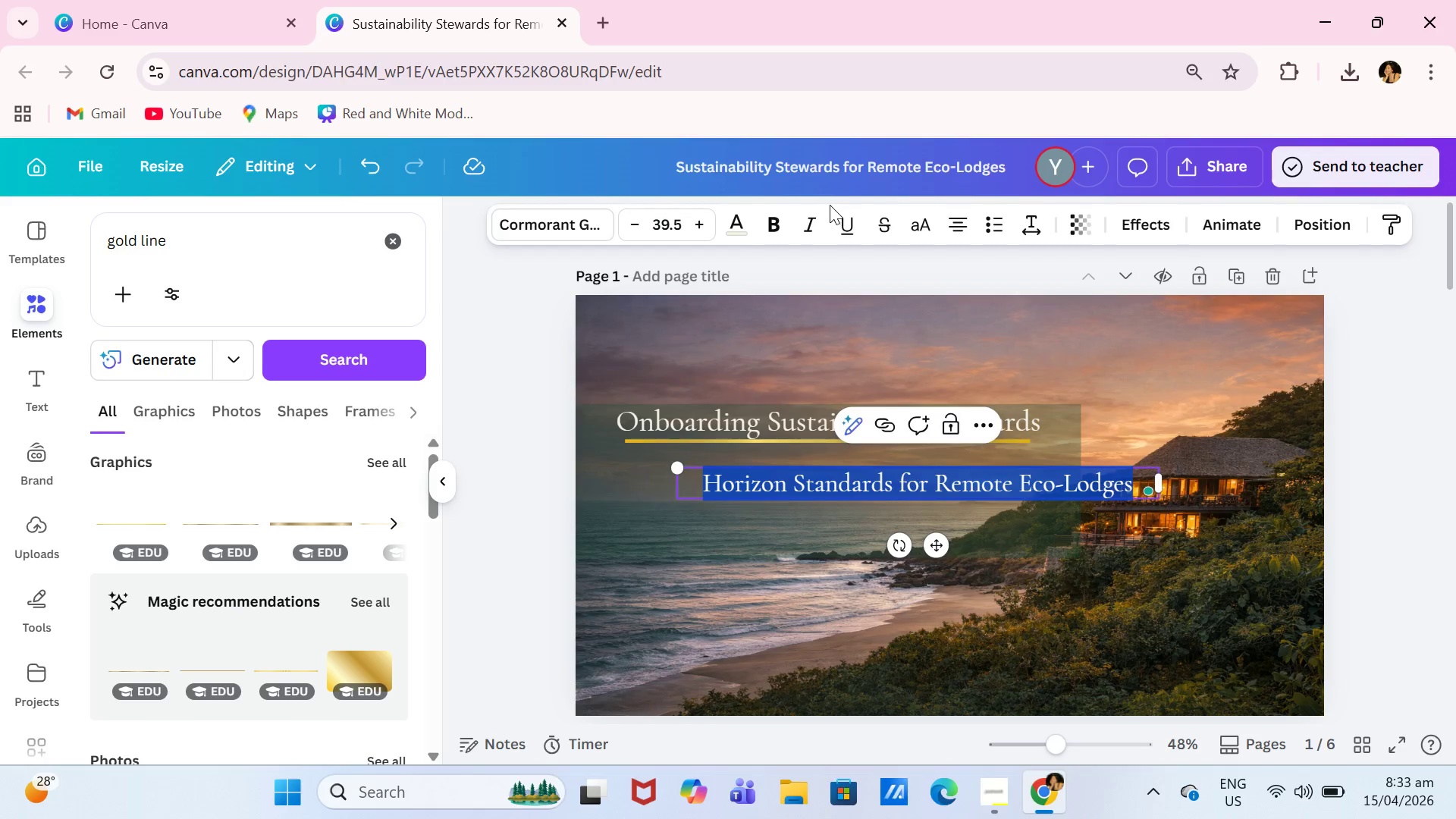 
double_click([817, 212])
 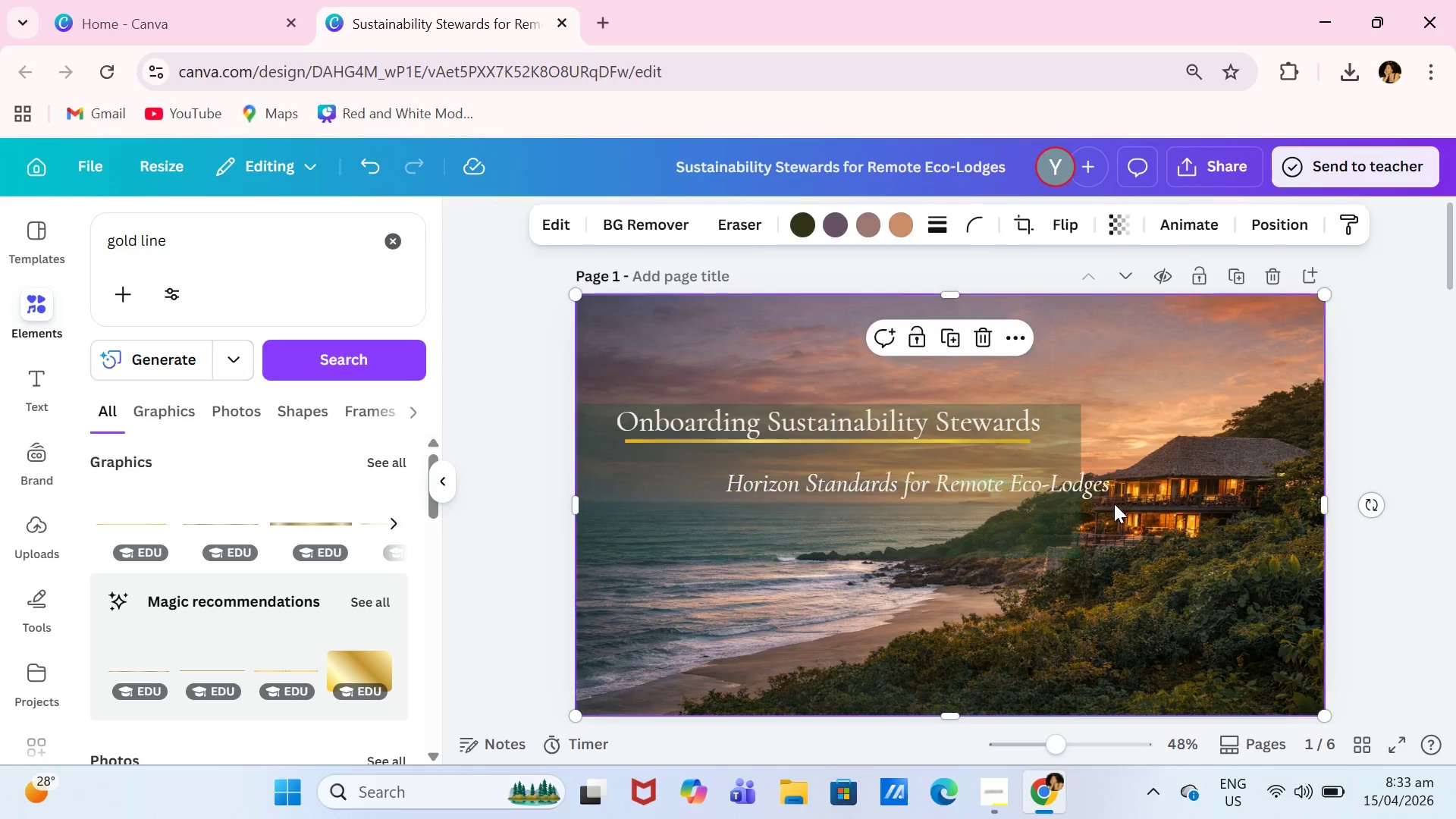 
left_click([1099, 492])
 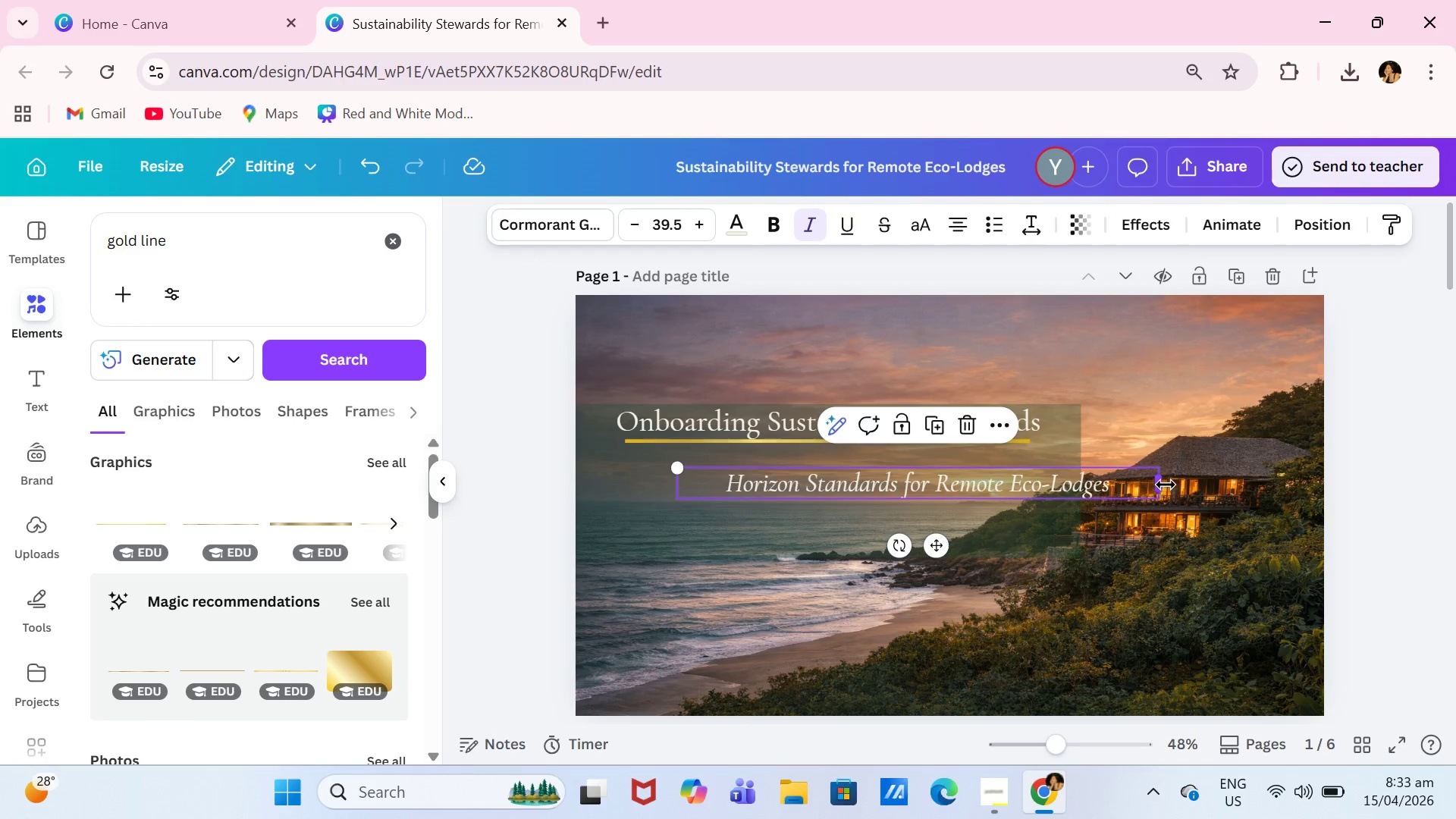 
left_click_drag(start_coordinate=[1162, 485], to_coordinate=[1081, 485])
 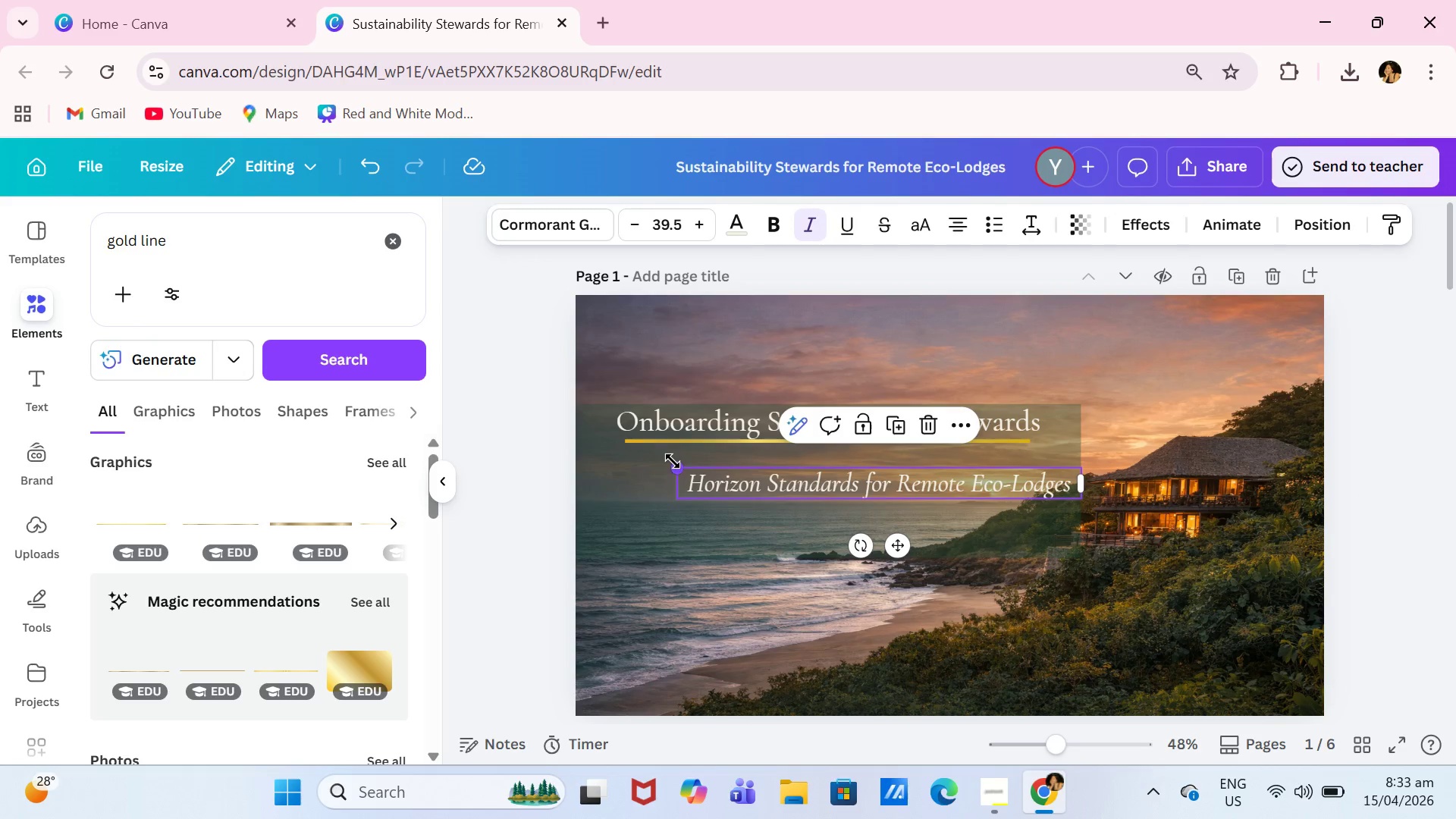 
left_click_drag(start_coordinate=[673, 461], to_coordinate=[687, 472])
 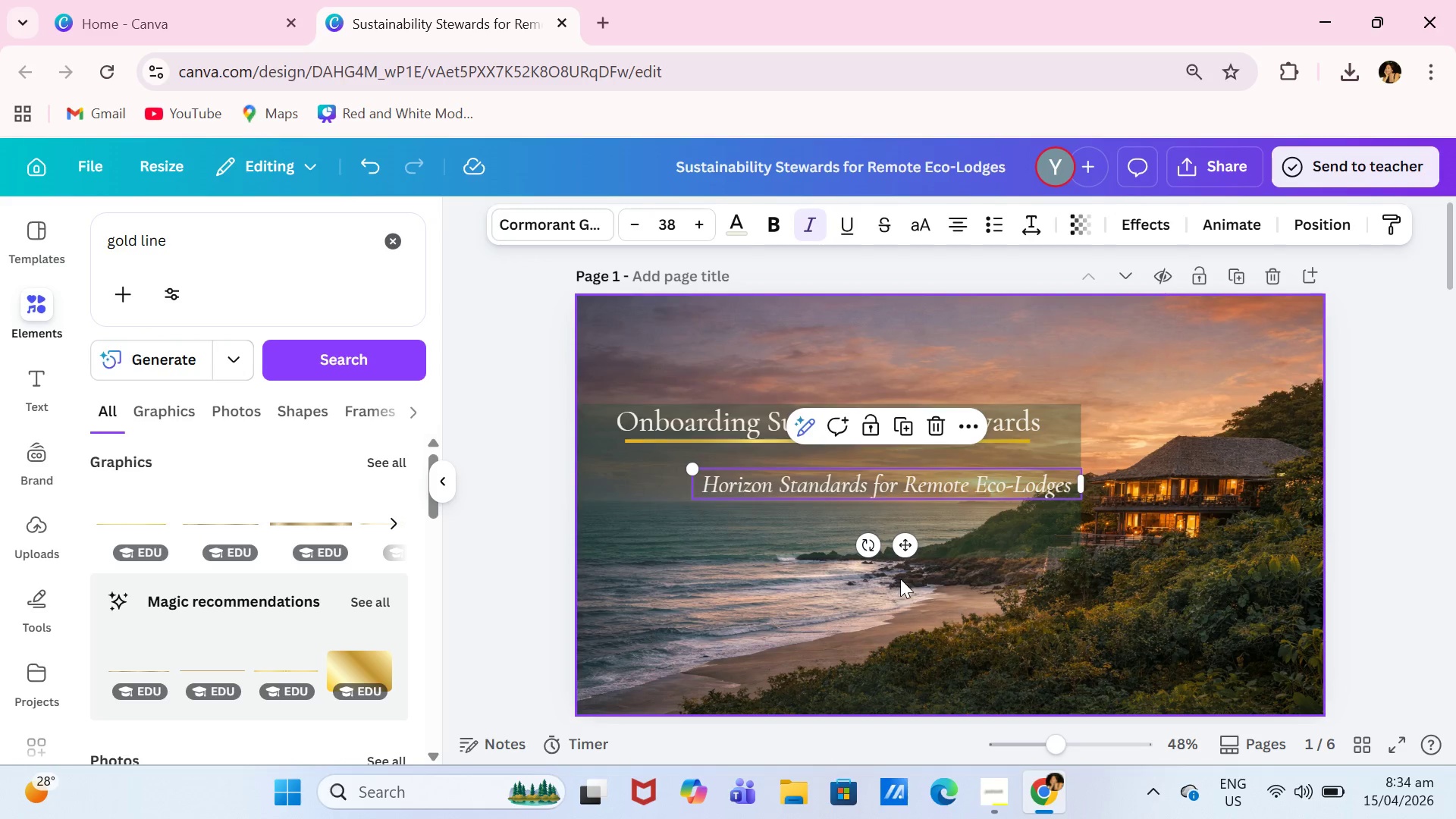 
left_click_drag(start_coordinate=[909, 555], to_coordinate=[855, 526])
 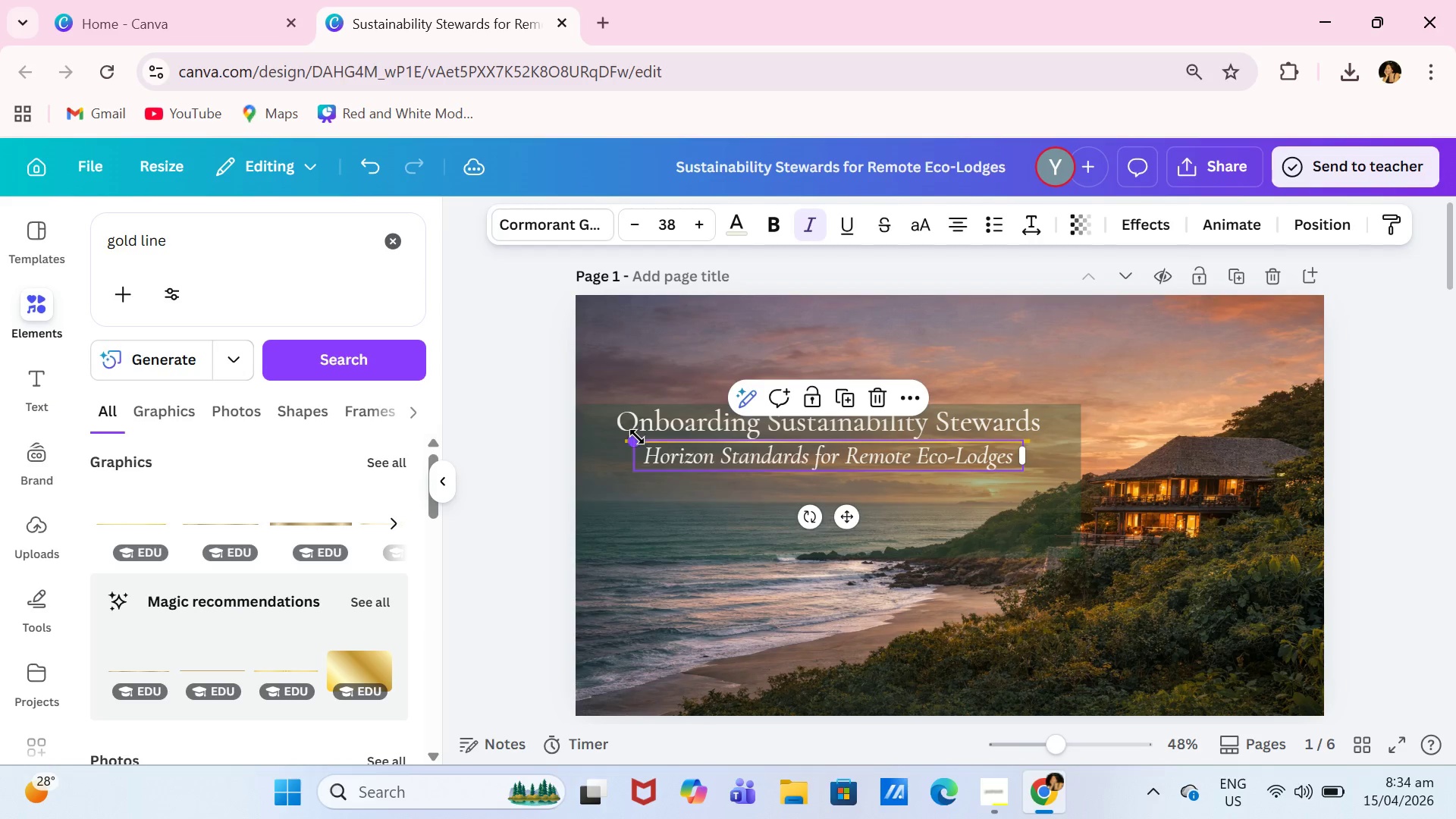 
left_click_drag(start_coordinate=[637, 437], to_coordinate=[658, 438])
 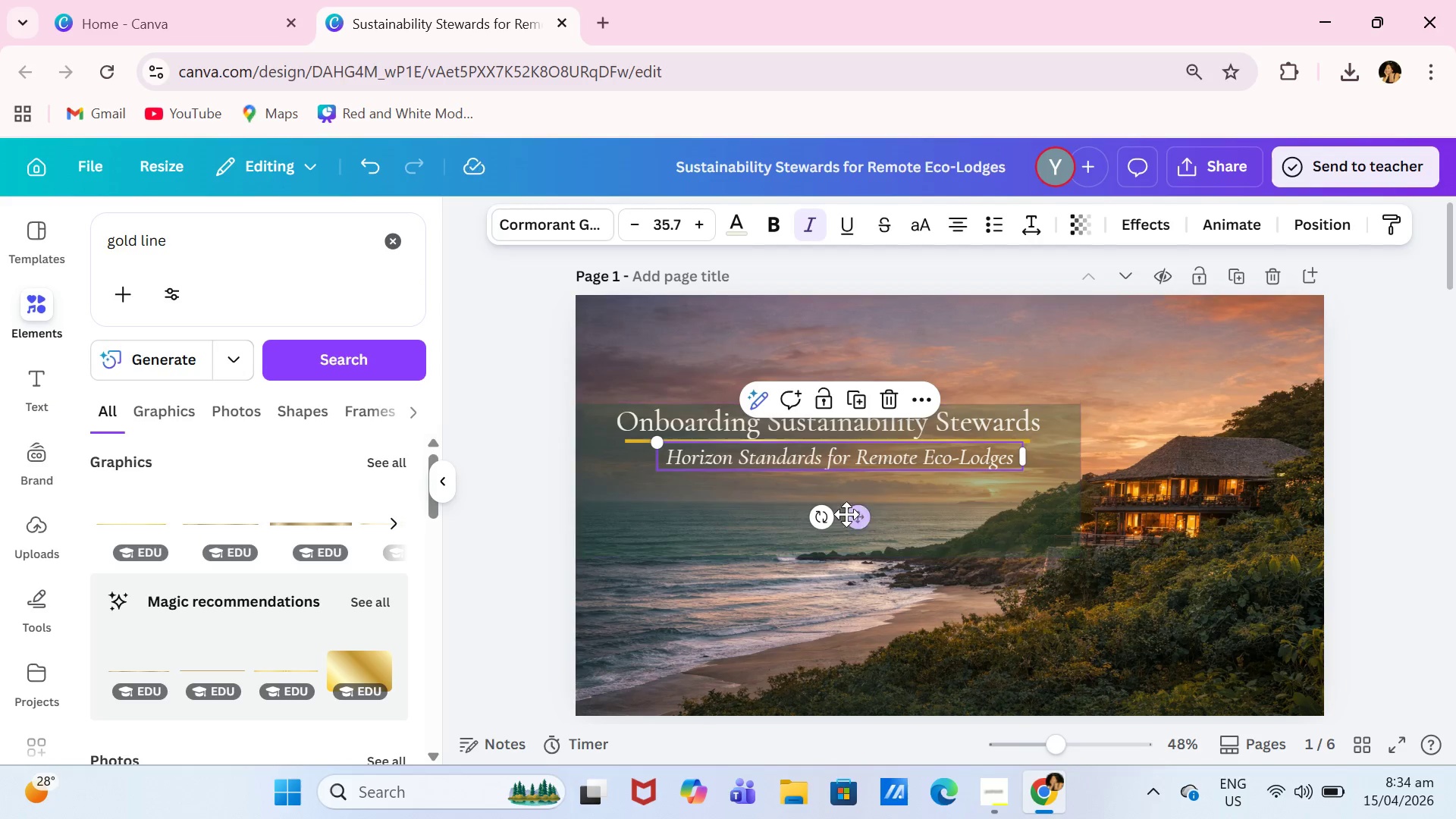 
left_click_drag(start_coordinate=[855, 515], to_coordinate=[846, 521])
 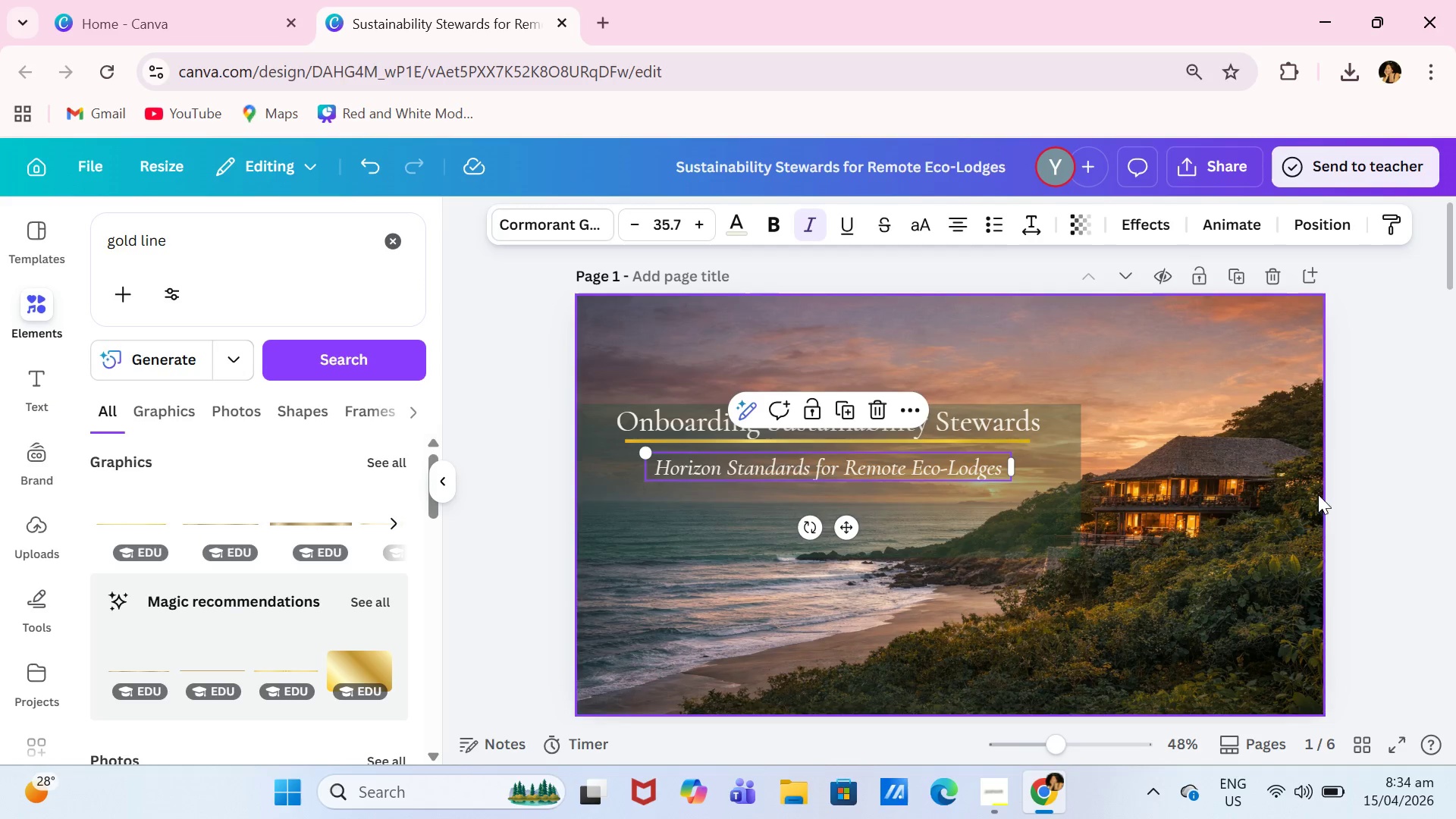 
left_click([1366, 500])
 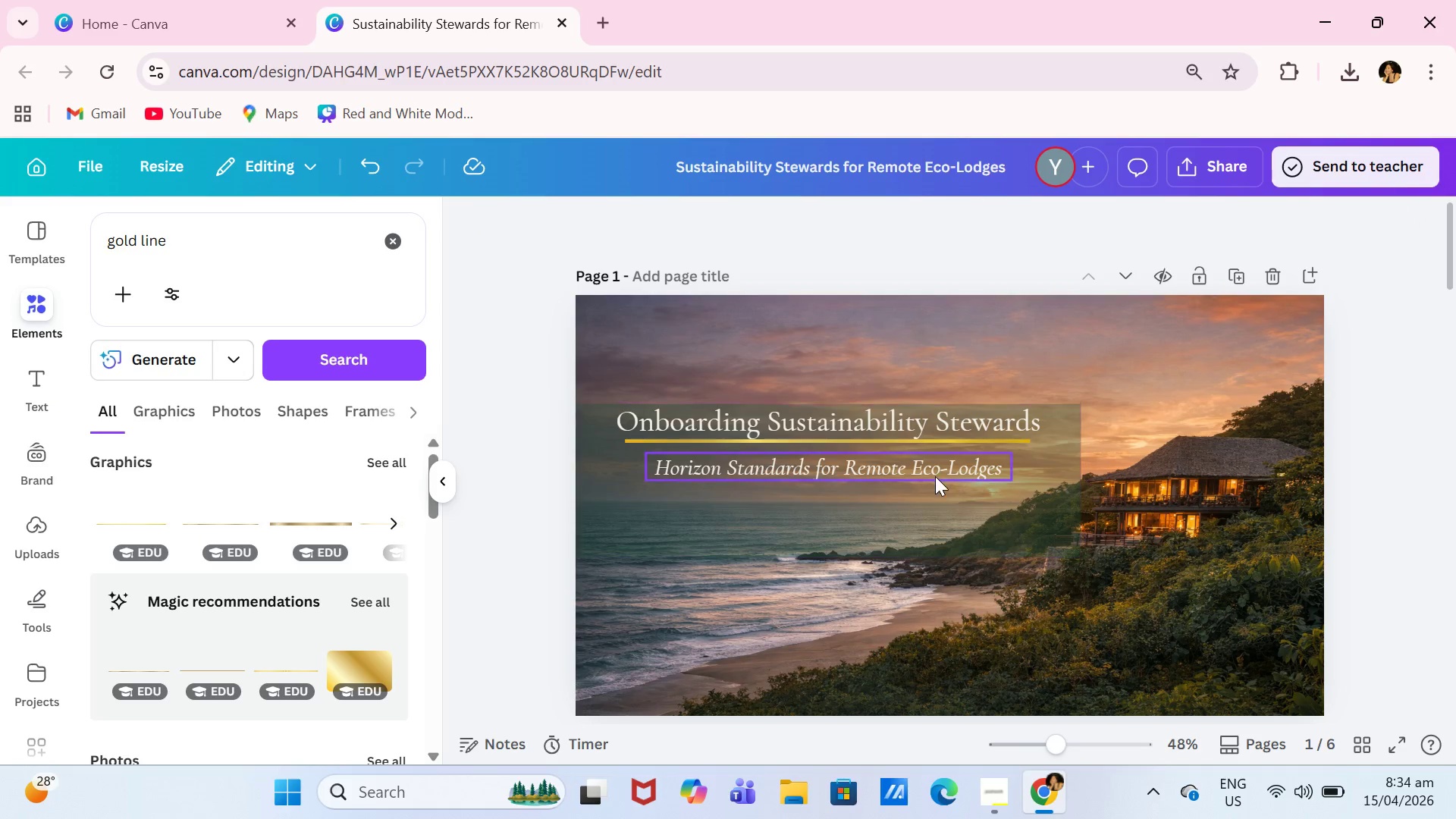 
double_click([938, 474])
 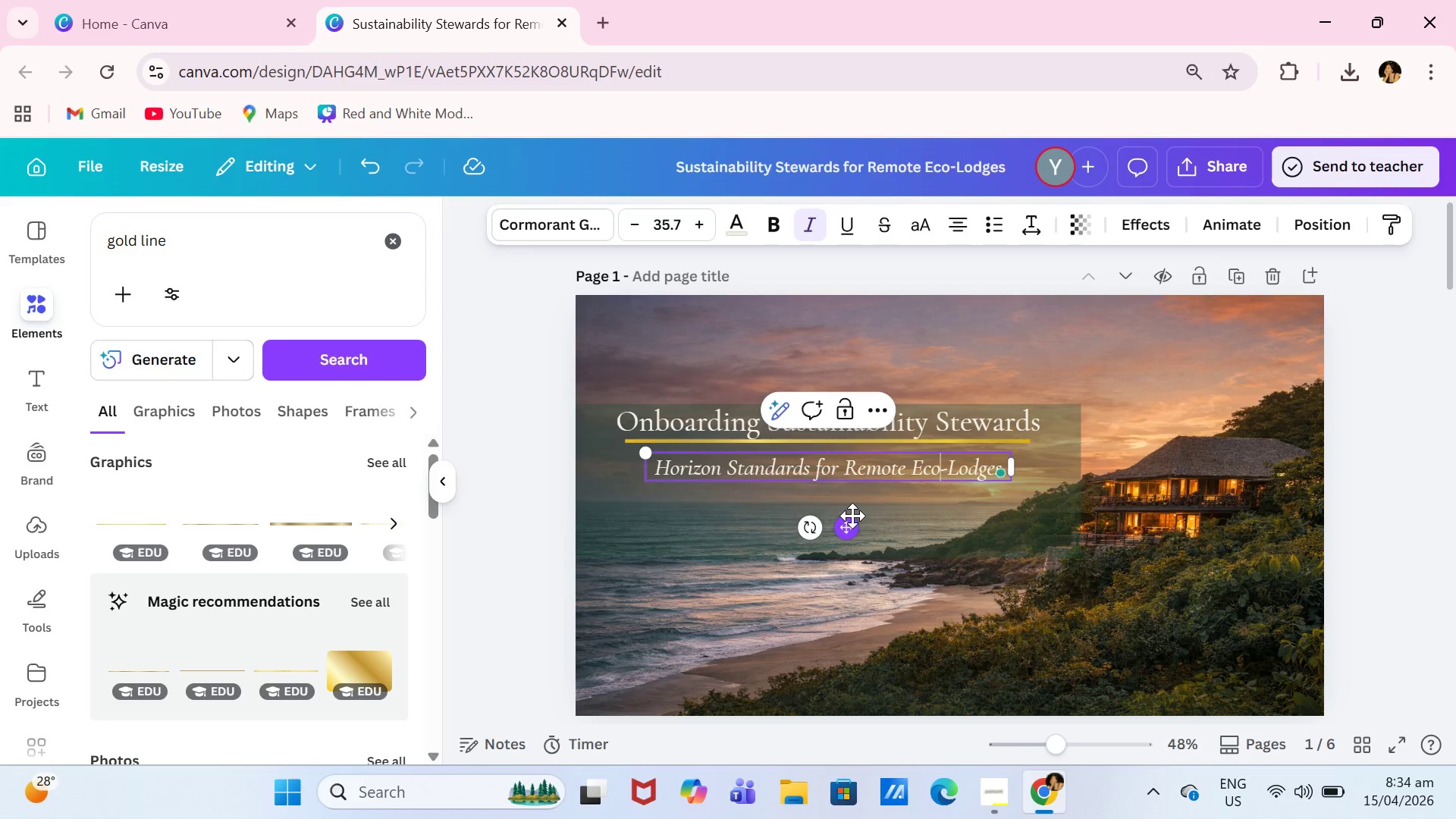 
left_click_drag(start_coordinate=[852, 516], to_coordinate=[855, 511])
 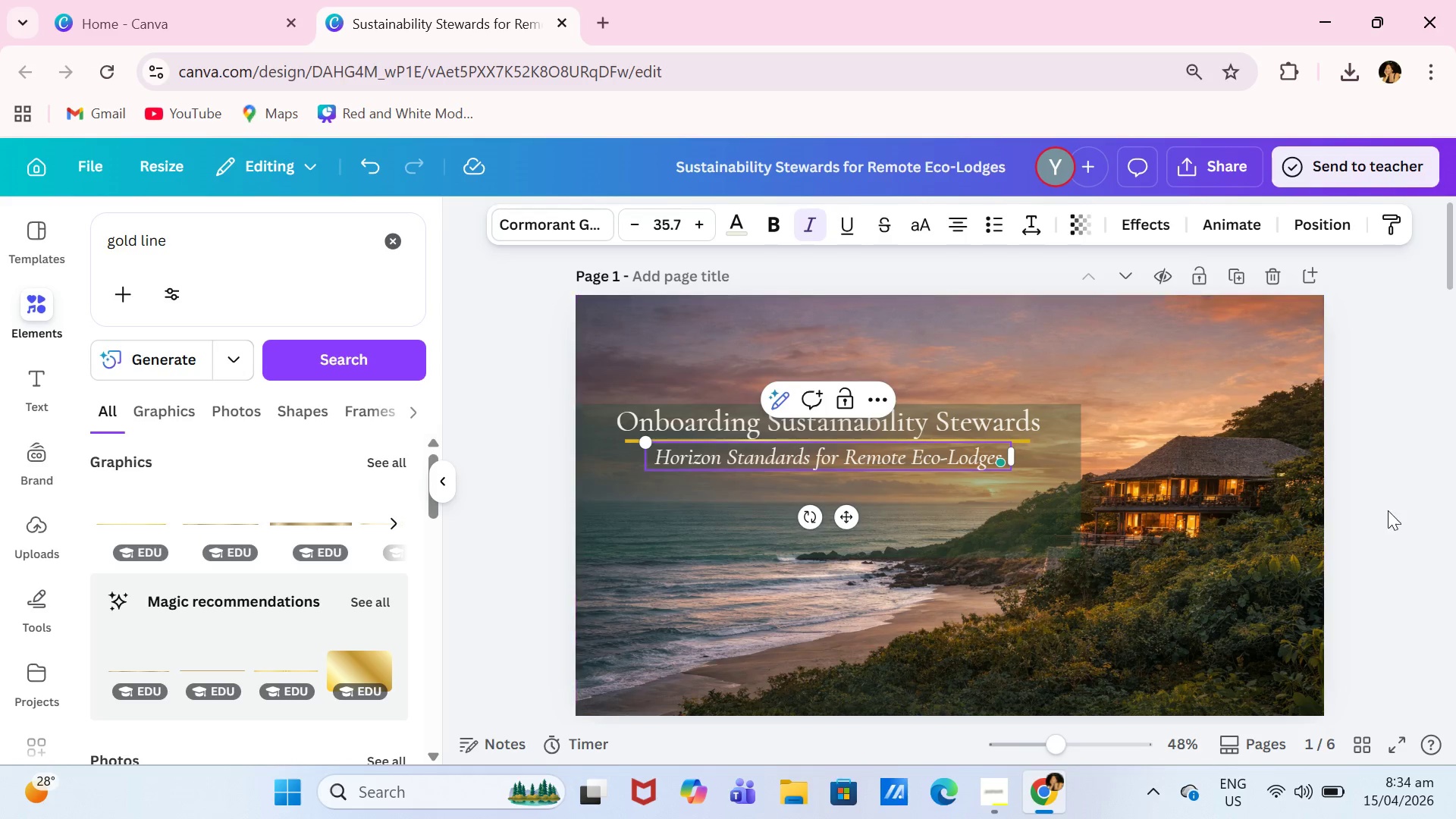 
left_click([1391, 512])
 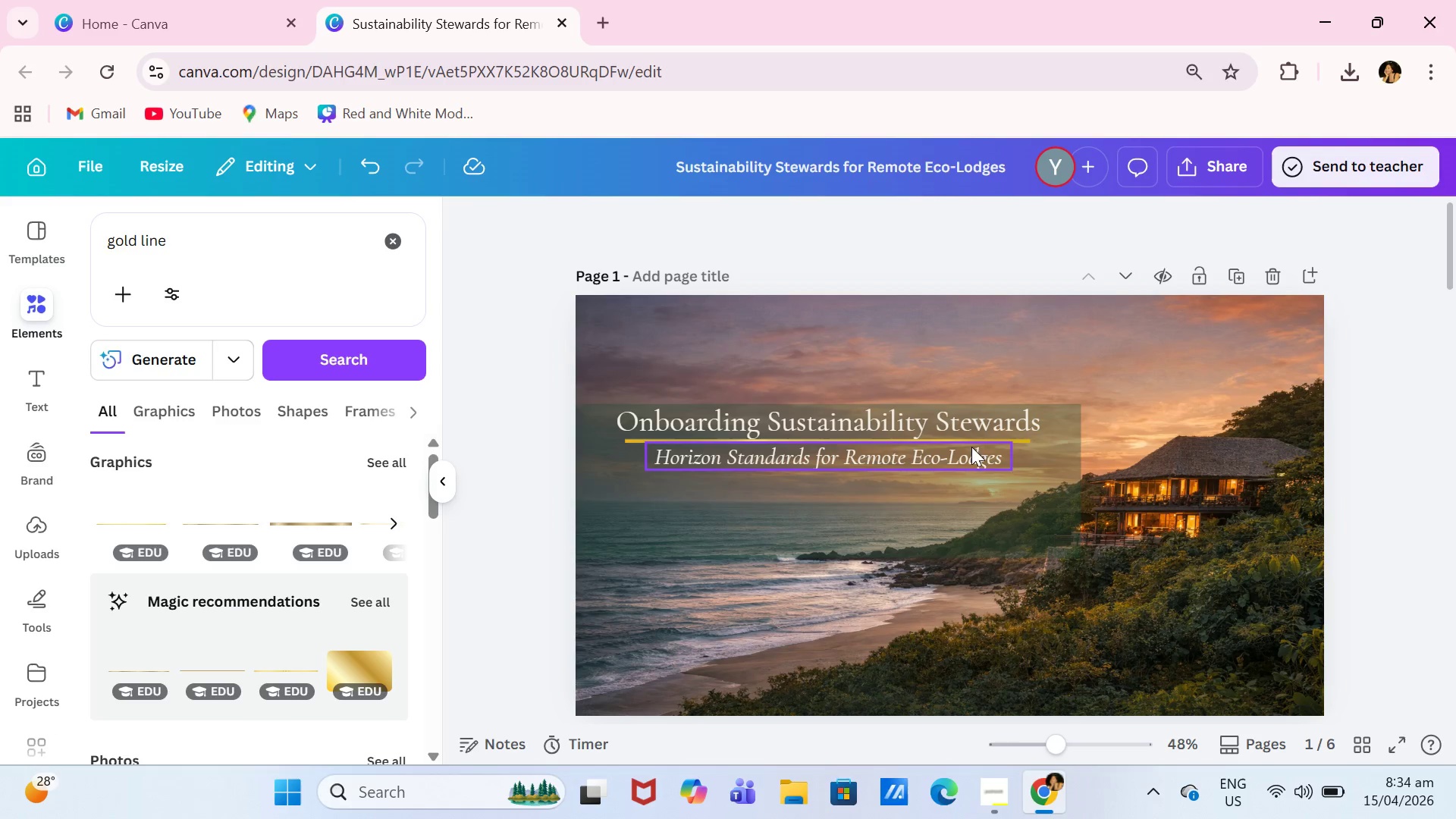 
left_click([970, 456])
 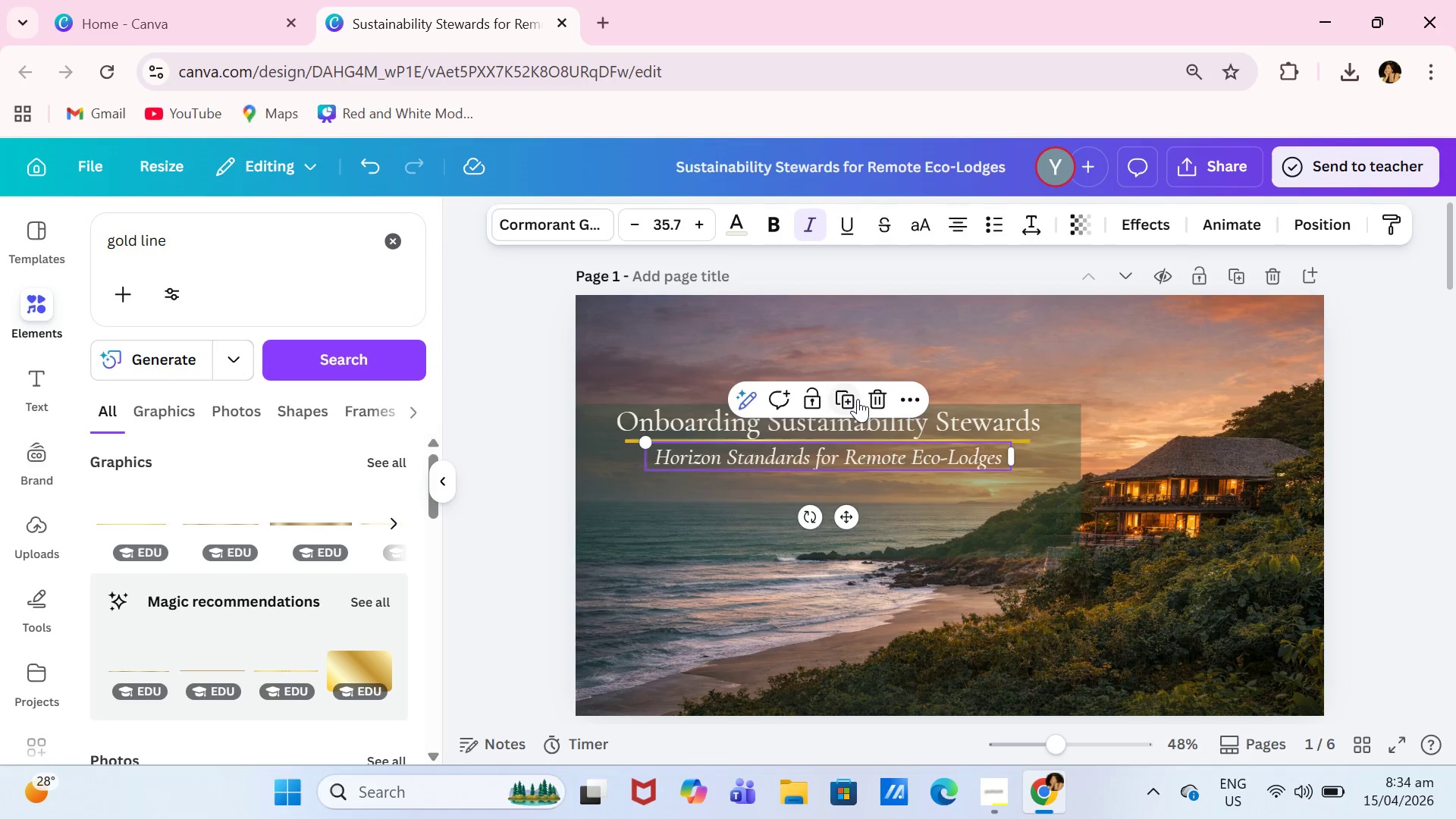 
left_click([855, 399])
 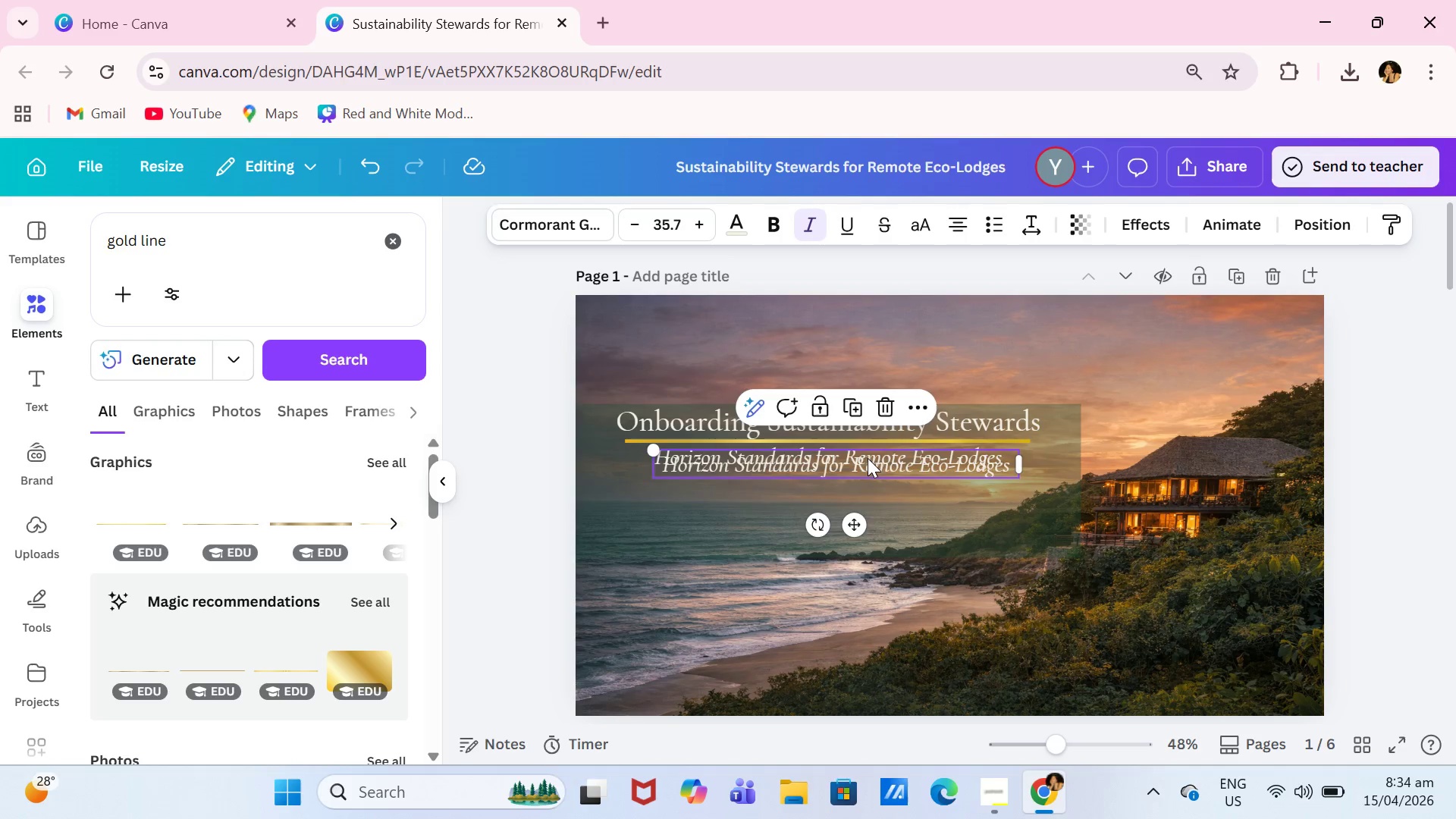 
left_click_drag(start_coordinate=[868, 458], to_coordinate=[864, 504])
 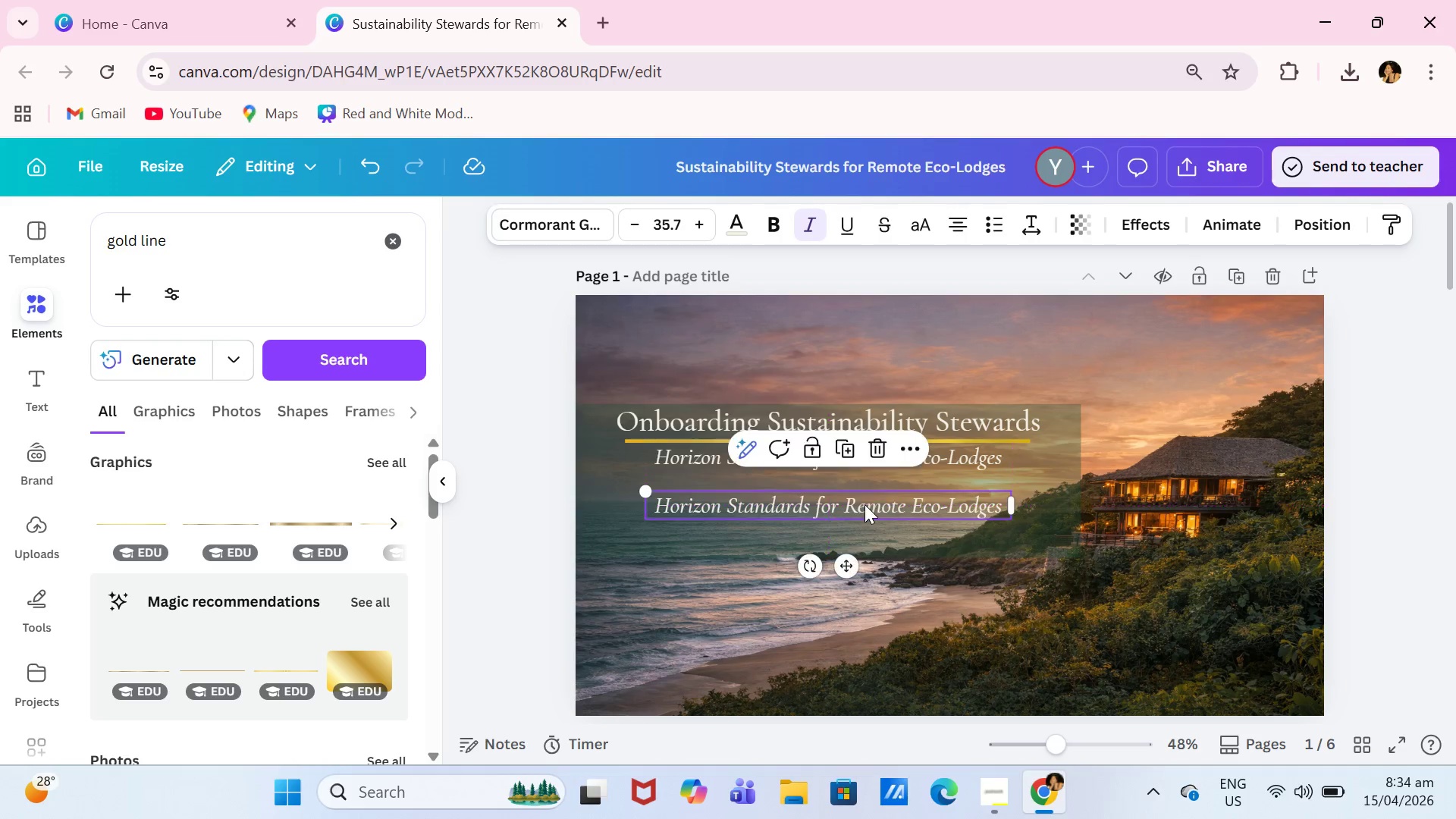 
double_click([864, 504])
 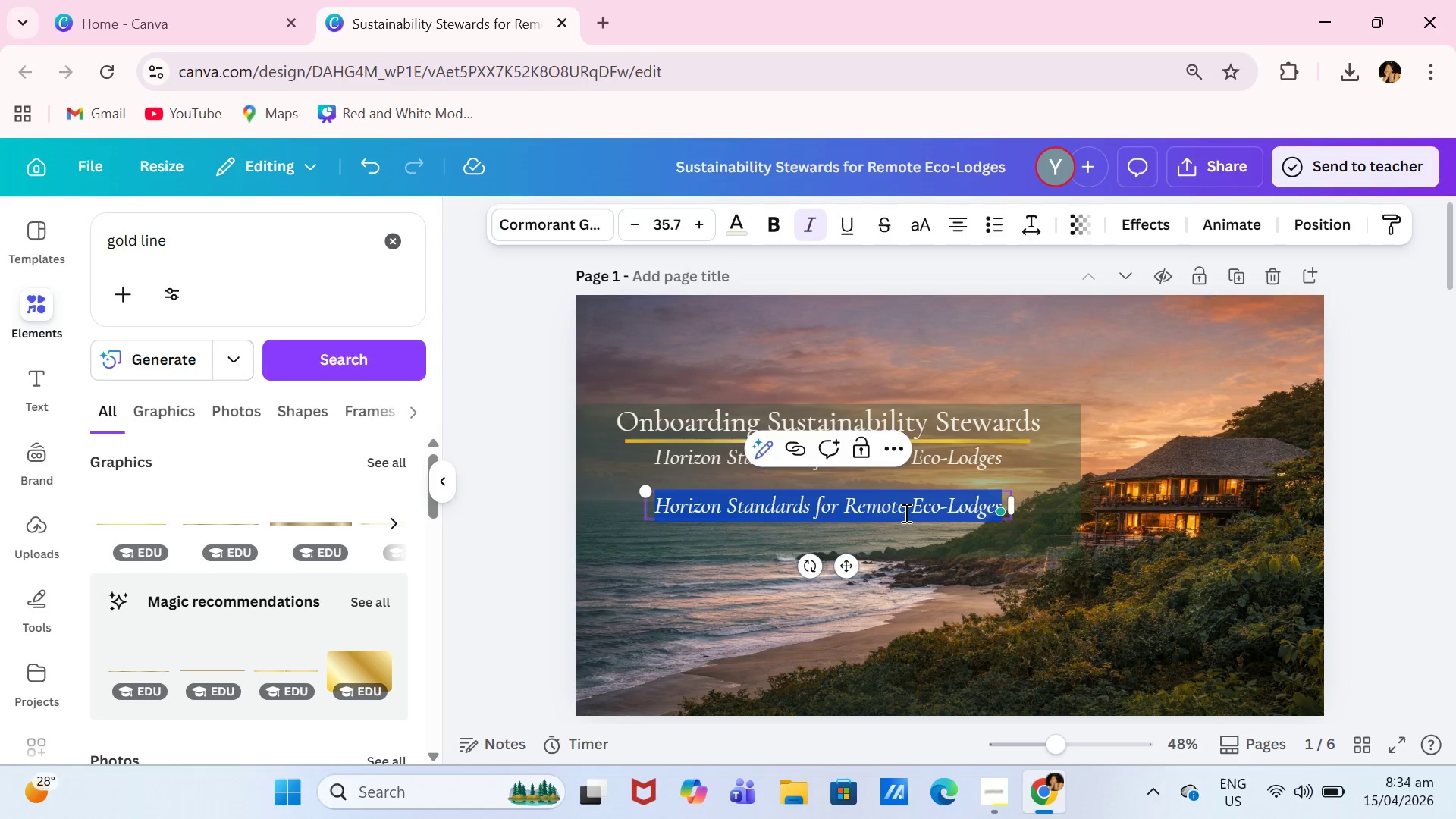 
type(Luxury Service - Zero Waste Operations - iWI)
key(Backspace)
key(Backspace)
key(Backspace)
type(Wildlife Protection )
 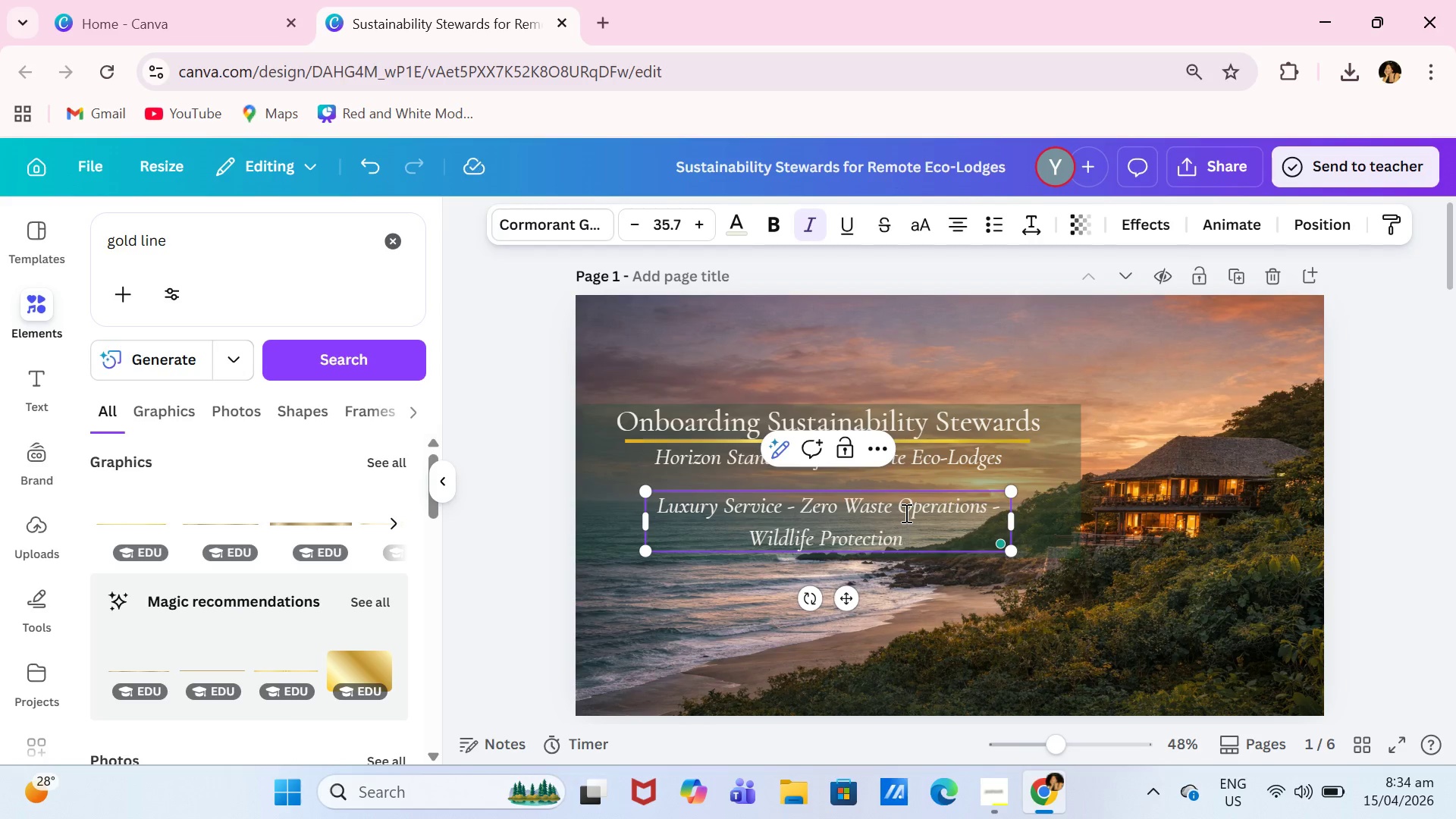 
wait(10.84)
 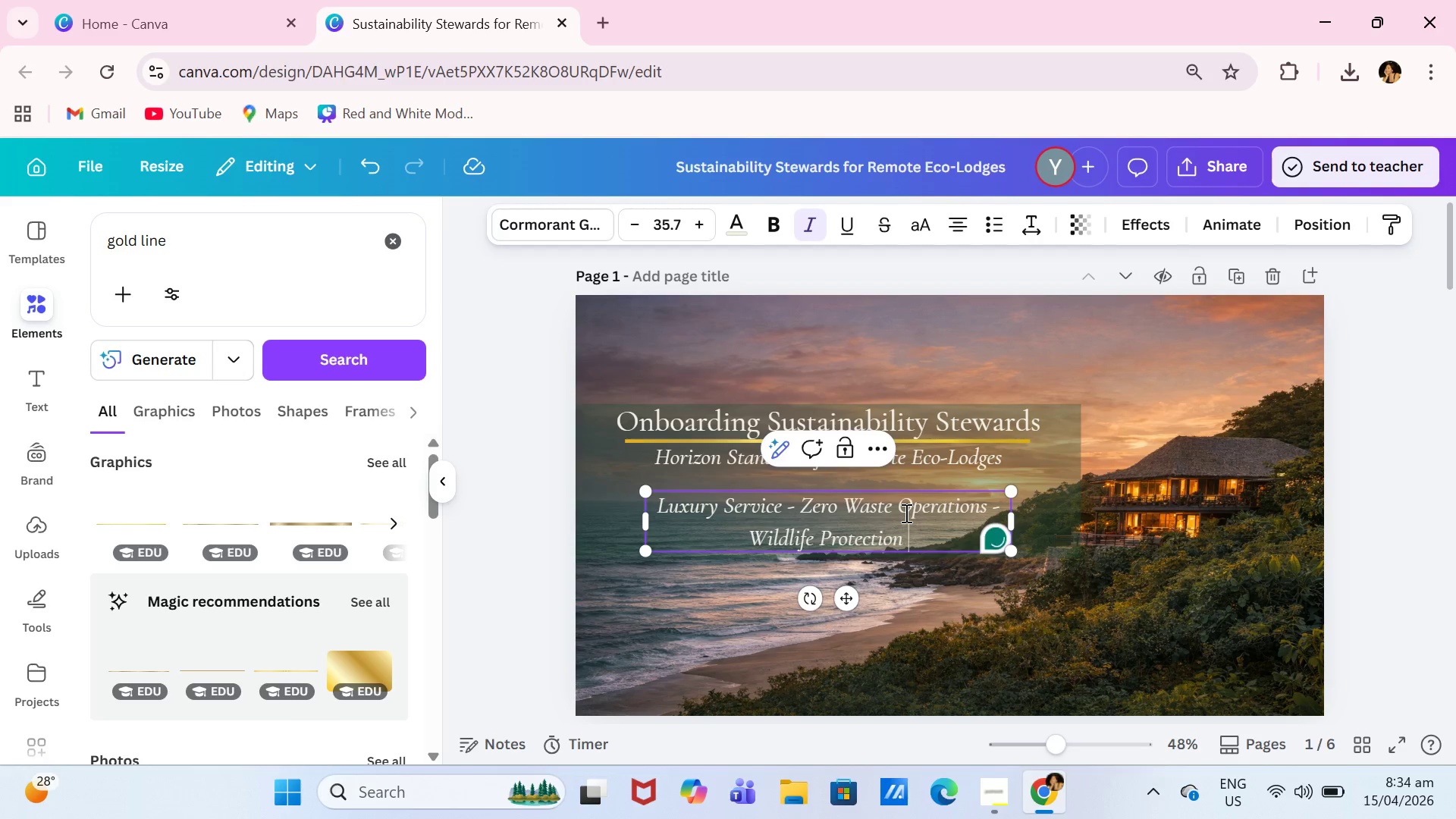 
left_click_drag(start_coordinate=[1012, 525], to_coordinate=[1173, 557])
 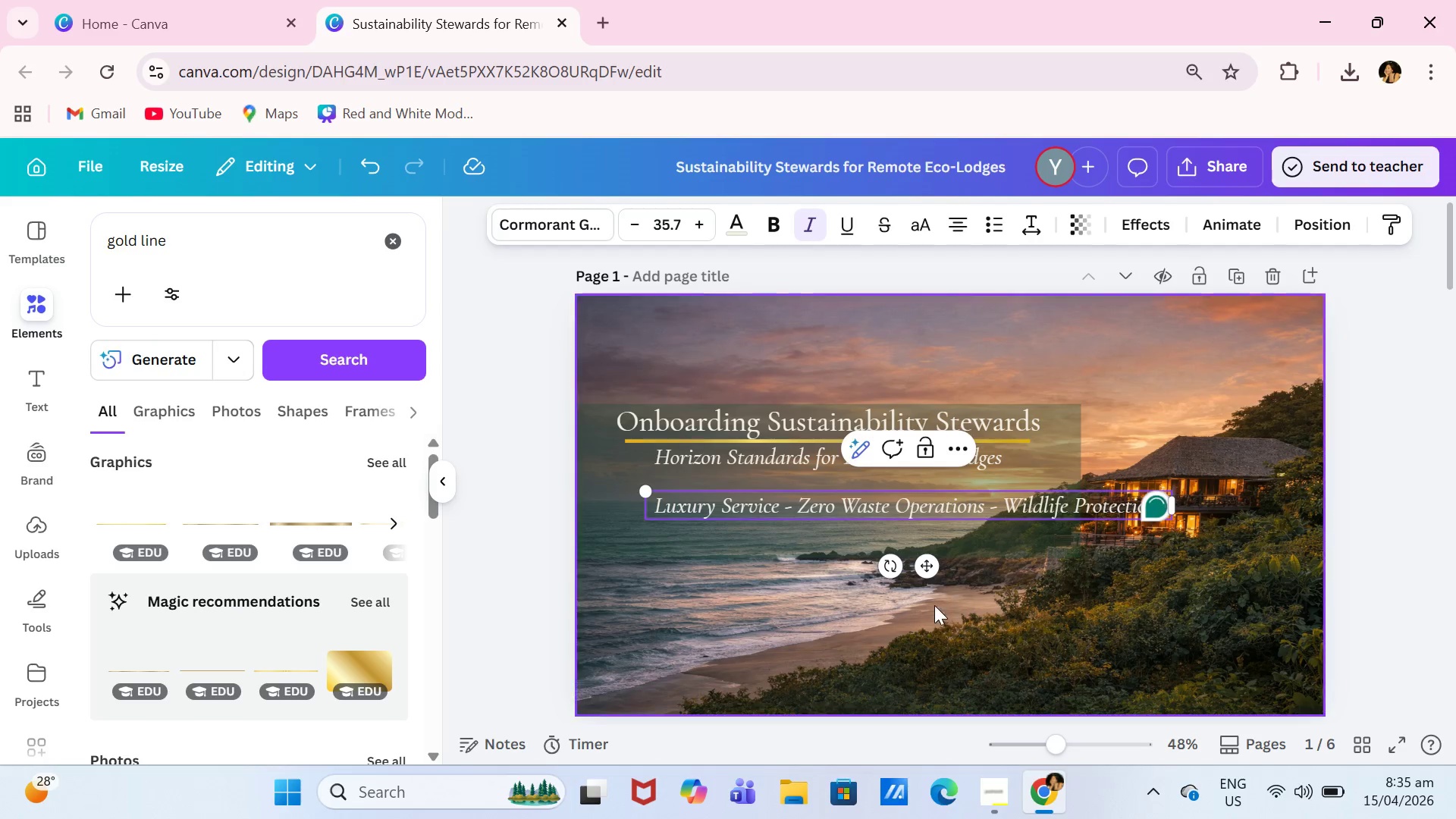 
left_click_drag(start_coordinate=[929, 563], to_coordinate=[862, 544])
 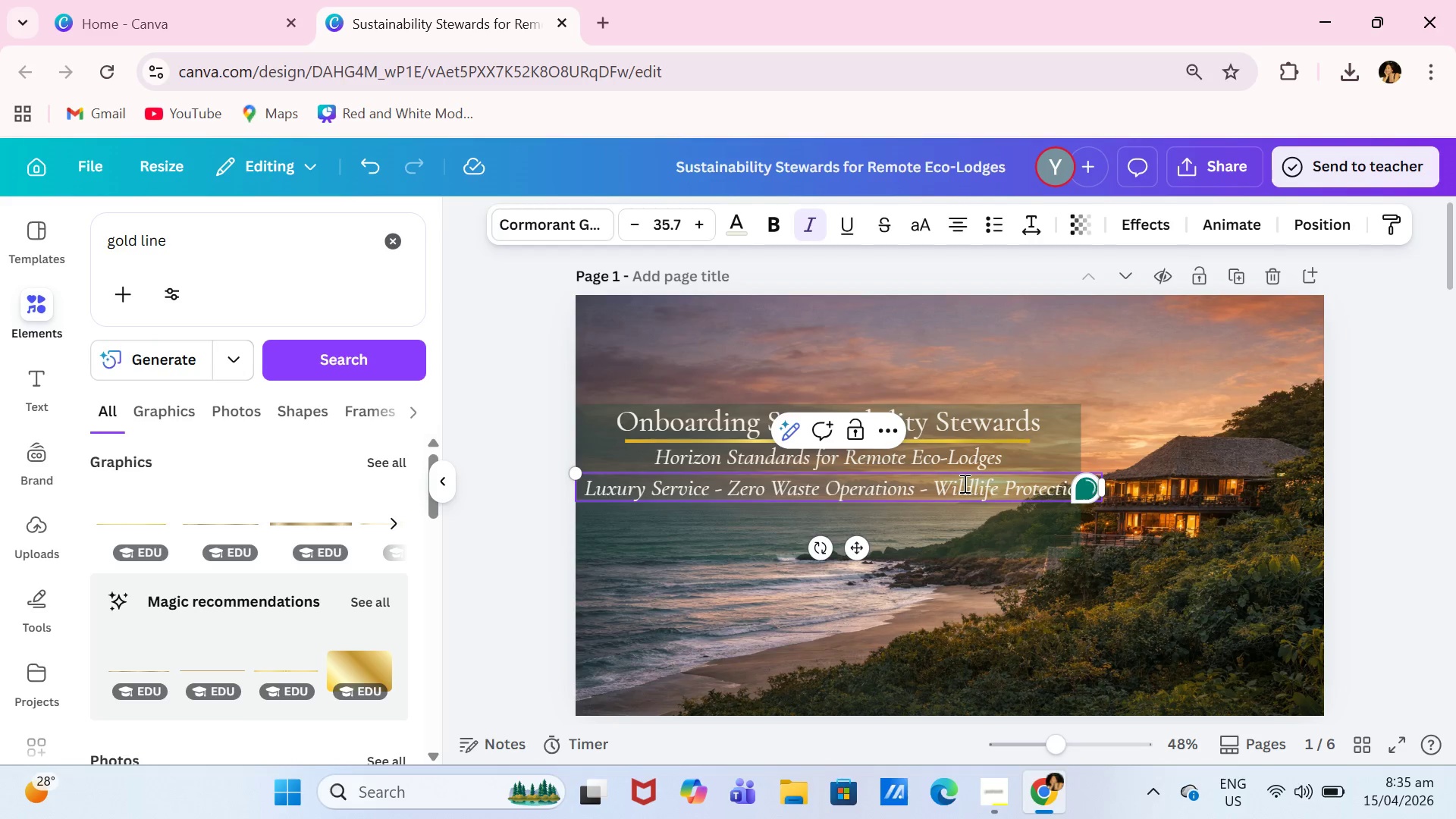 
left_click([960, 497])
 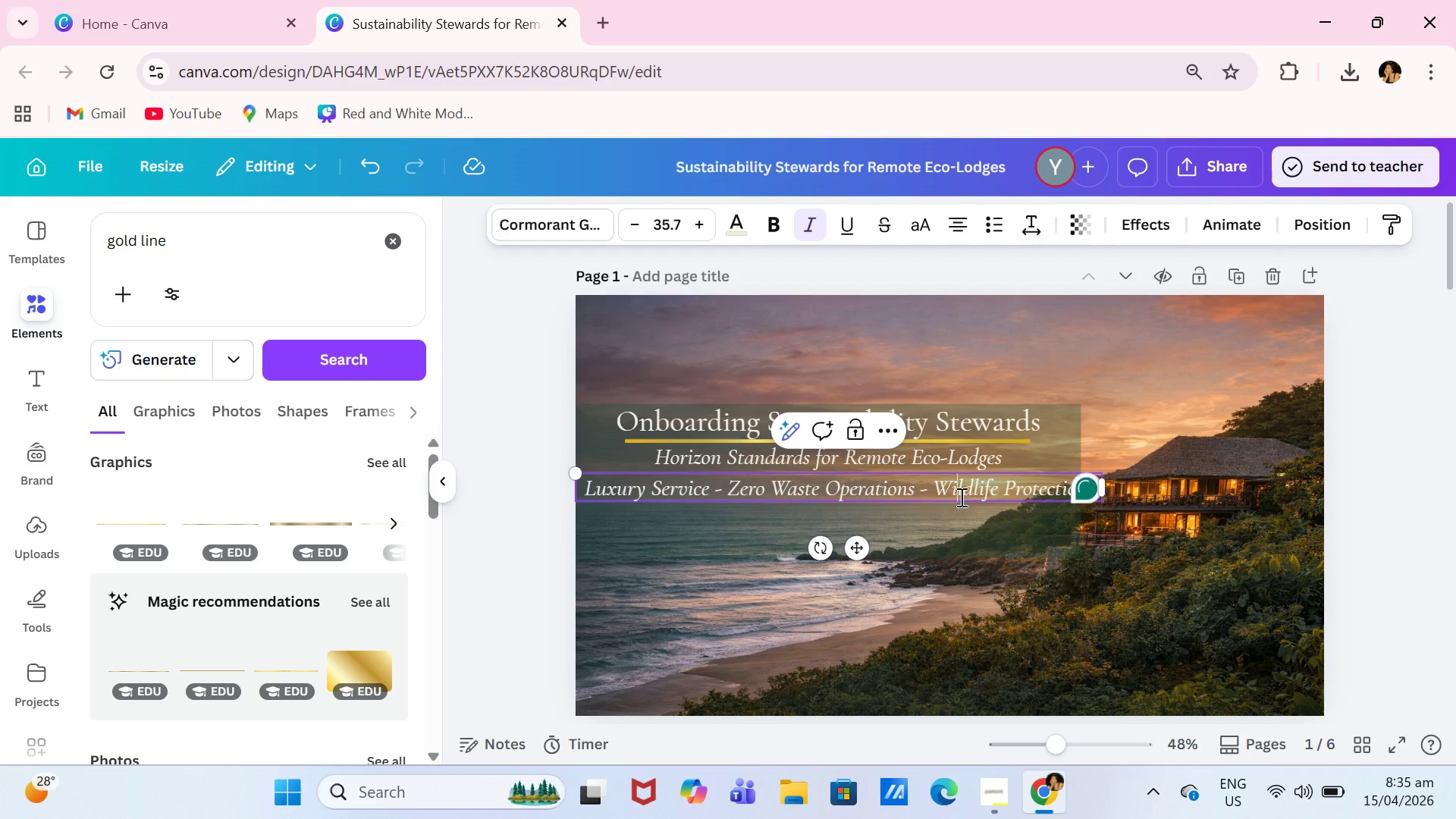 
key(Control+A)
 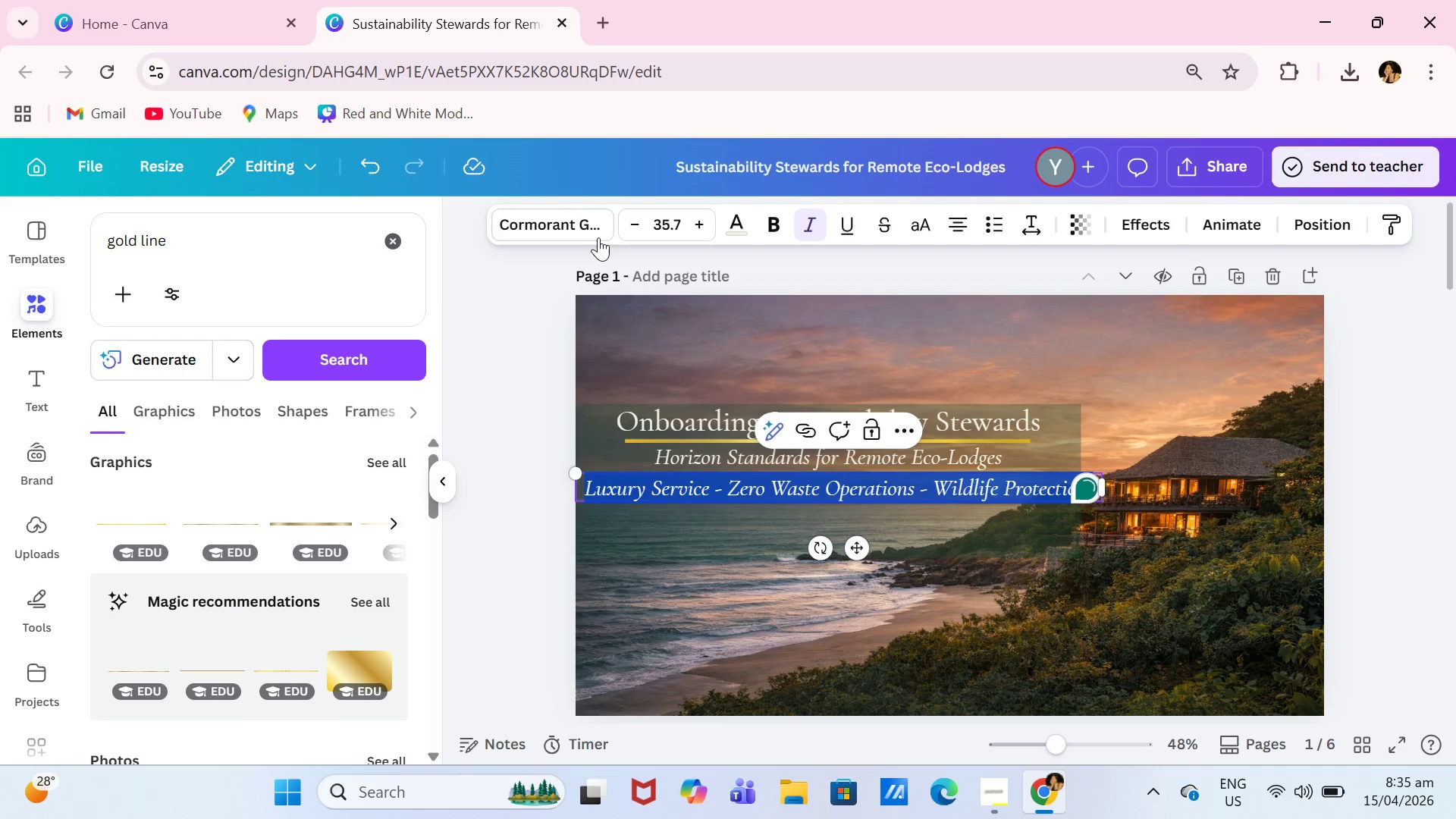 
left_click([593, 232])
 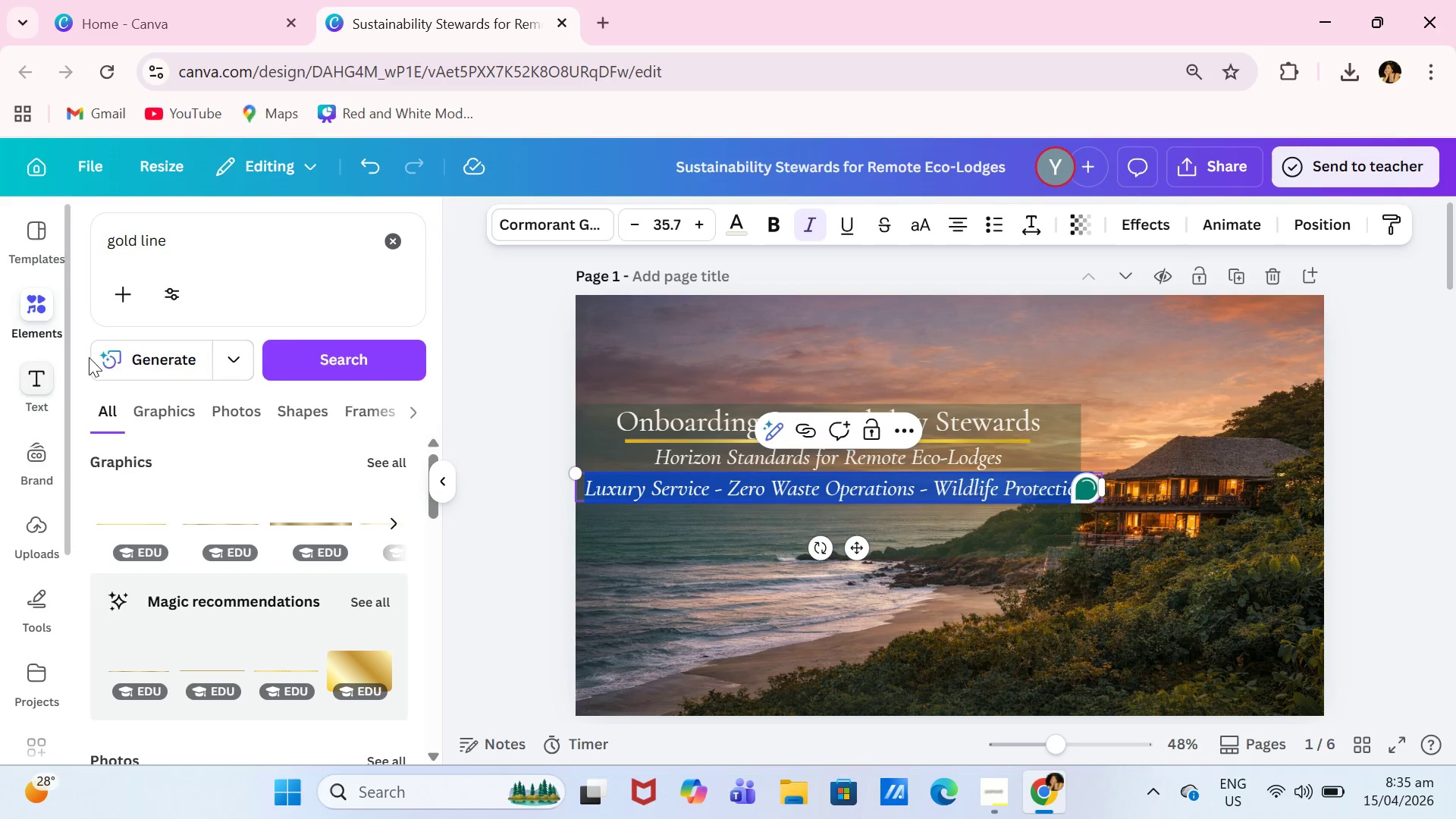 
left_click([397, 247])
 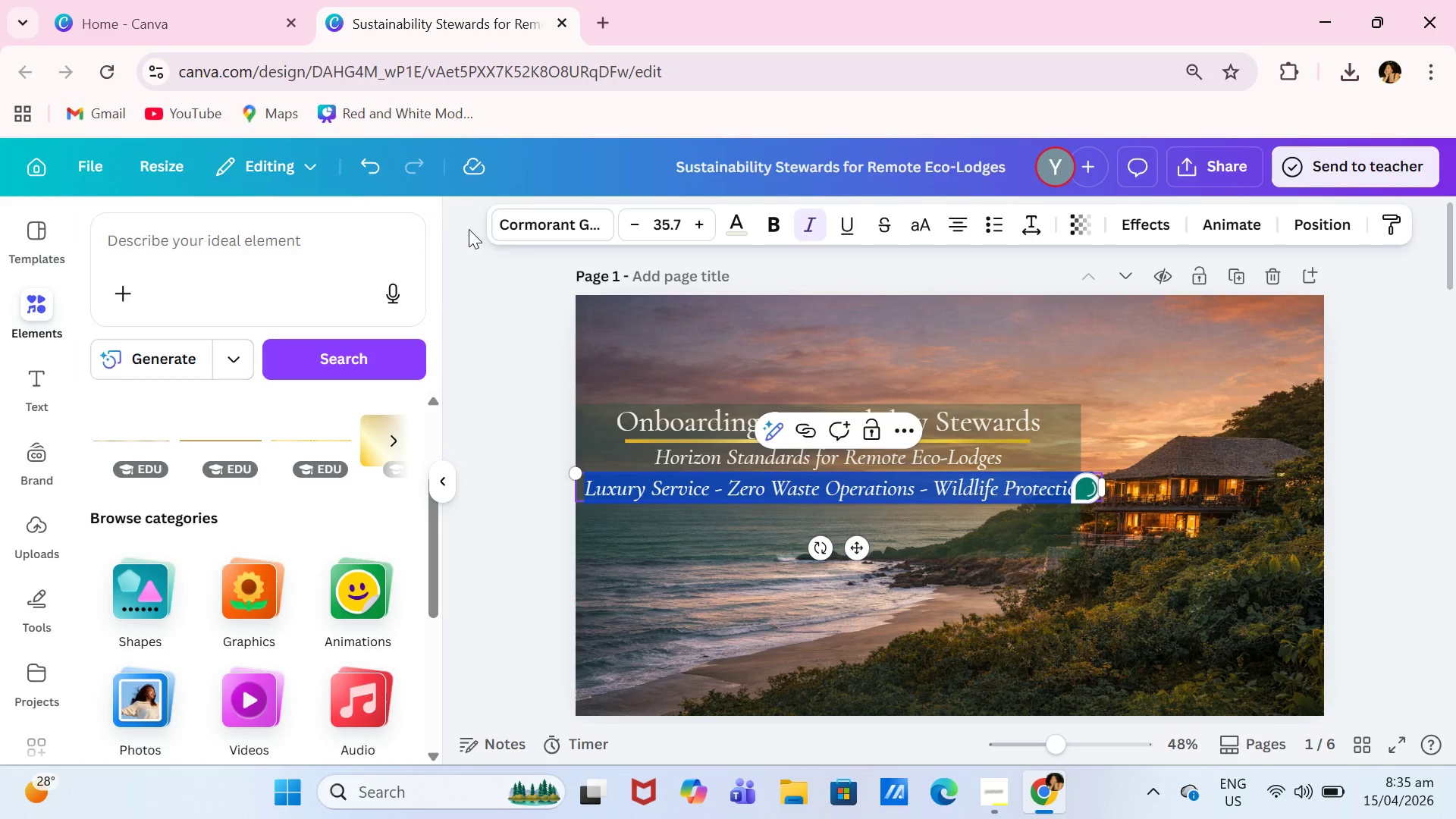 
left_click([501, 230])
 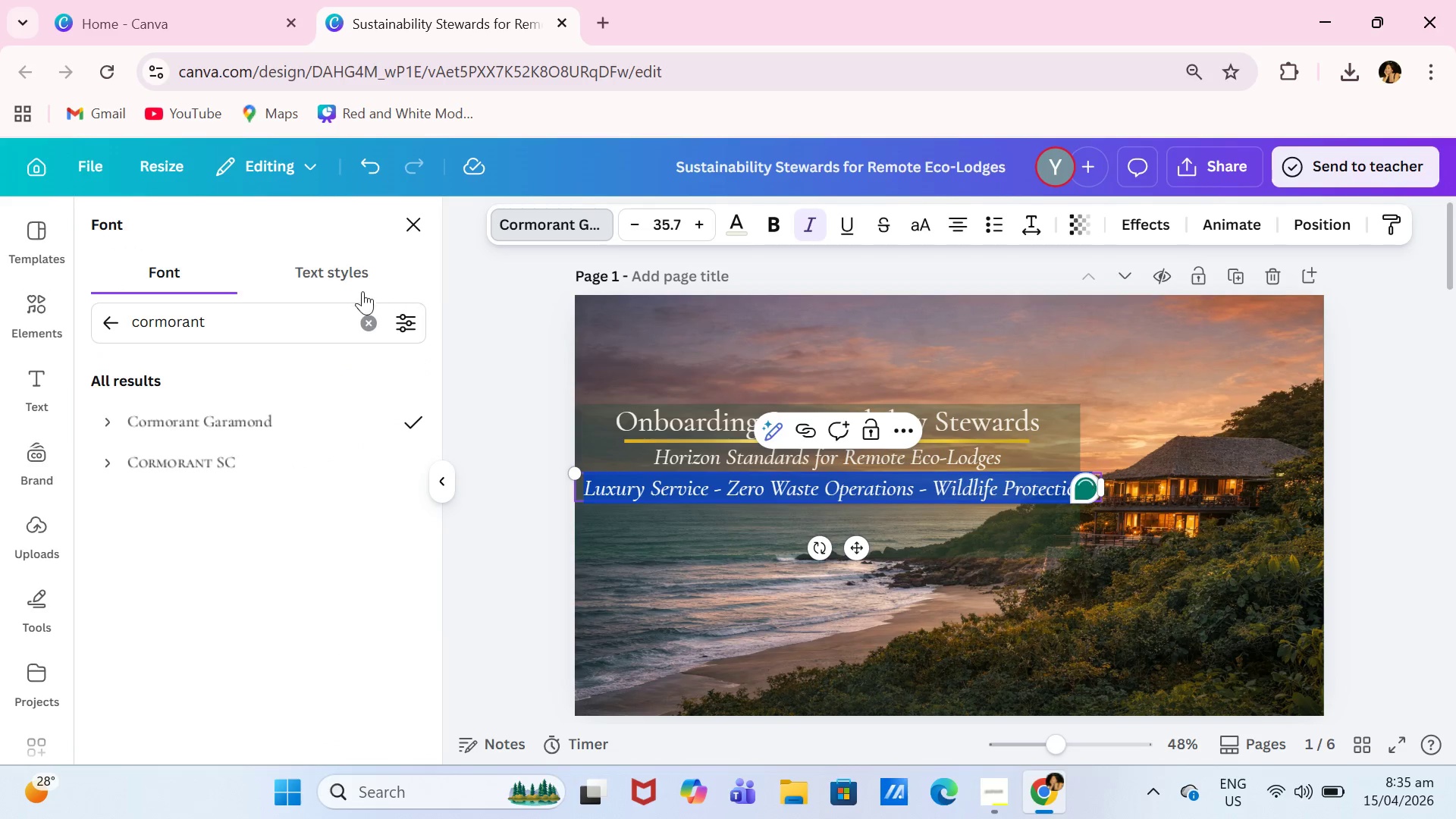 
left_click([371, 318])
 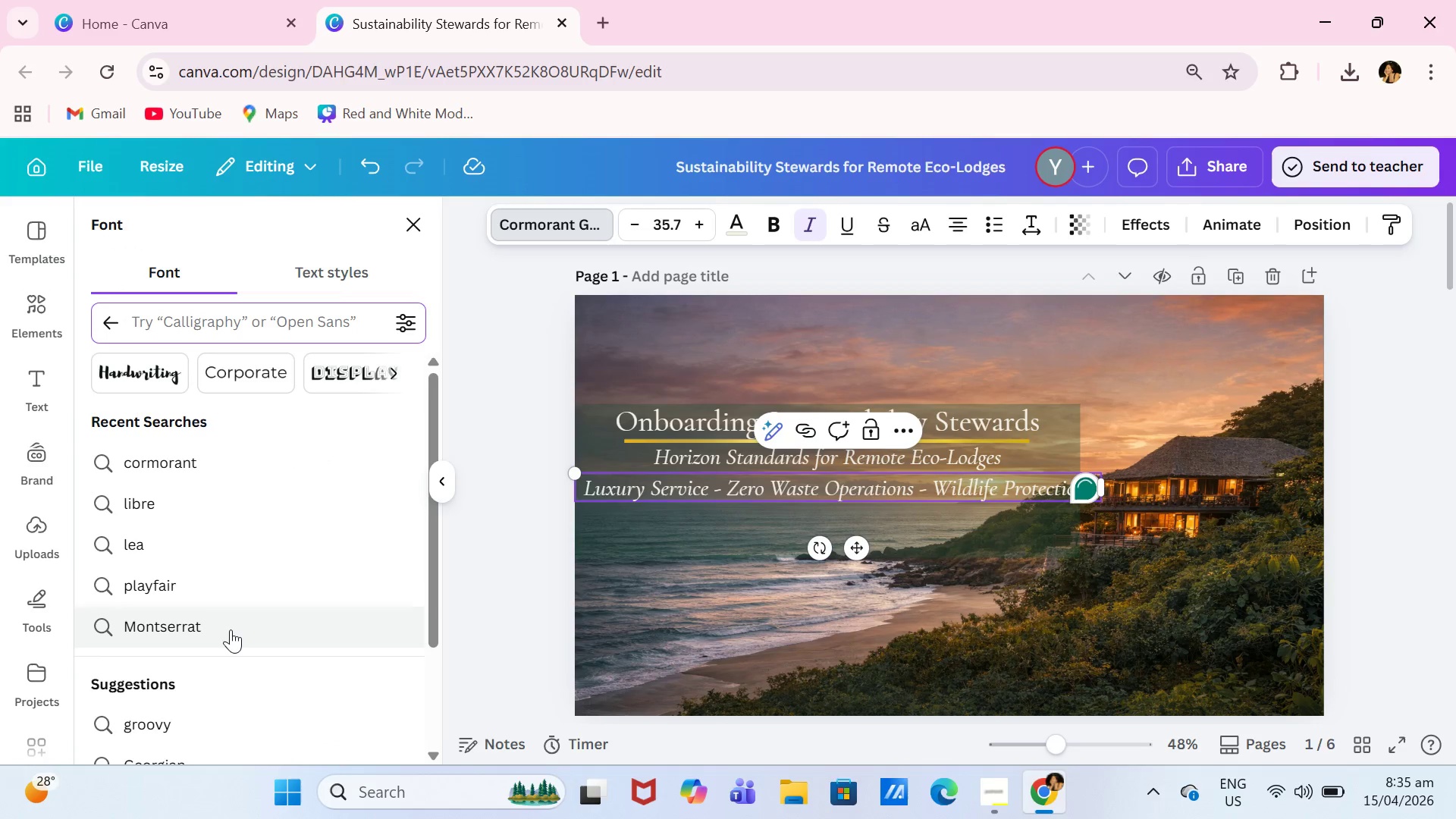 
left_click([234, 626])
 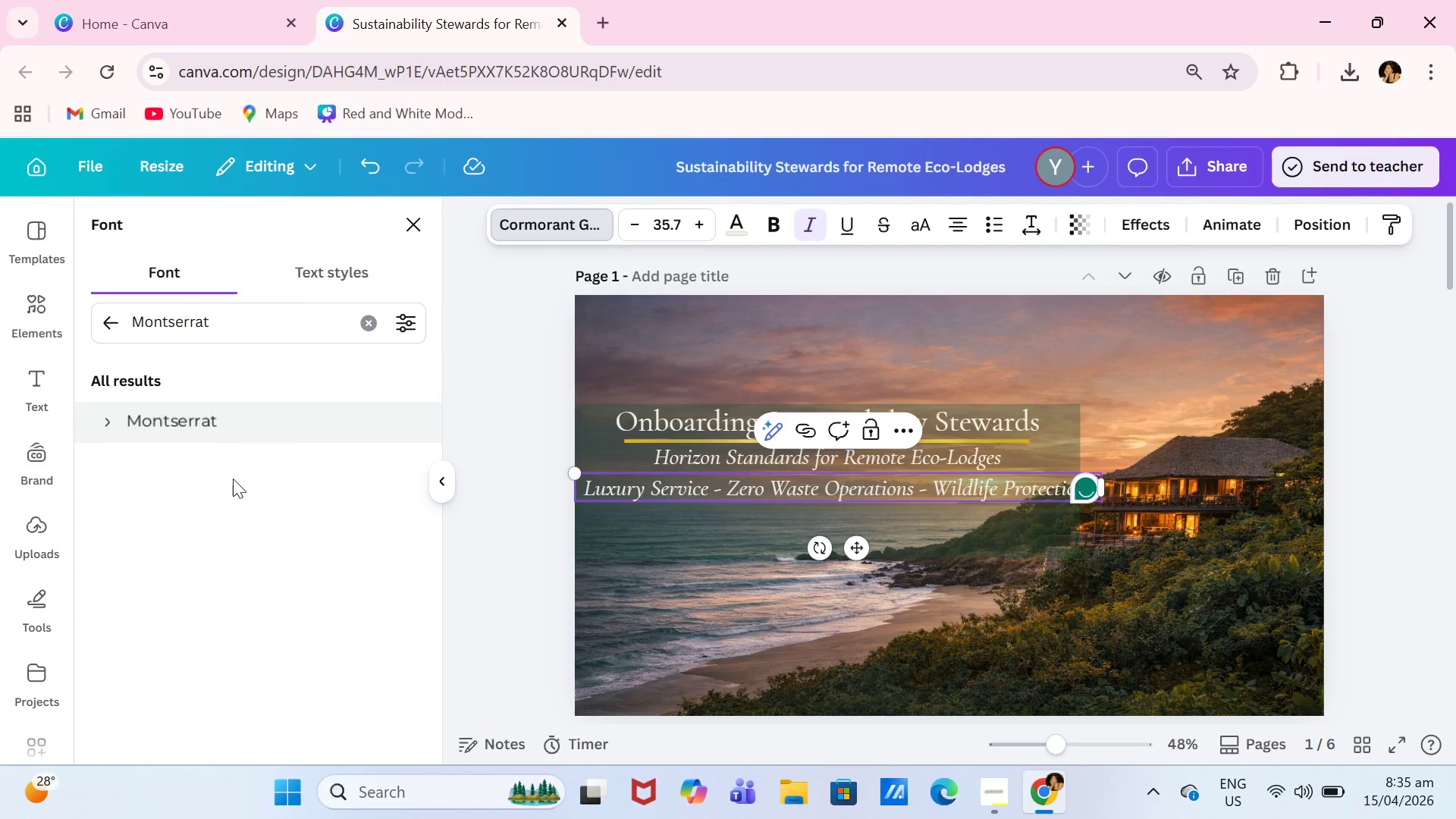 
left_click([306, 420])
 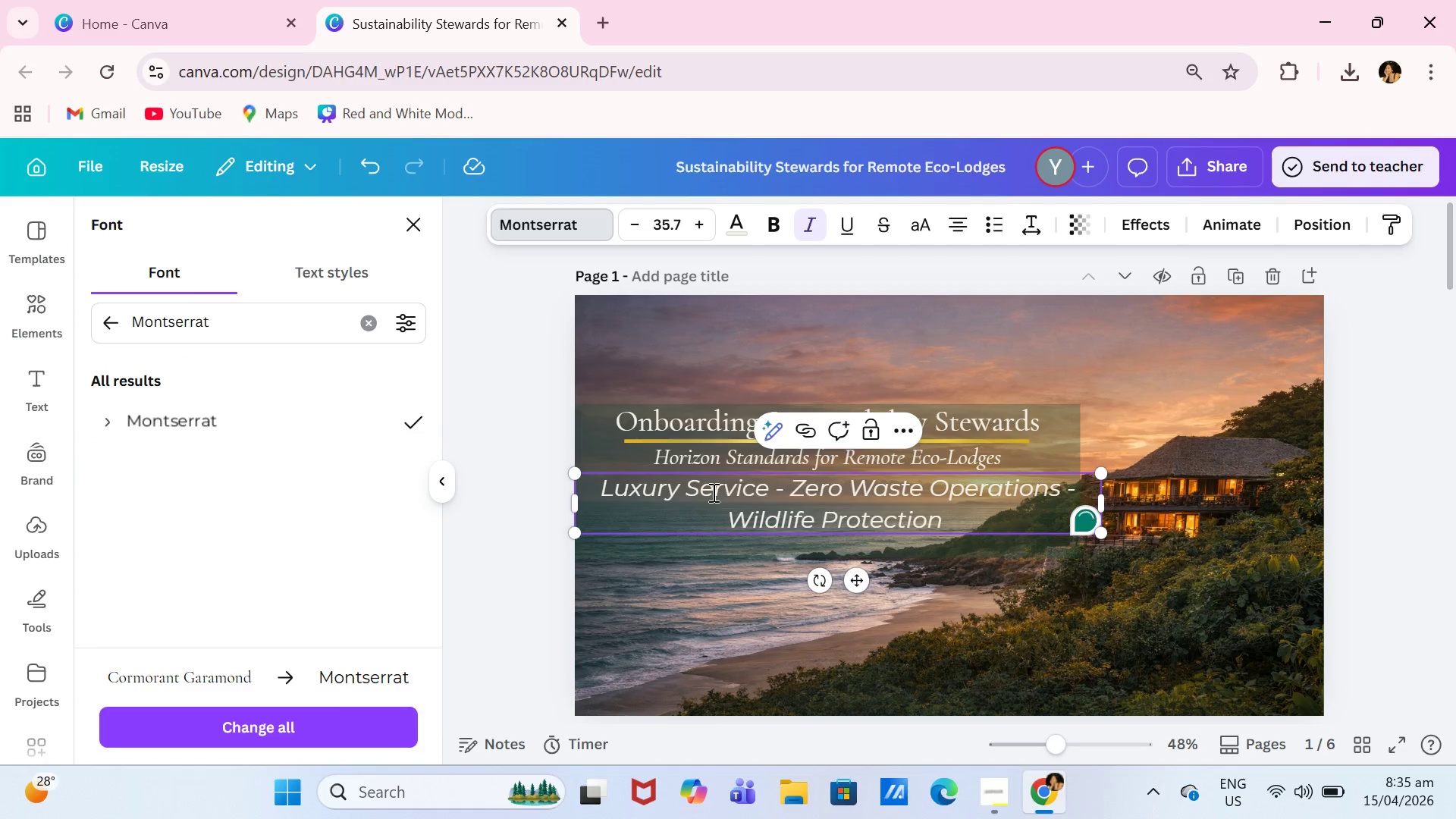 
left_click([712, 492])
 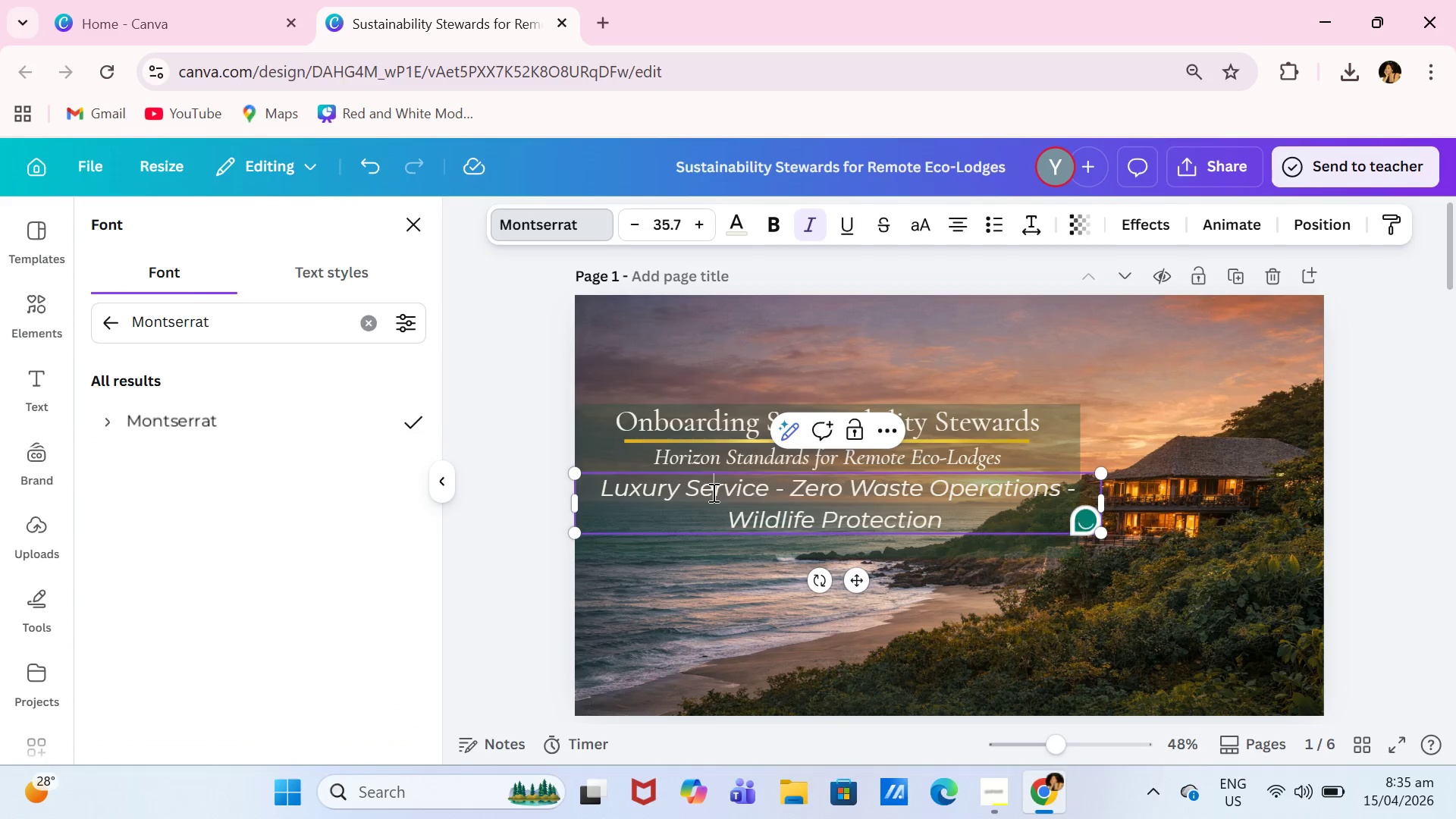 
key(Control+ControlLeft)
 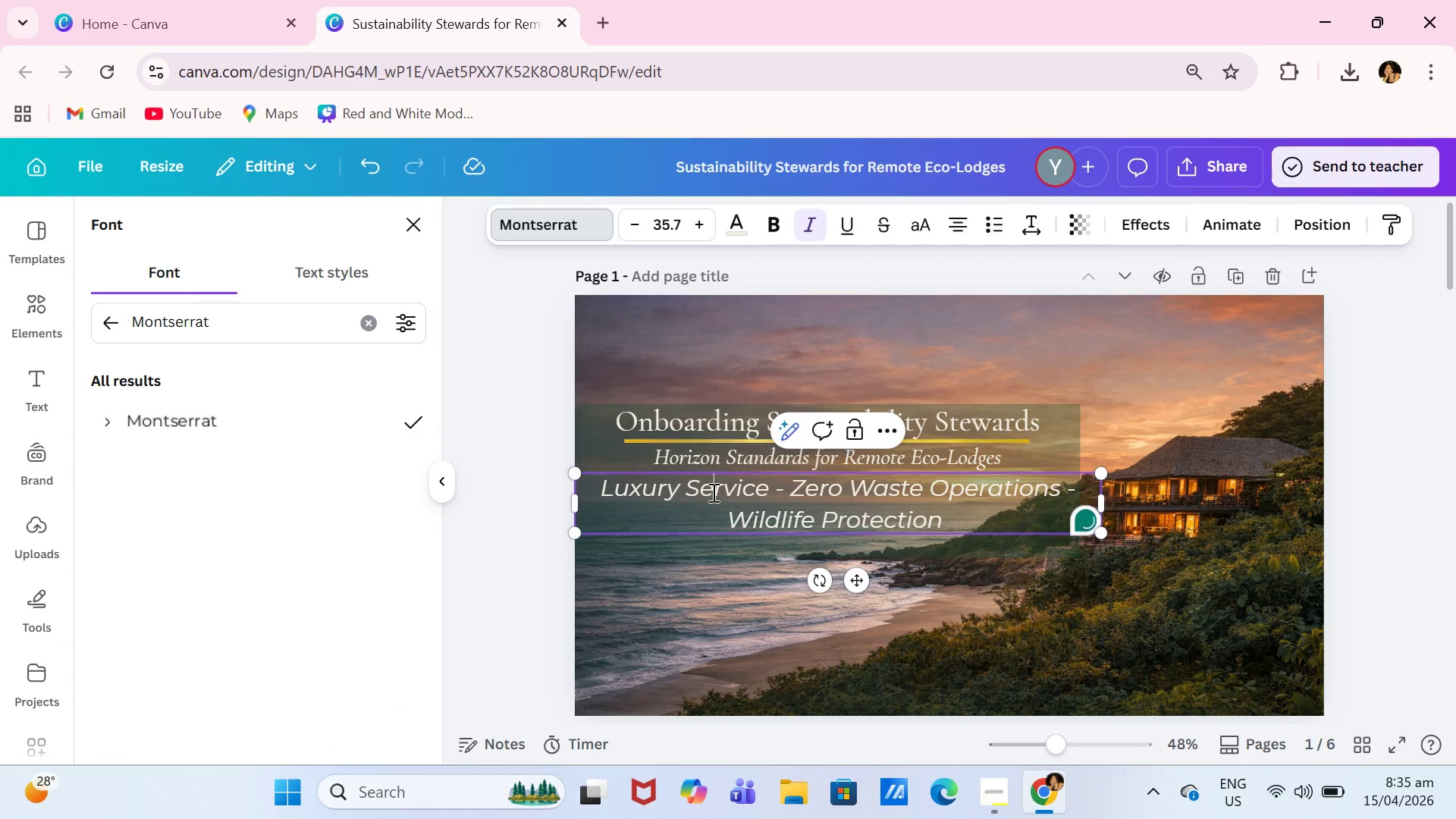 
key(Control+A)
 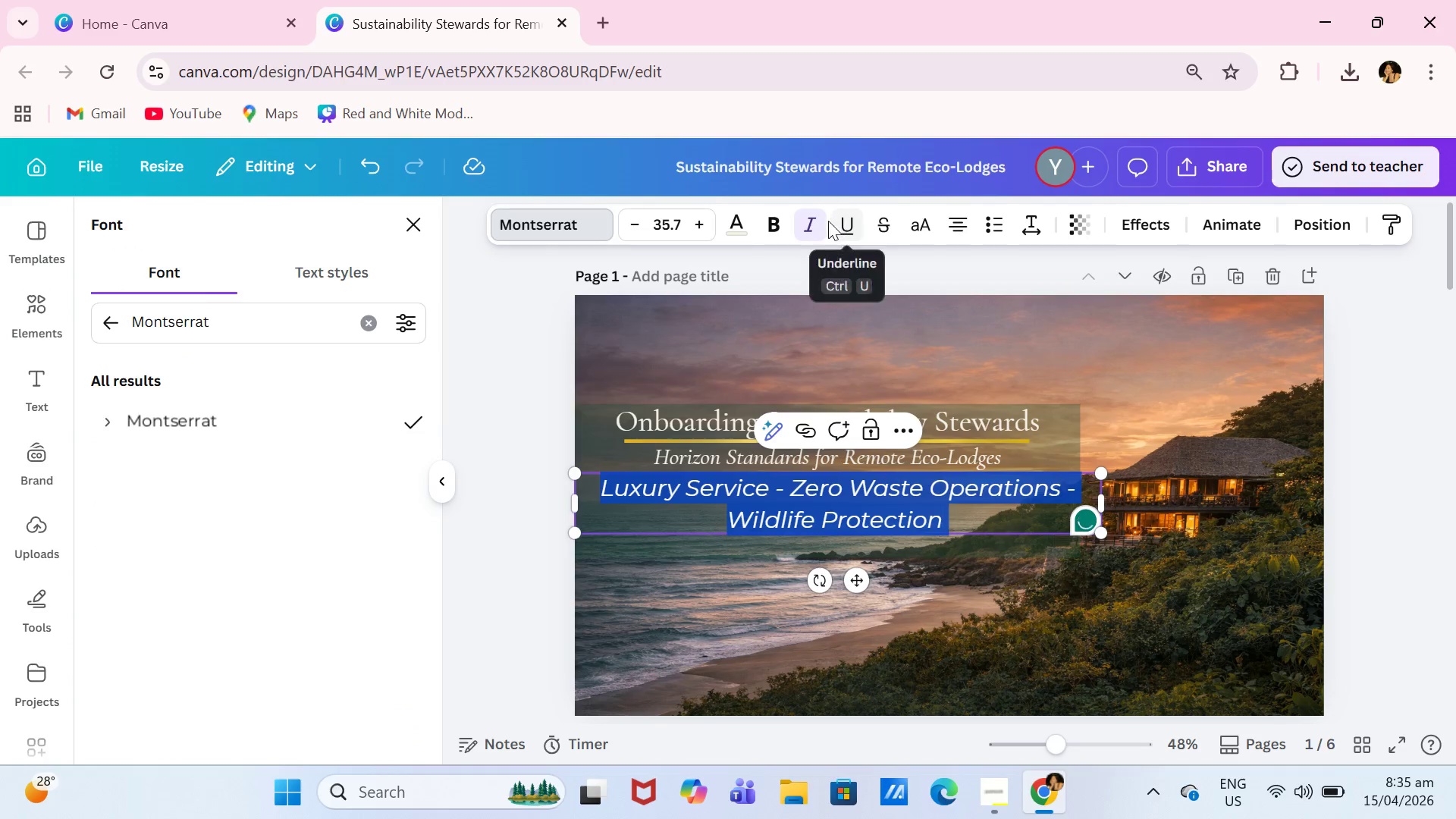 
left_click([818, 224])
 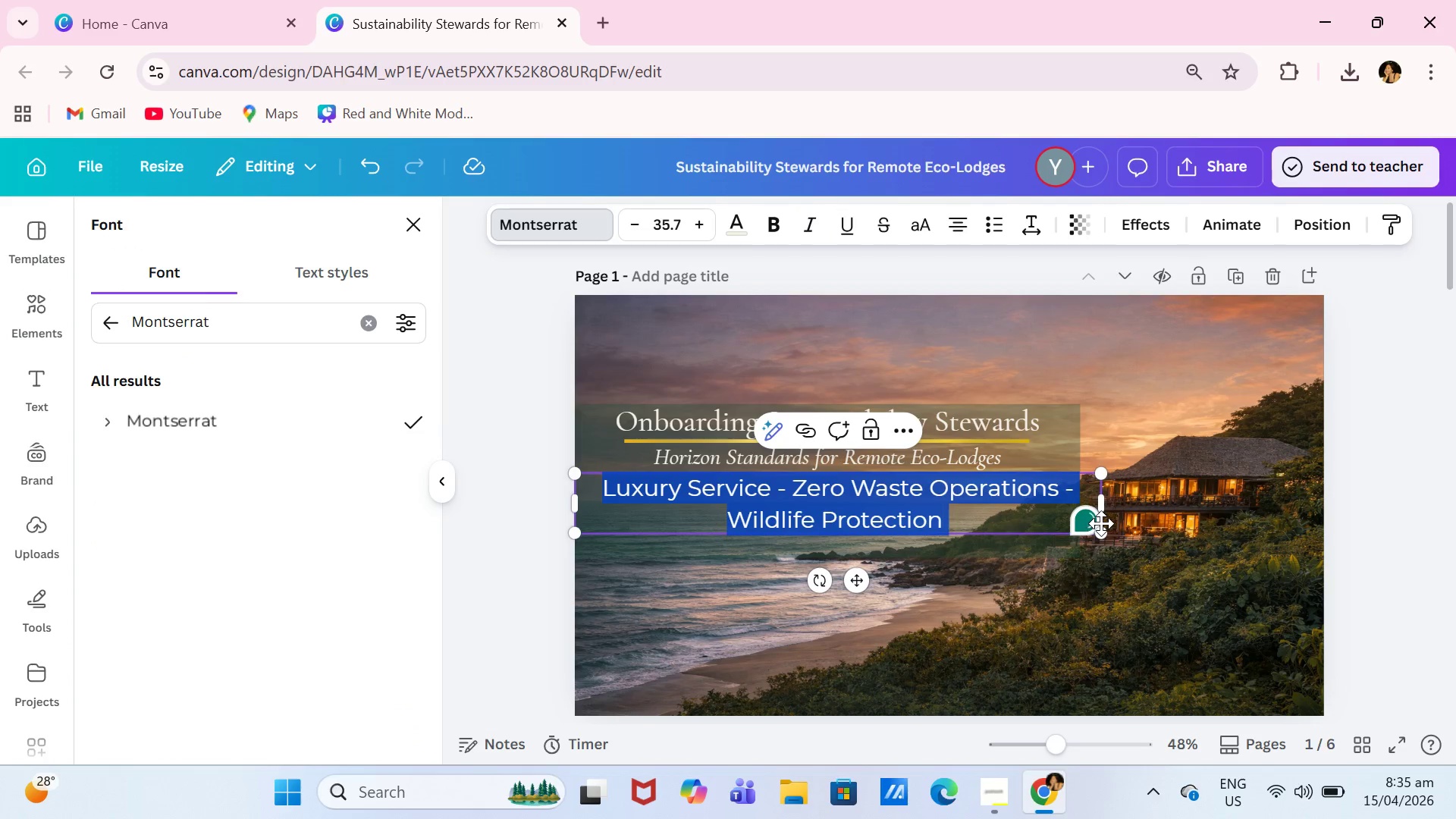 
left_click_drag(start_coordinate=[1103, 533], to_coordinate=[958, 509])
 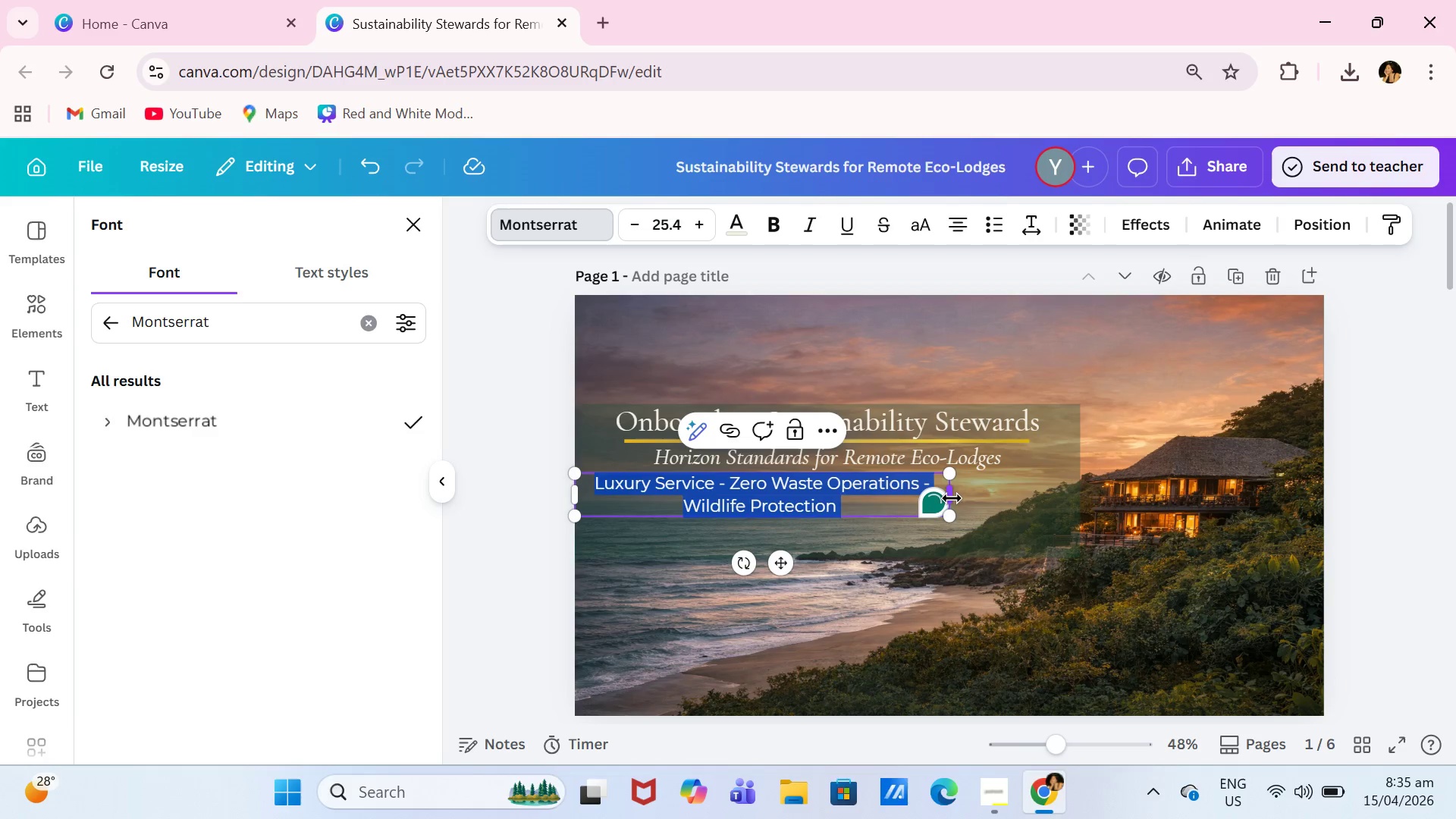 
left_click_drag(start_coordinate=[952, 498], to_coordinate=[1106, 491])
 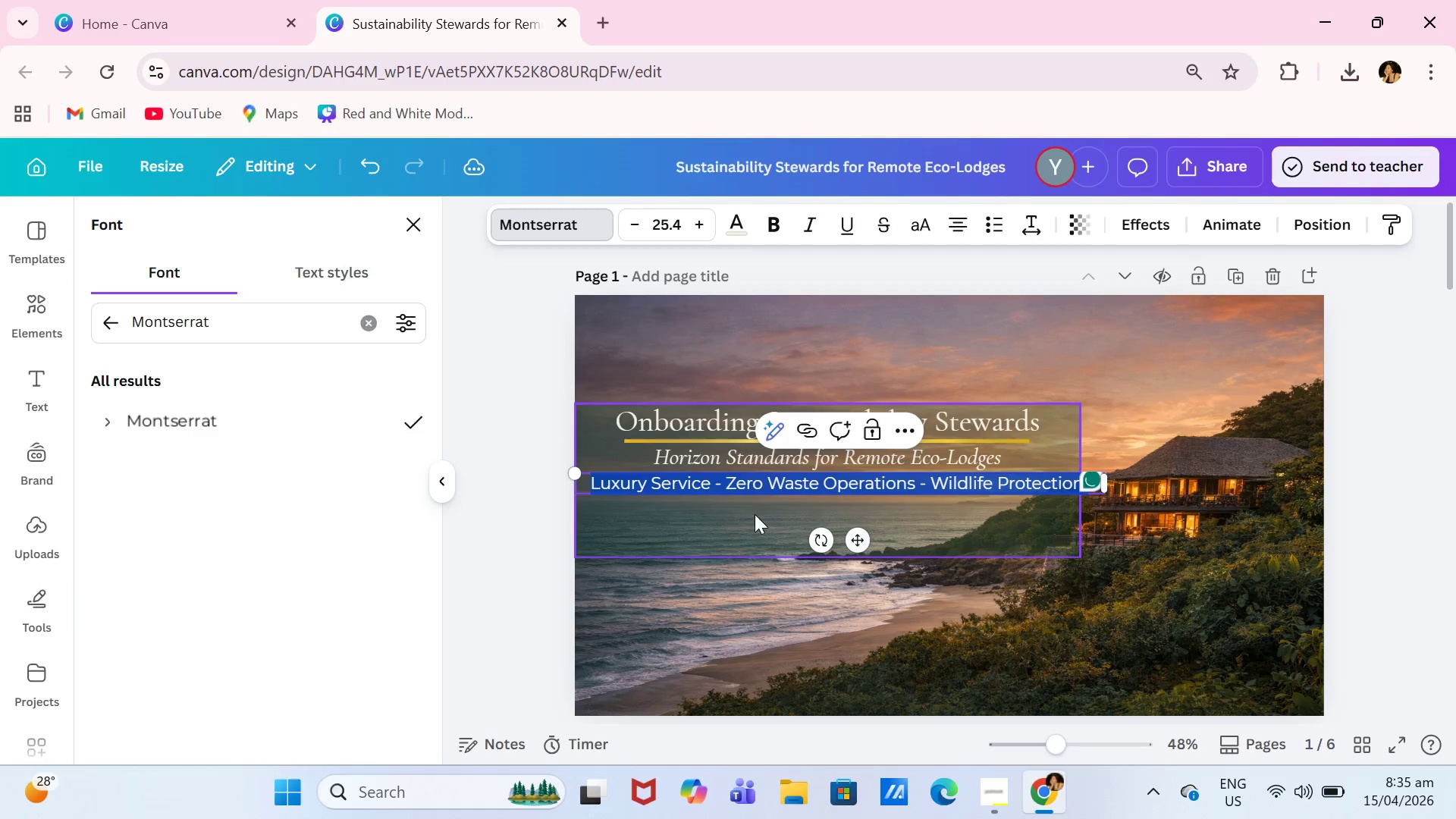 
left_click([726, 468])
 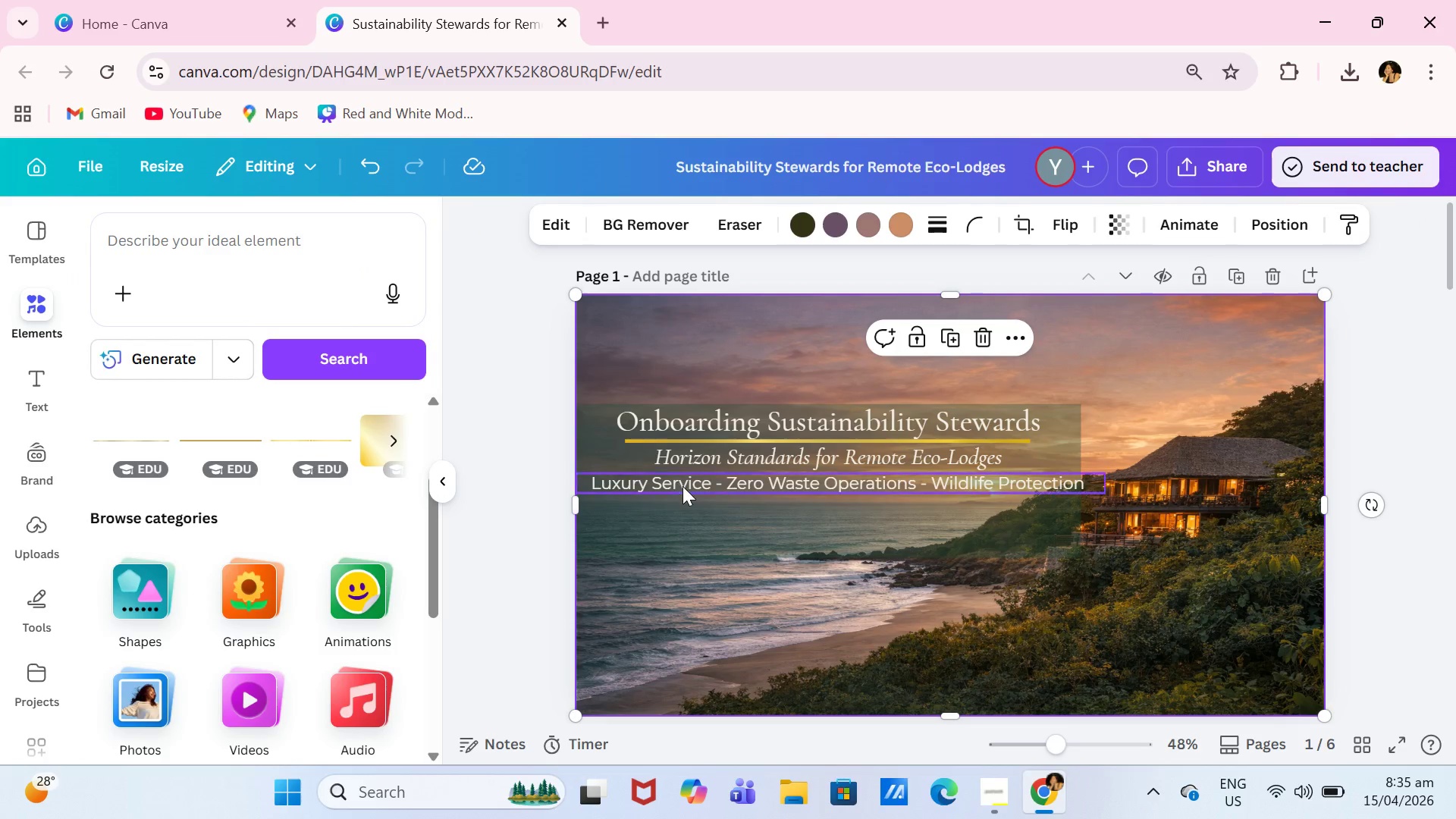 
left_click([682, 486])
 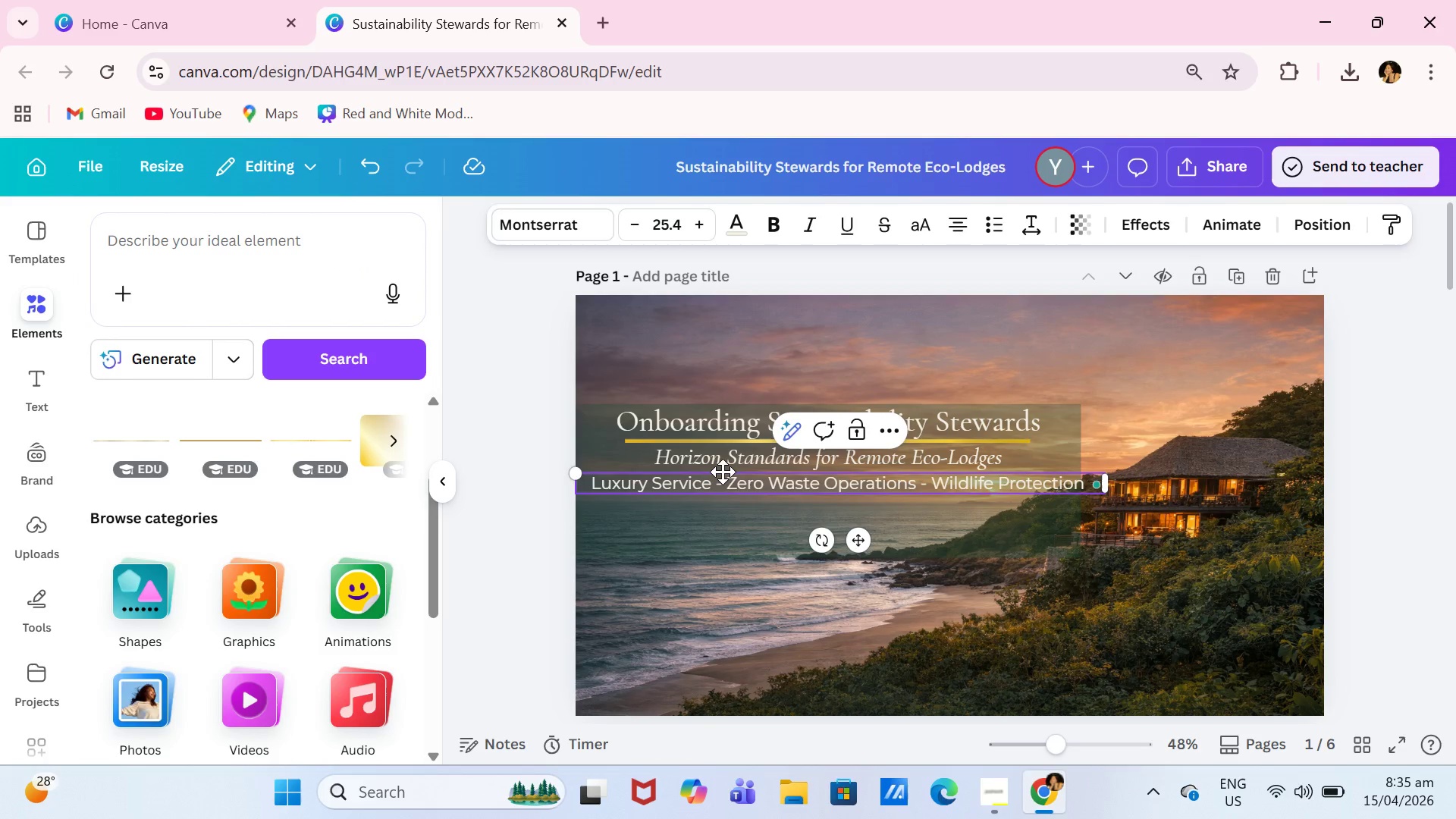 
key(Backspace)
 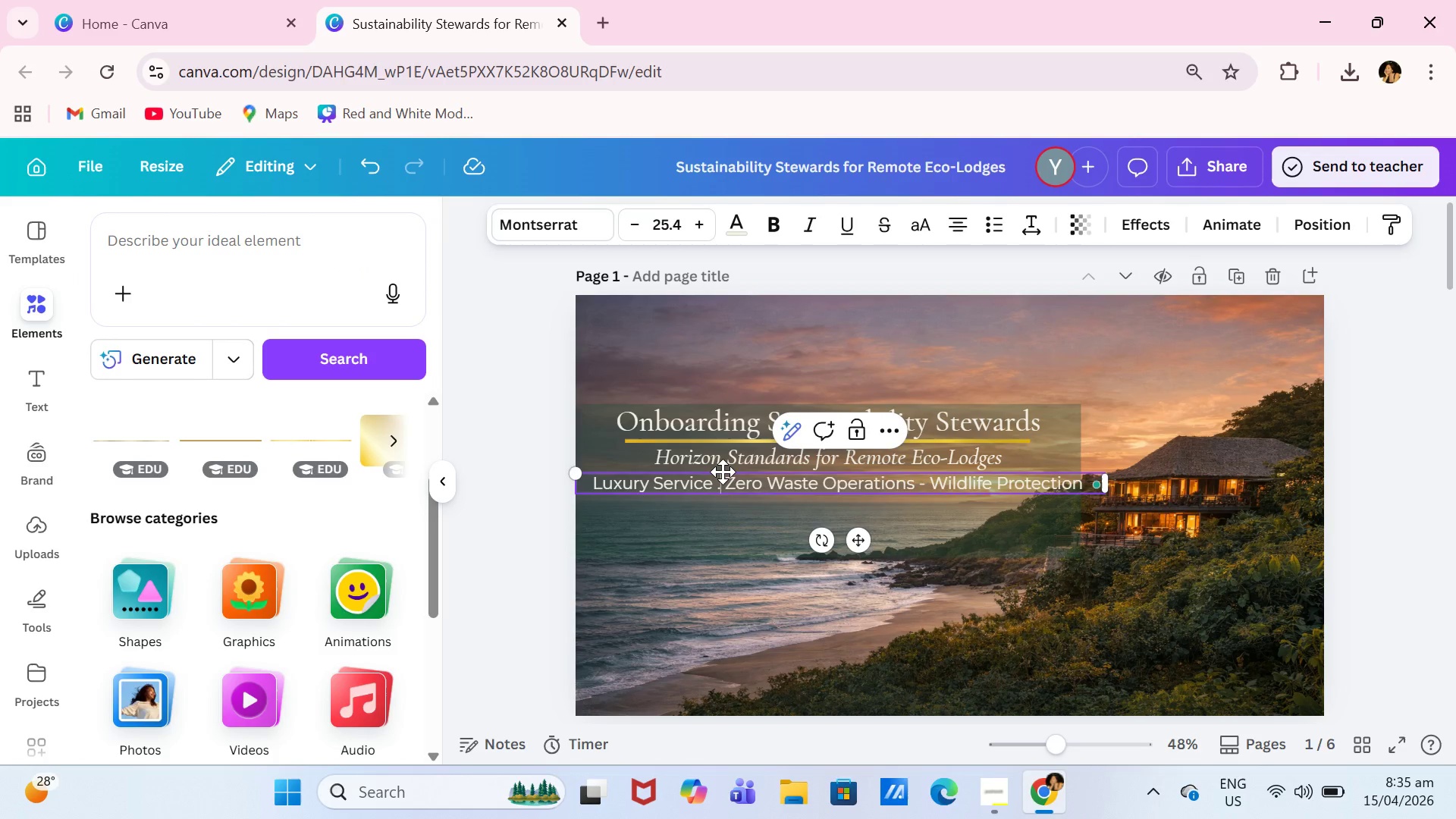 
key(Period)
 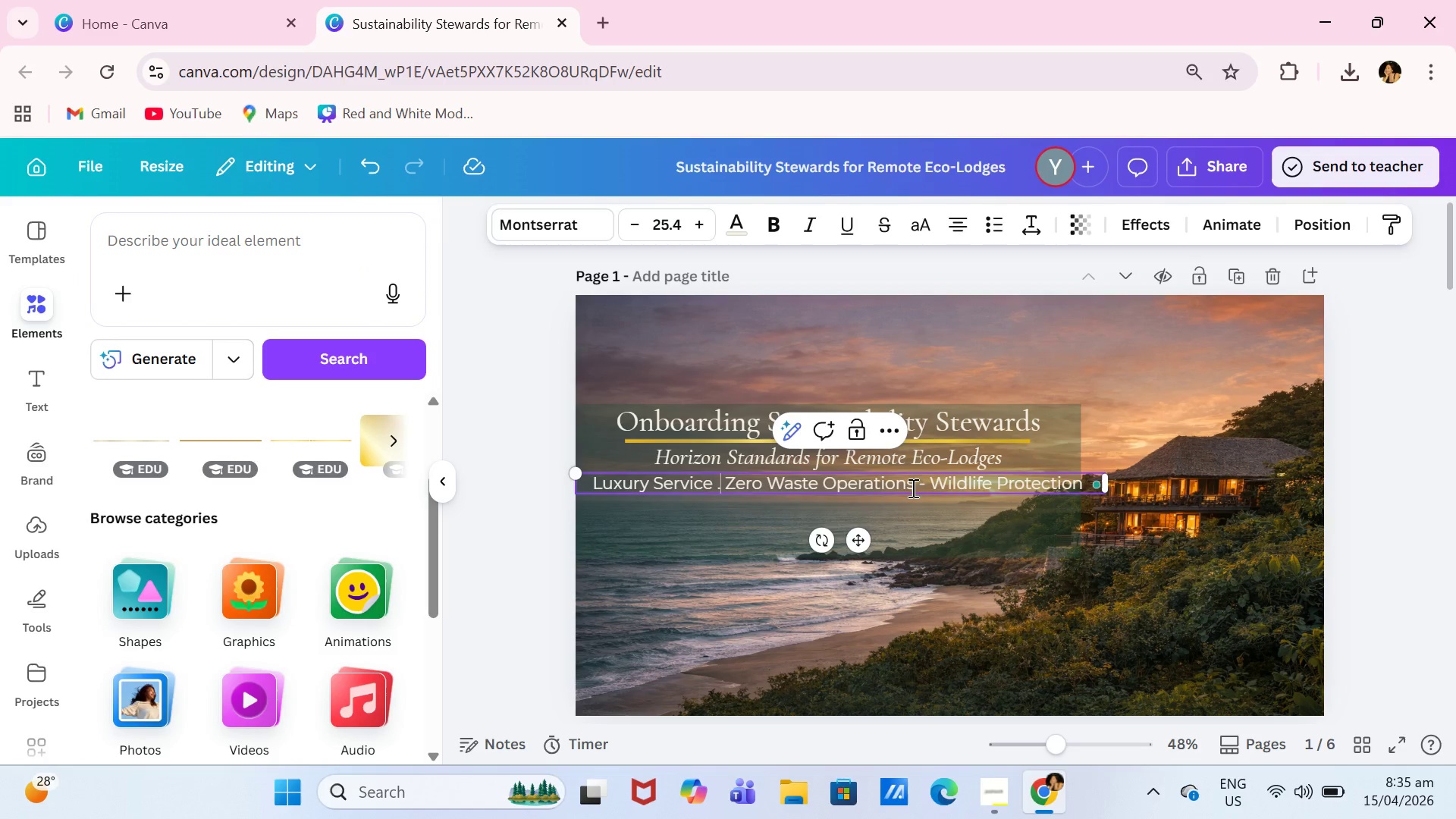 
left_click([927, 485])
 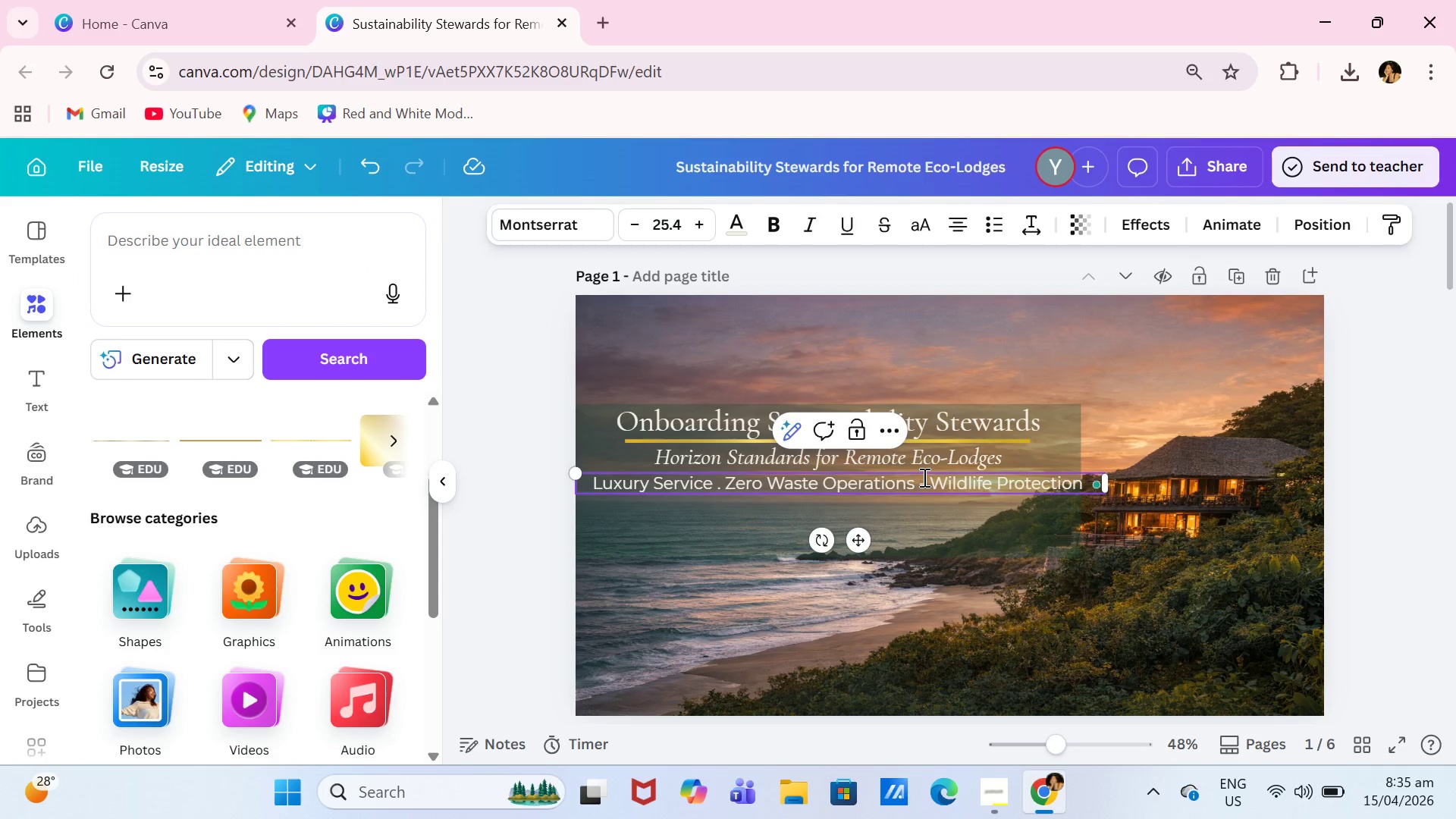 
key(Backspace)
 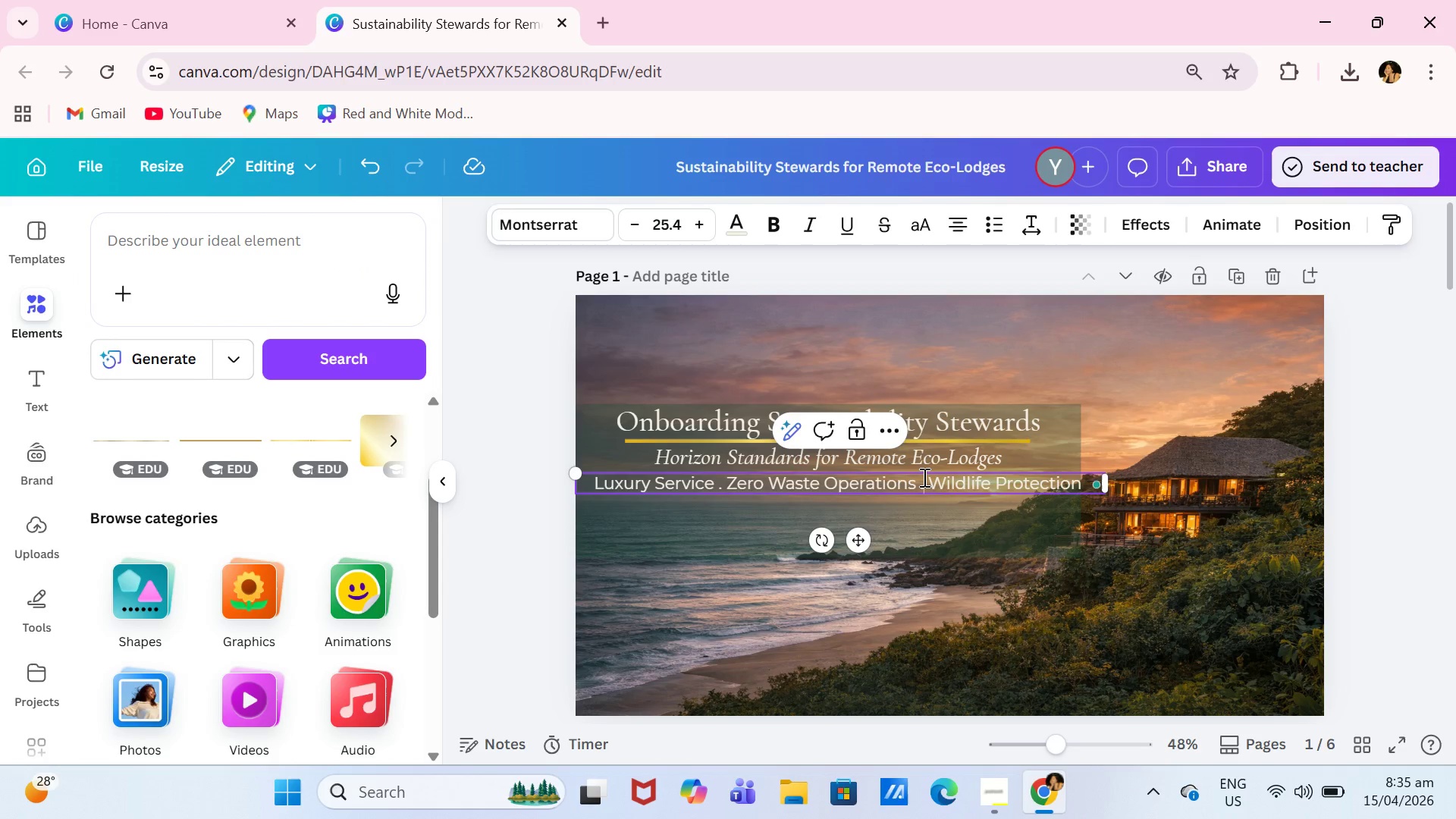 
key(Period)
 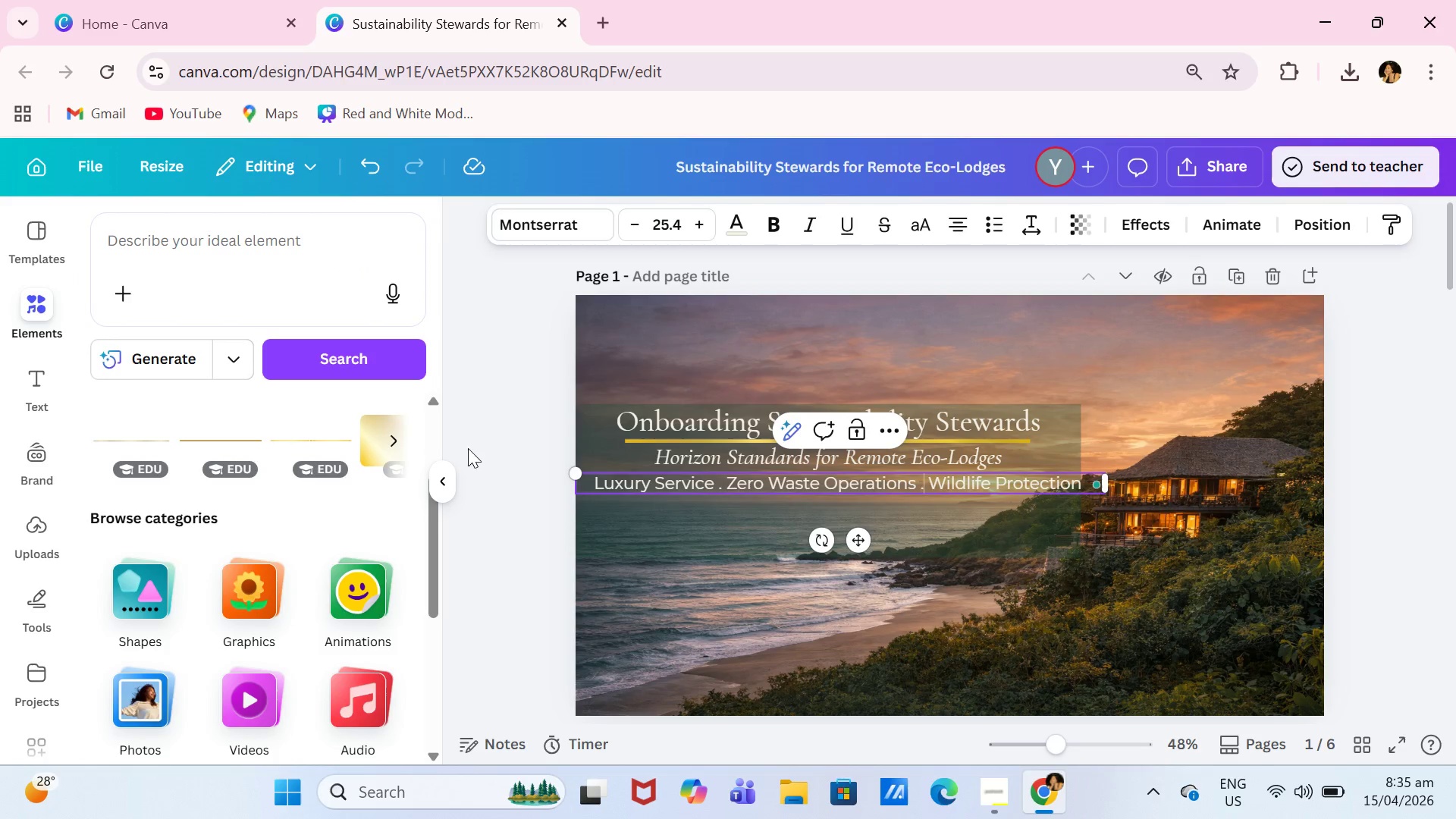 
left_click([448, 472])
 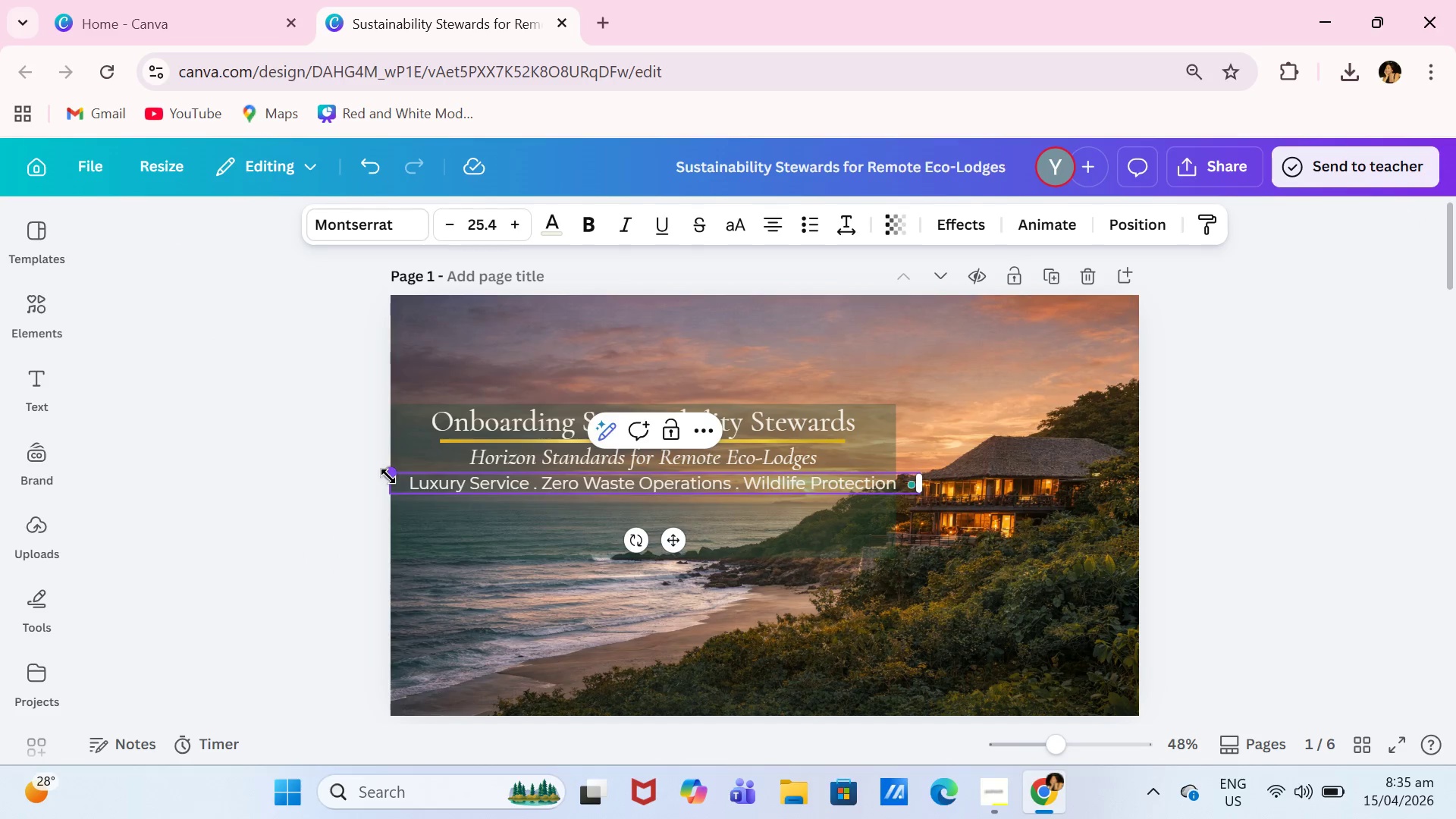 
left_click_drag(start_coordinate=[388, 476], to_coordinate=[475, 492])
 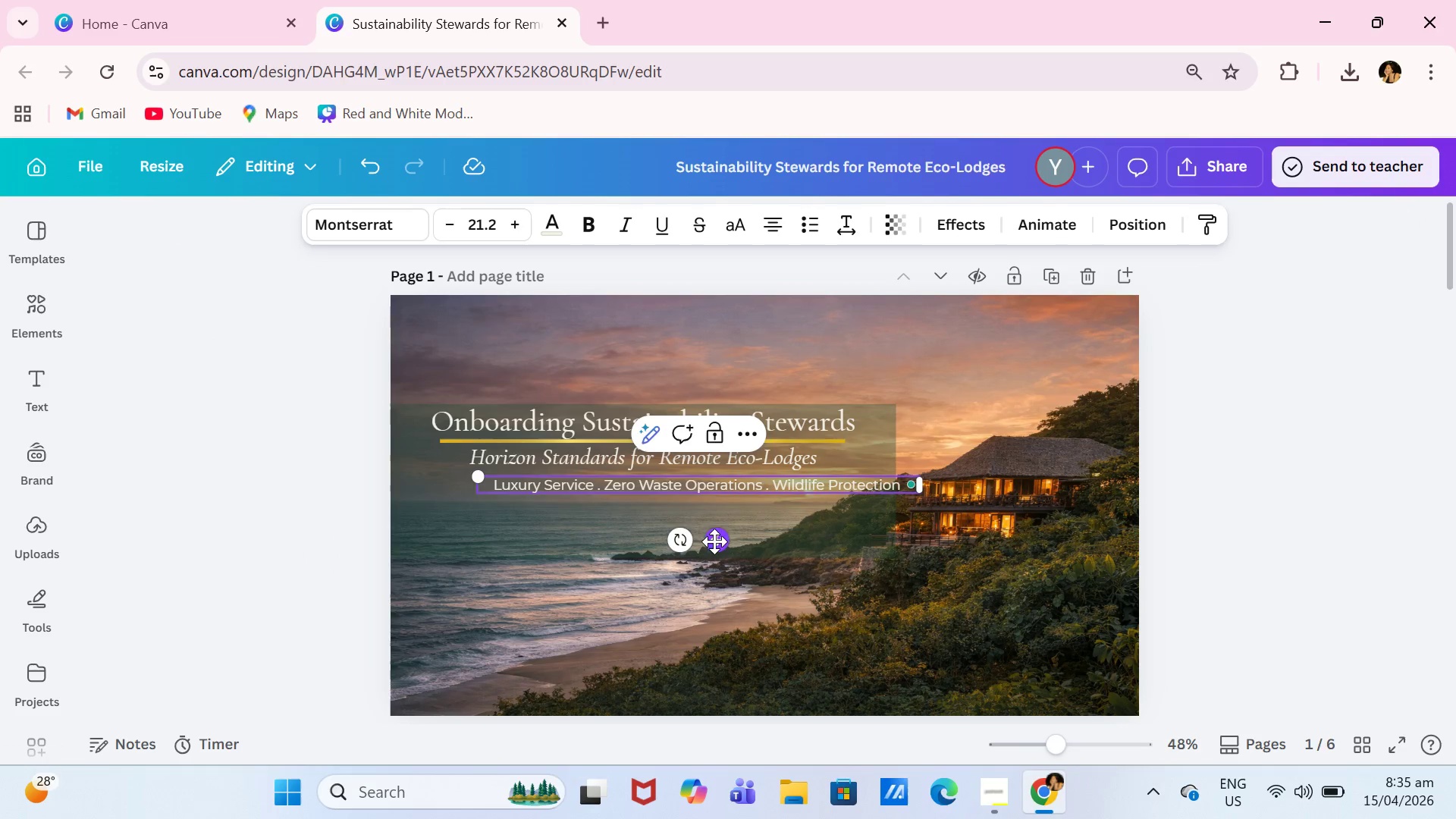 
left_click_drag(start_coordinate=[726, 542], to_coordinate=[660, 544])
 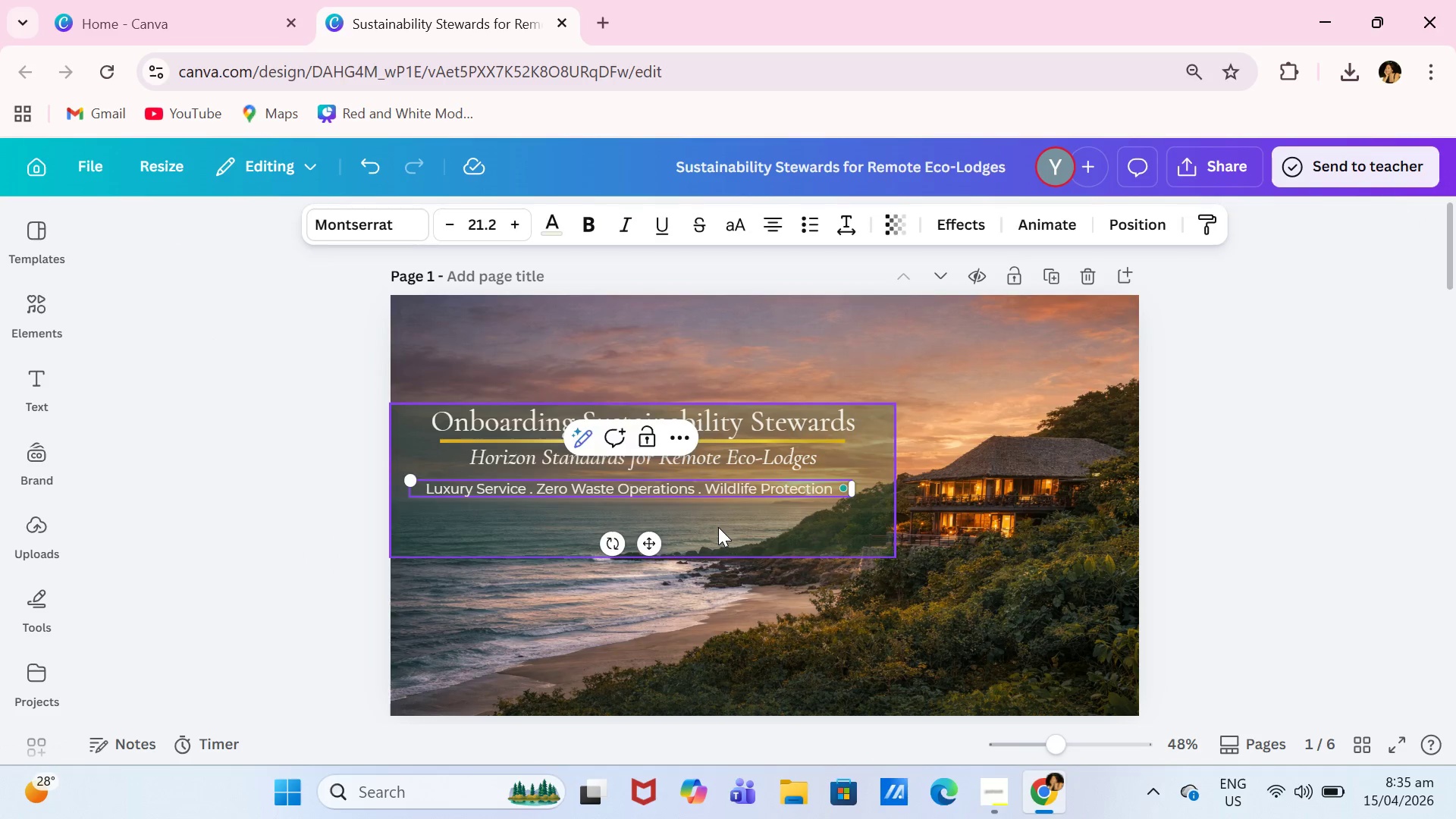 
left_click([718, 527])
 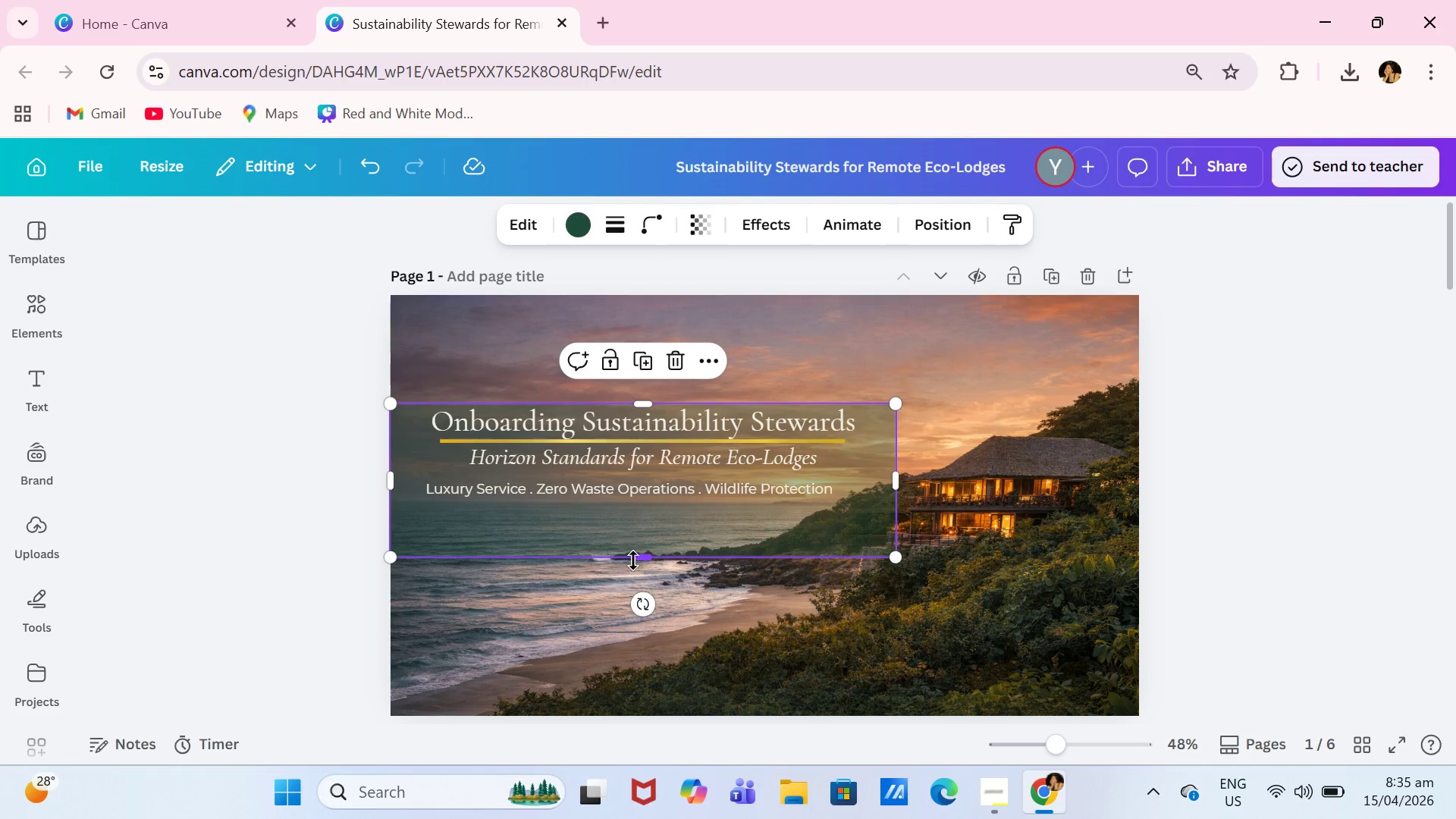 
left_click_drag(start_coordinate=[638, 562], to_coordinate=[670, 520])
 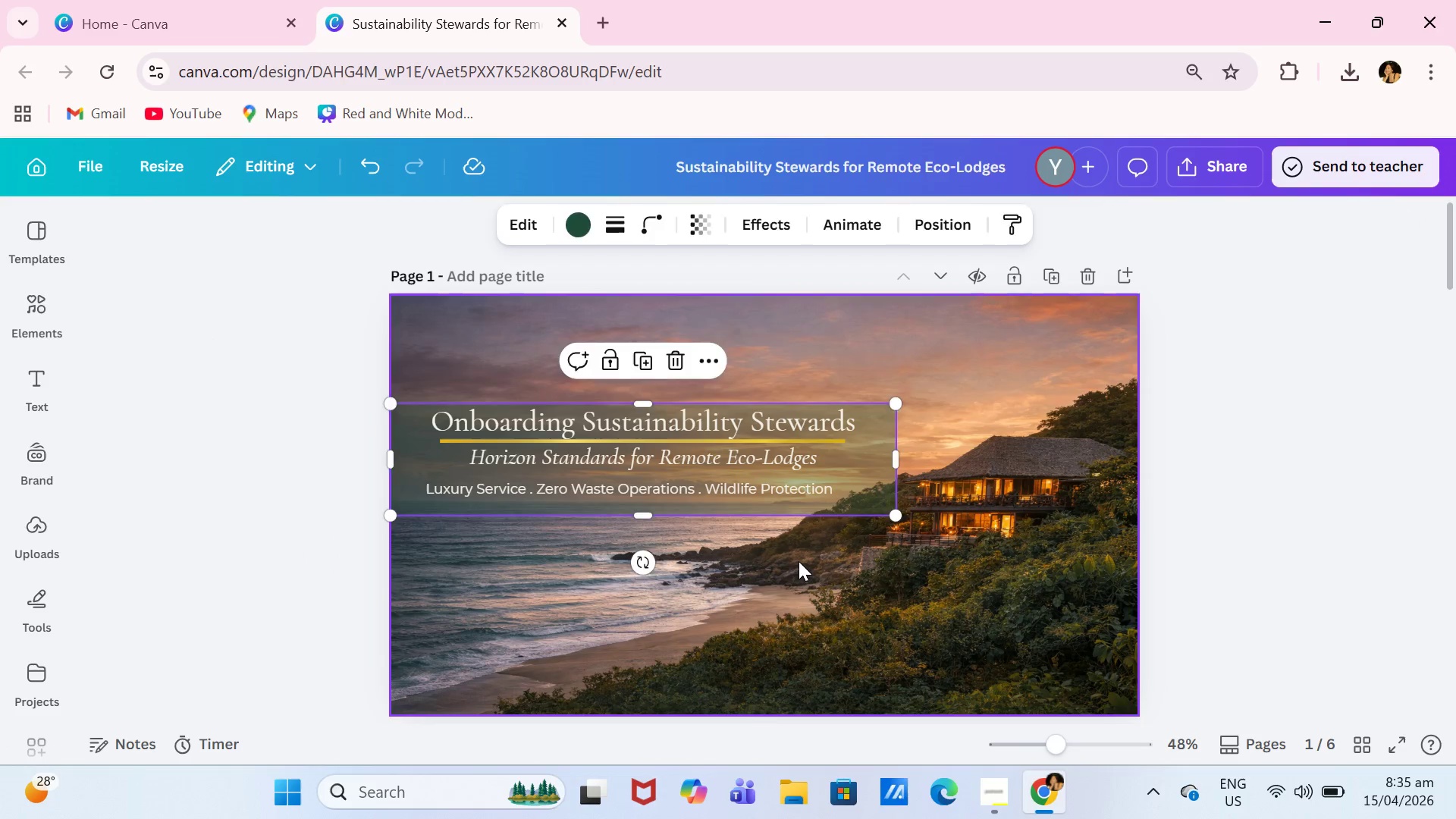 
left_click([799, 561])
 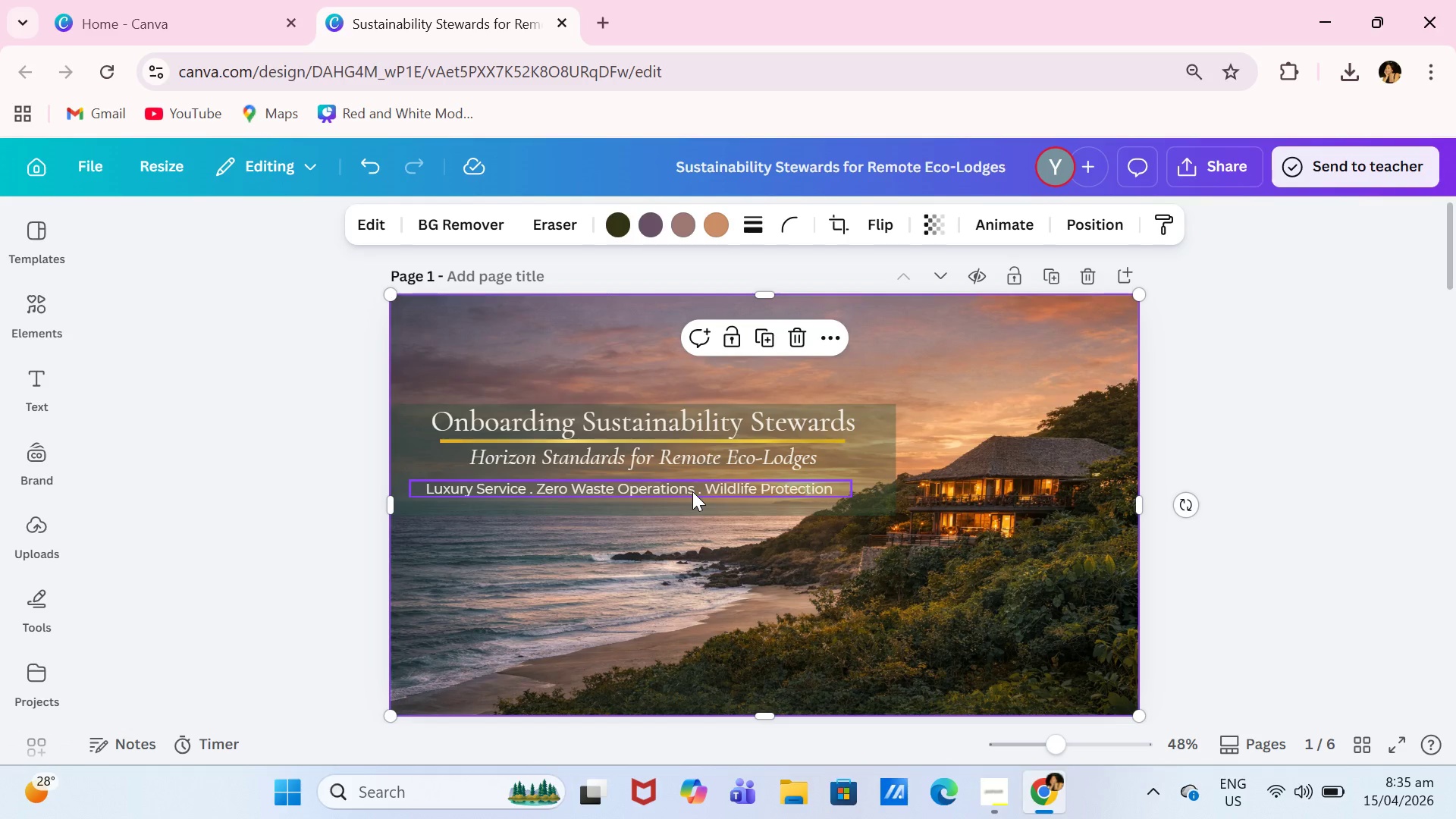 
wait(7.8)
 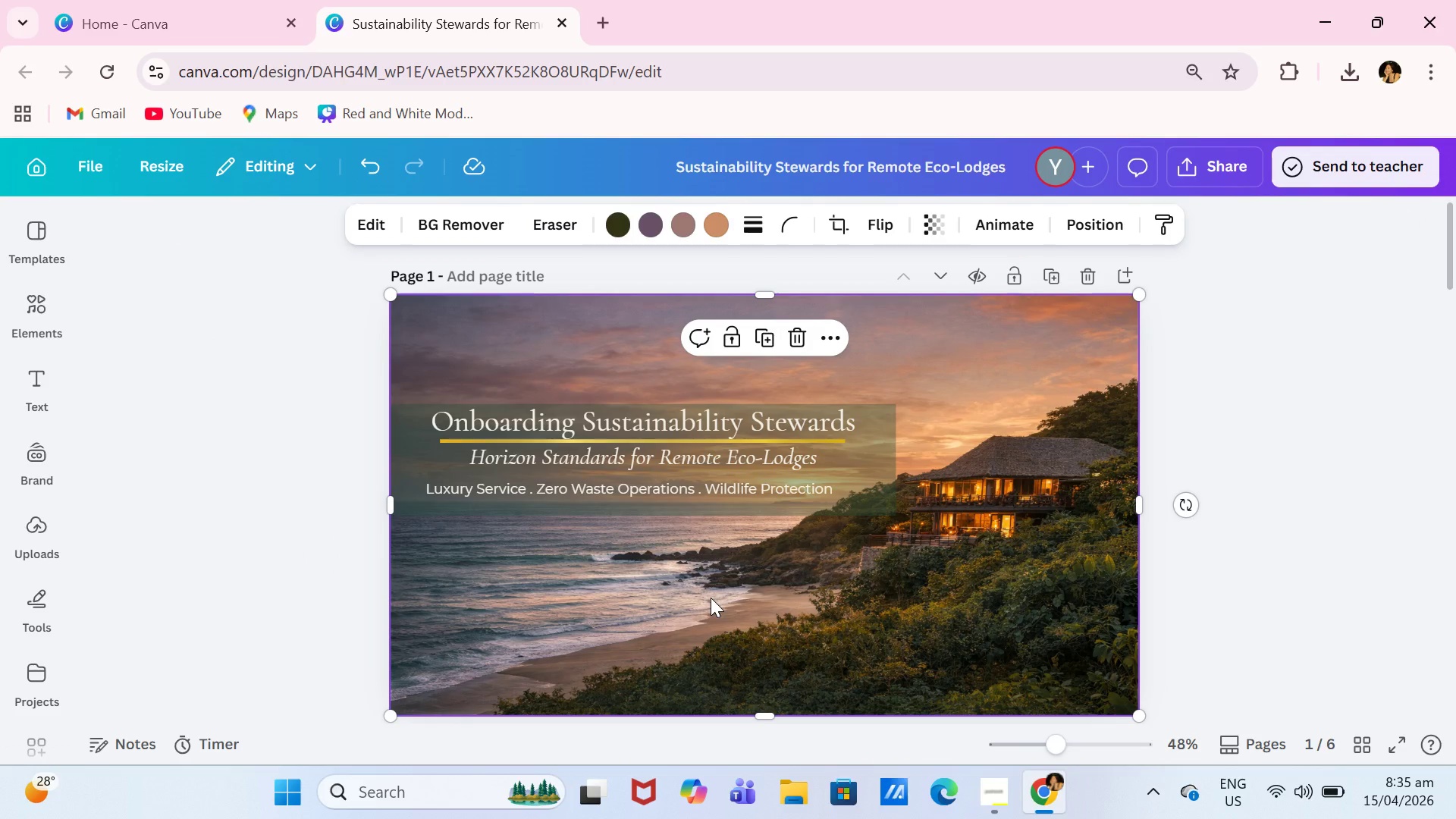 
left_click([709, 463])
 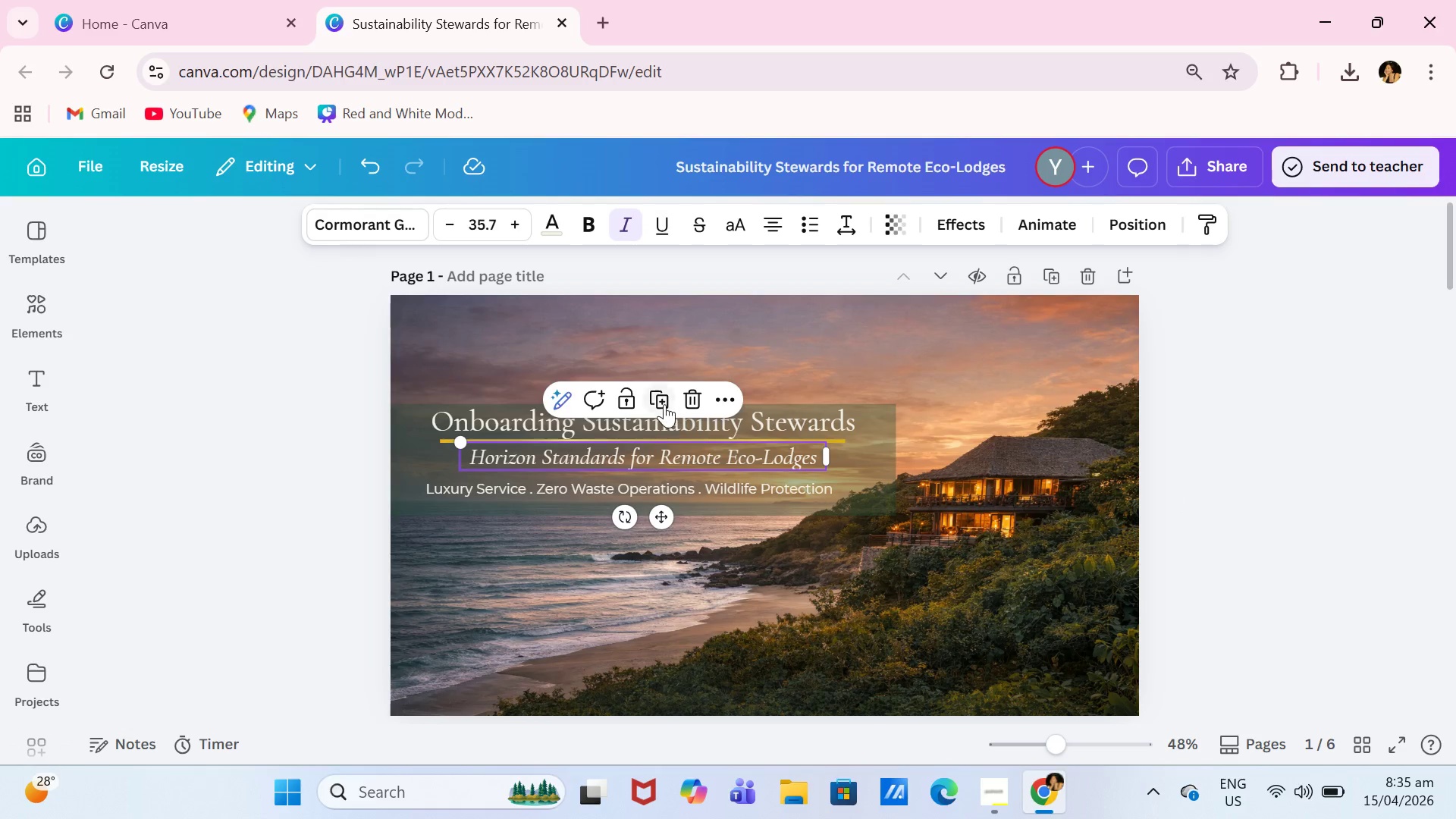 
left_click([664, 403])
 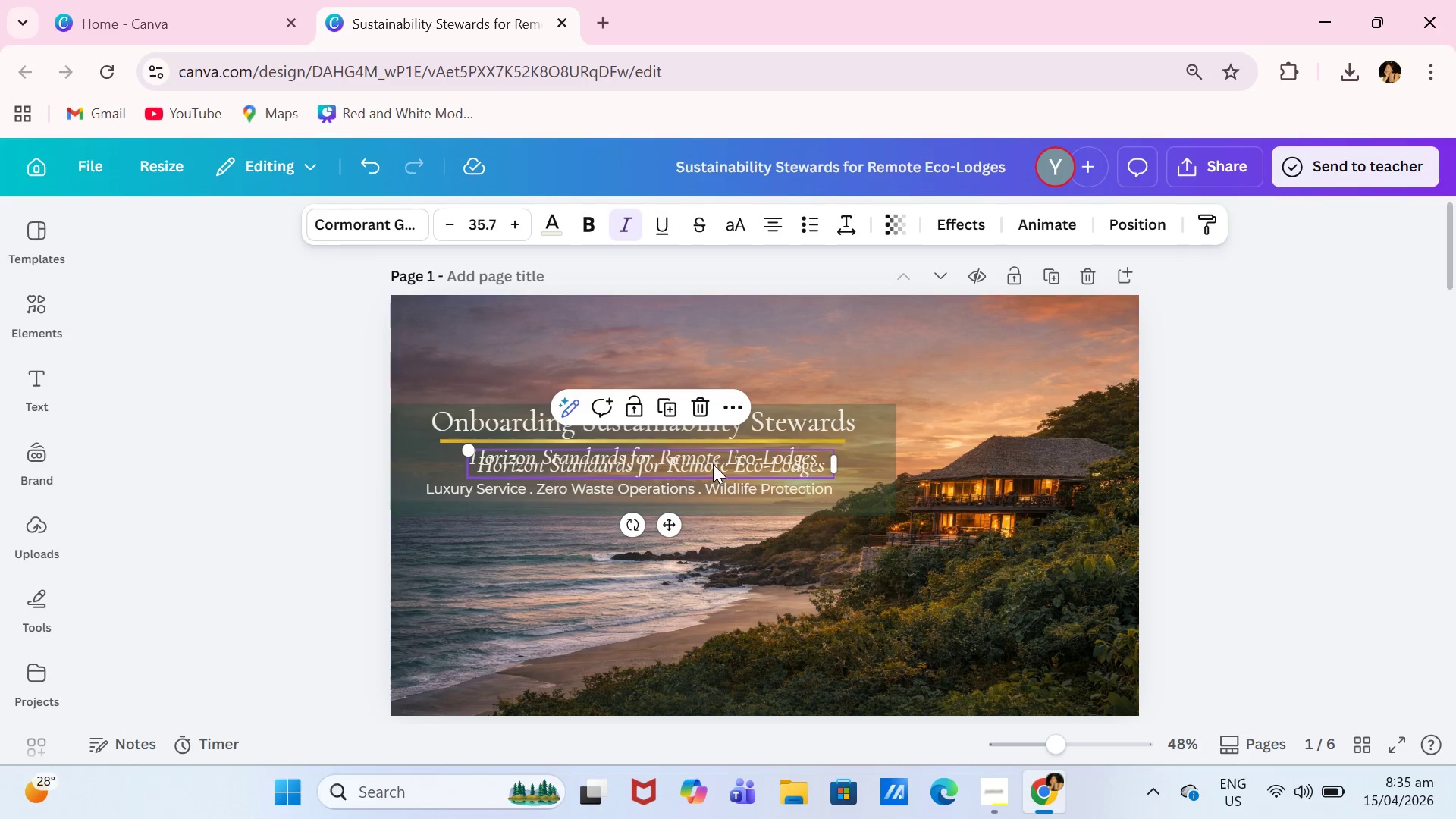 
left_click_drag(start_coordinate=[713, 464], to_coordinate=[946, 641])
 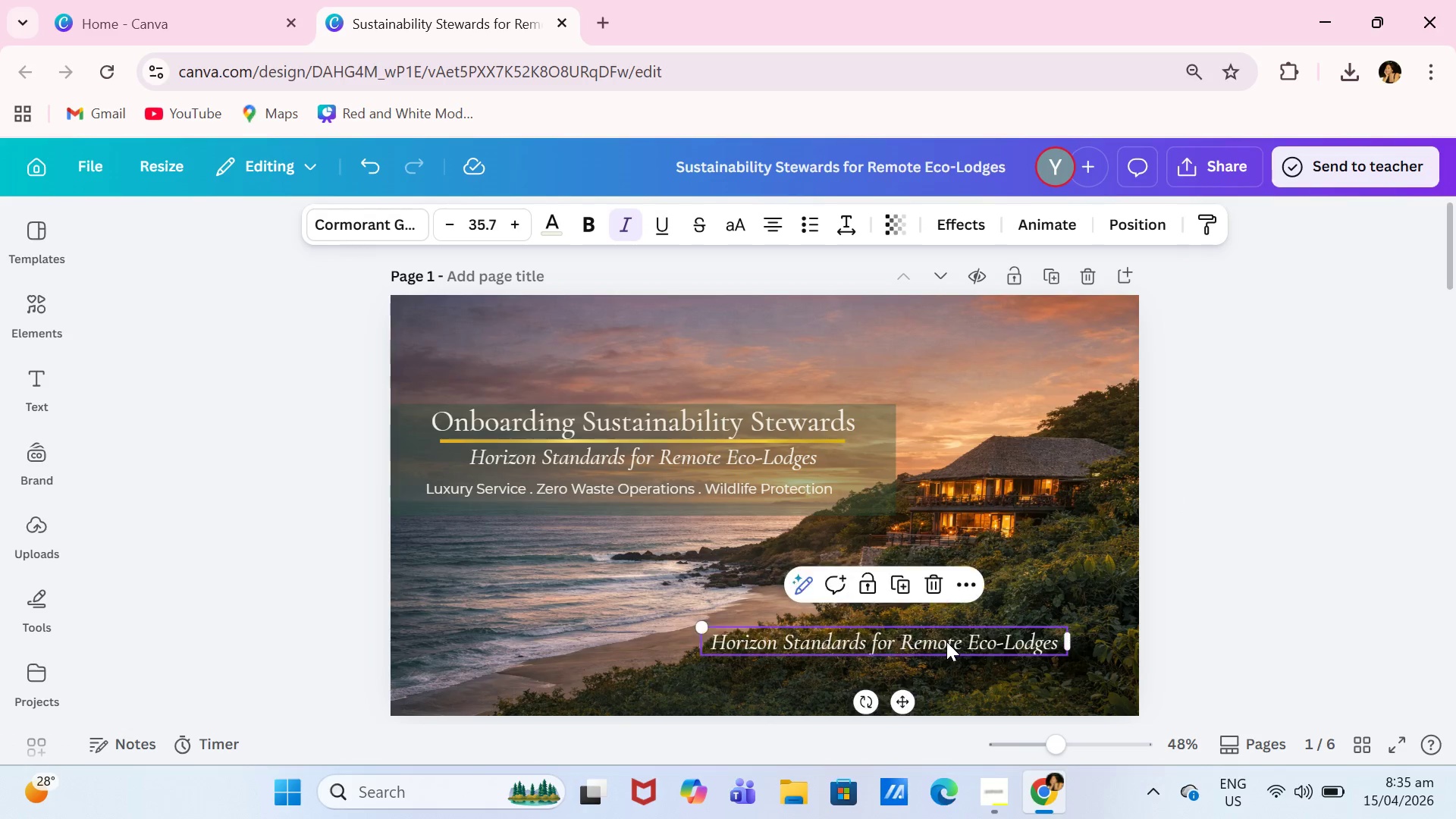 
double_click([946, 642])
 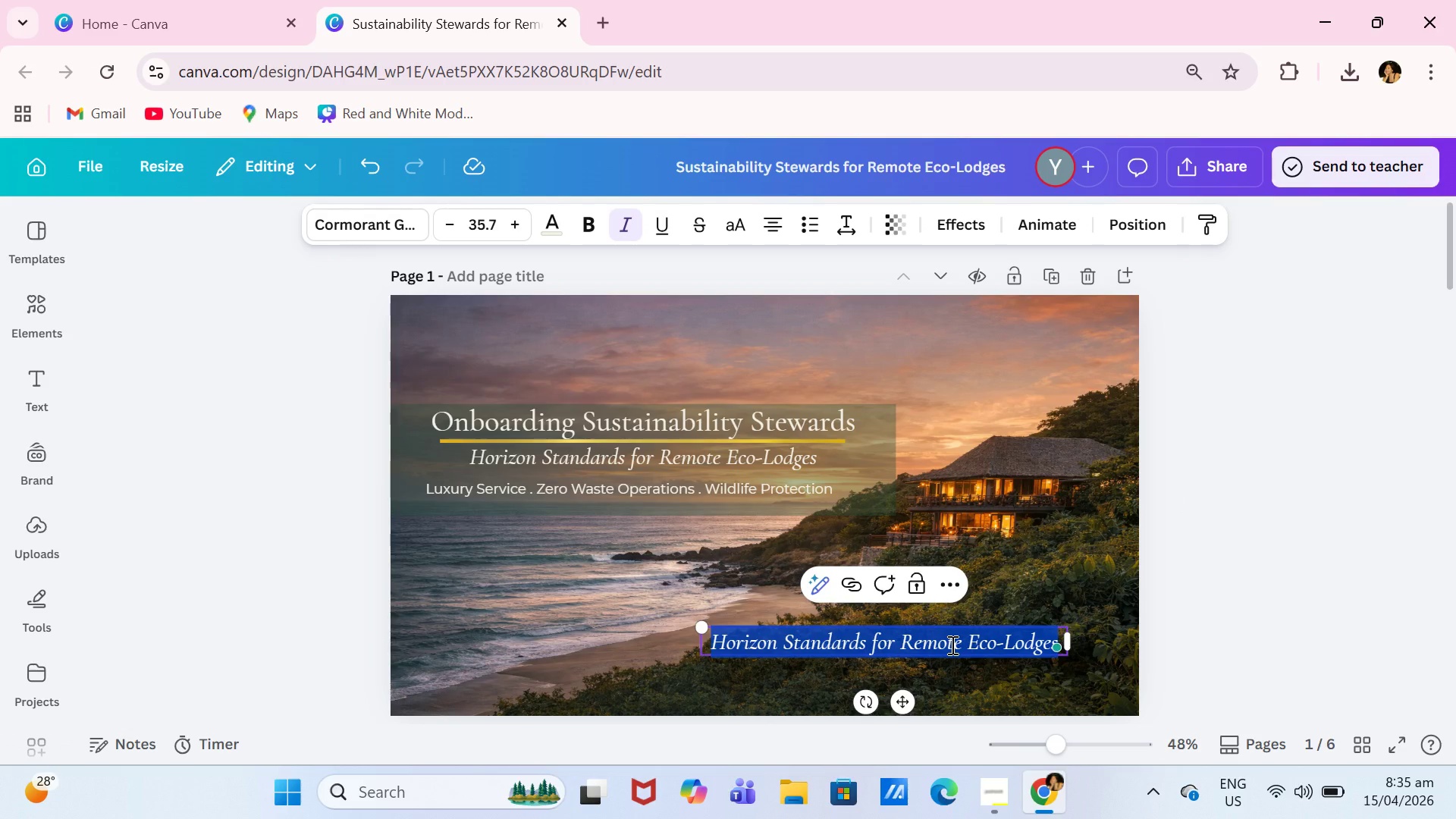 
type(Horizon Shift Consuliting)
 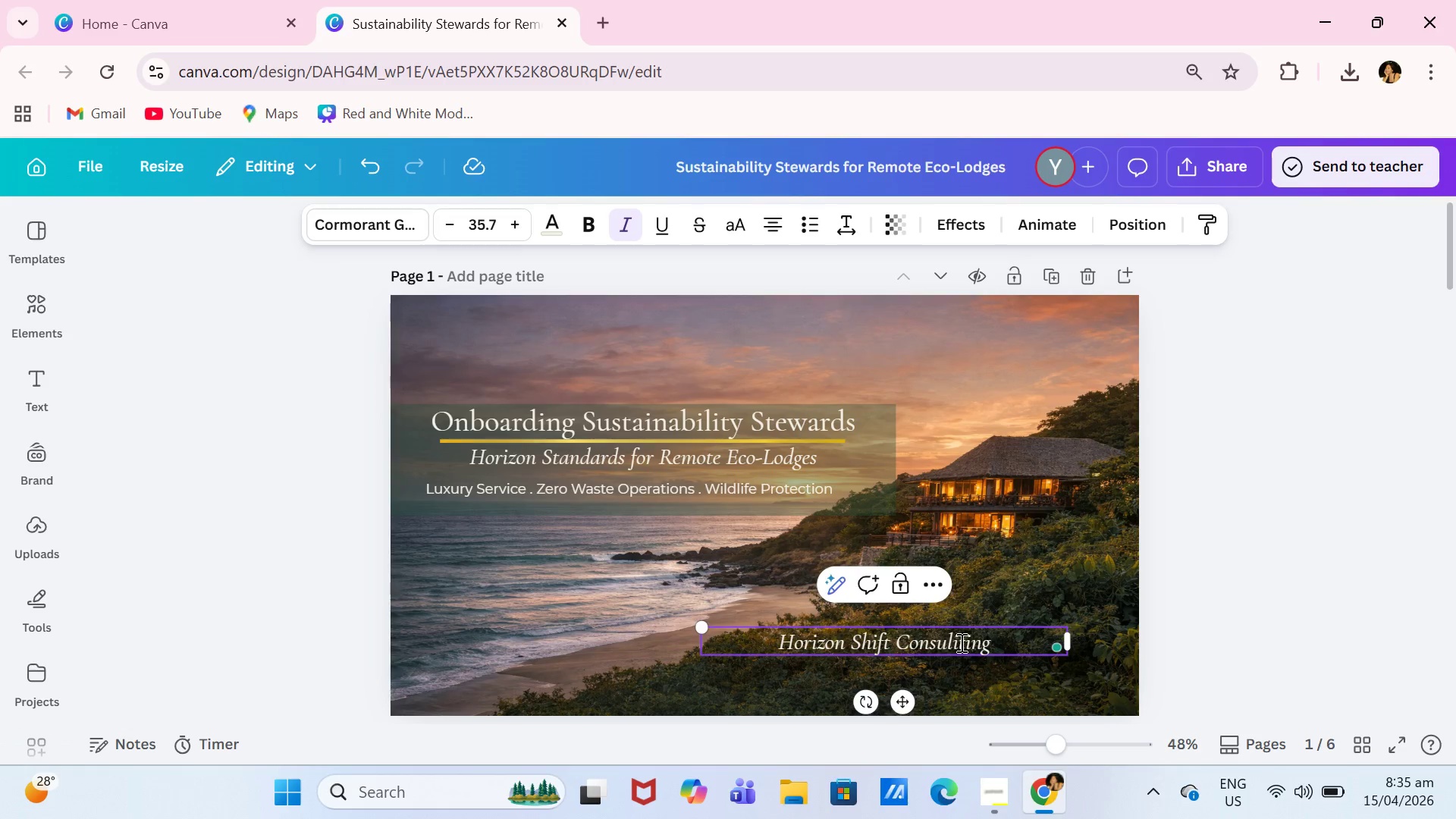 
left_click([930, 637])
 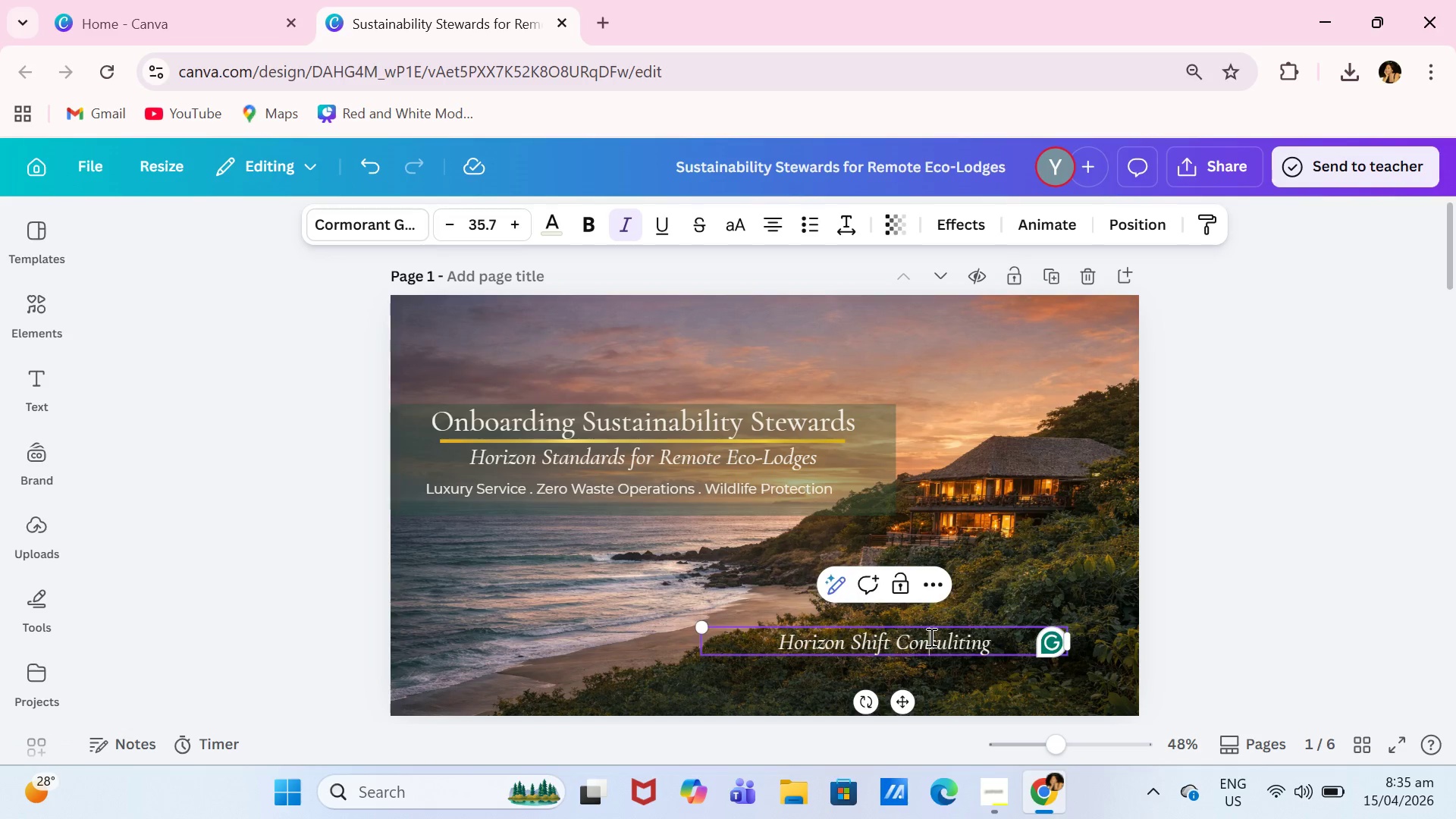 
key(Control+A)
 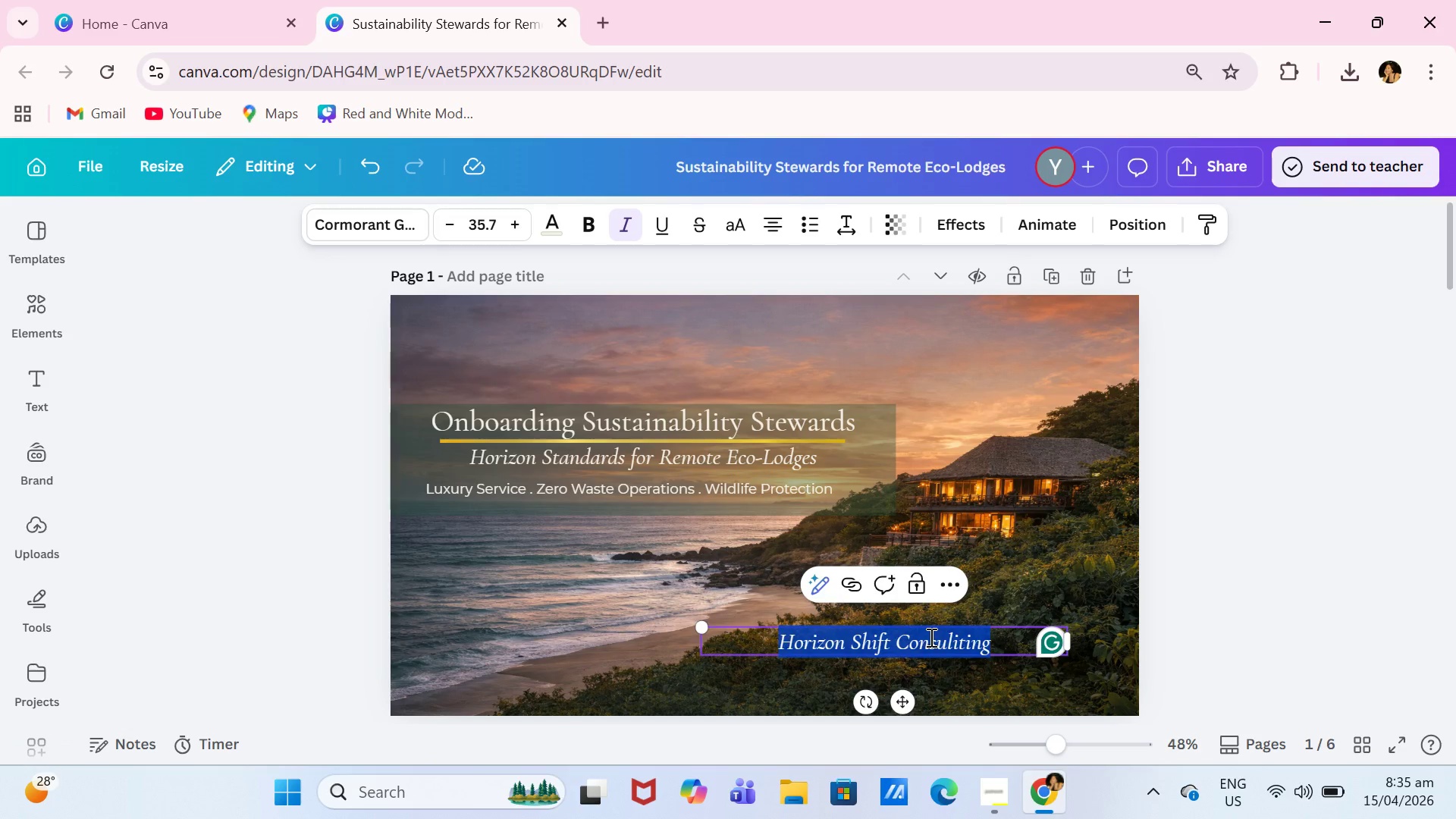 
key(Control+ControlLeft)
 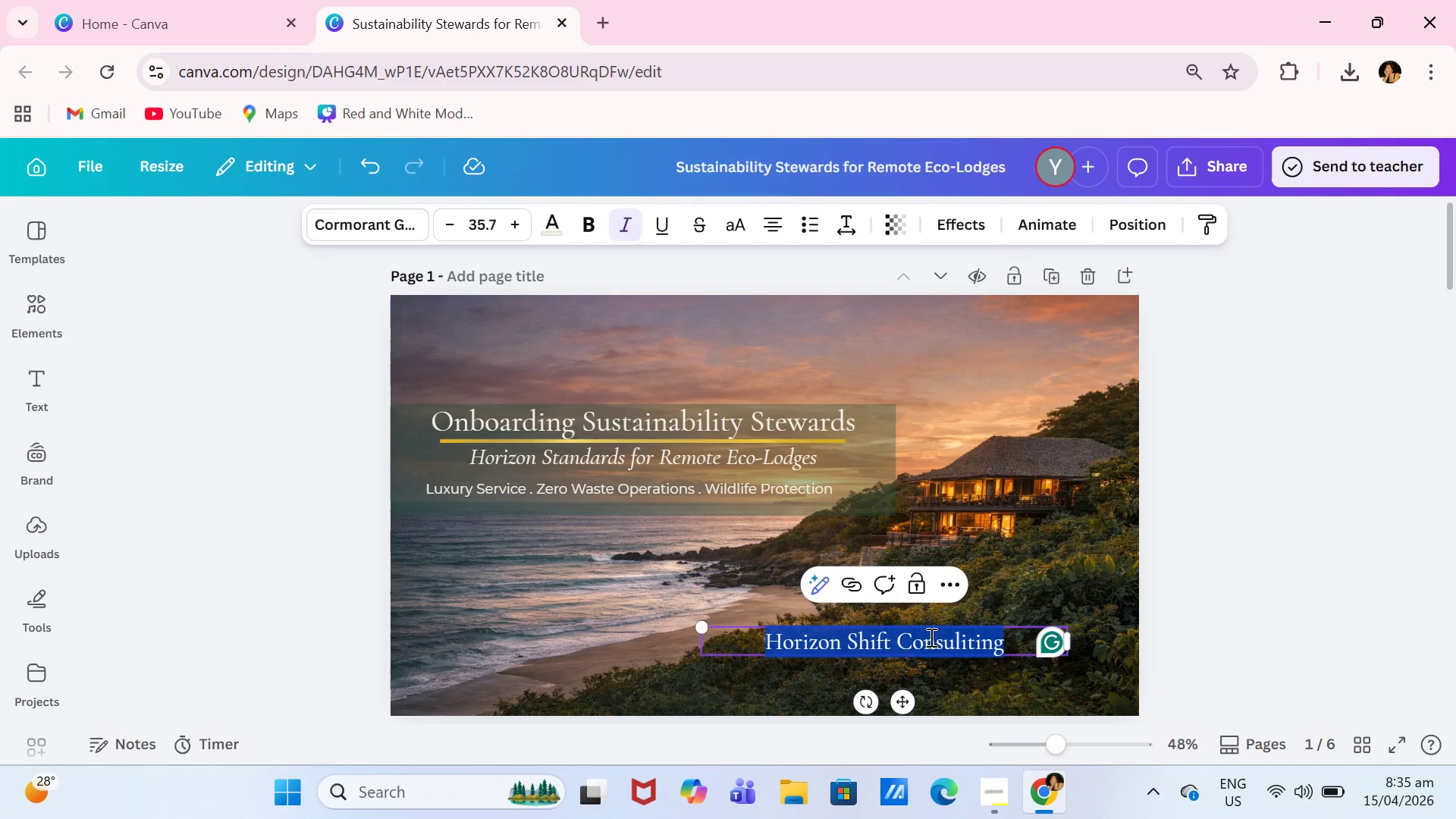 
key(Control+I)
 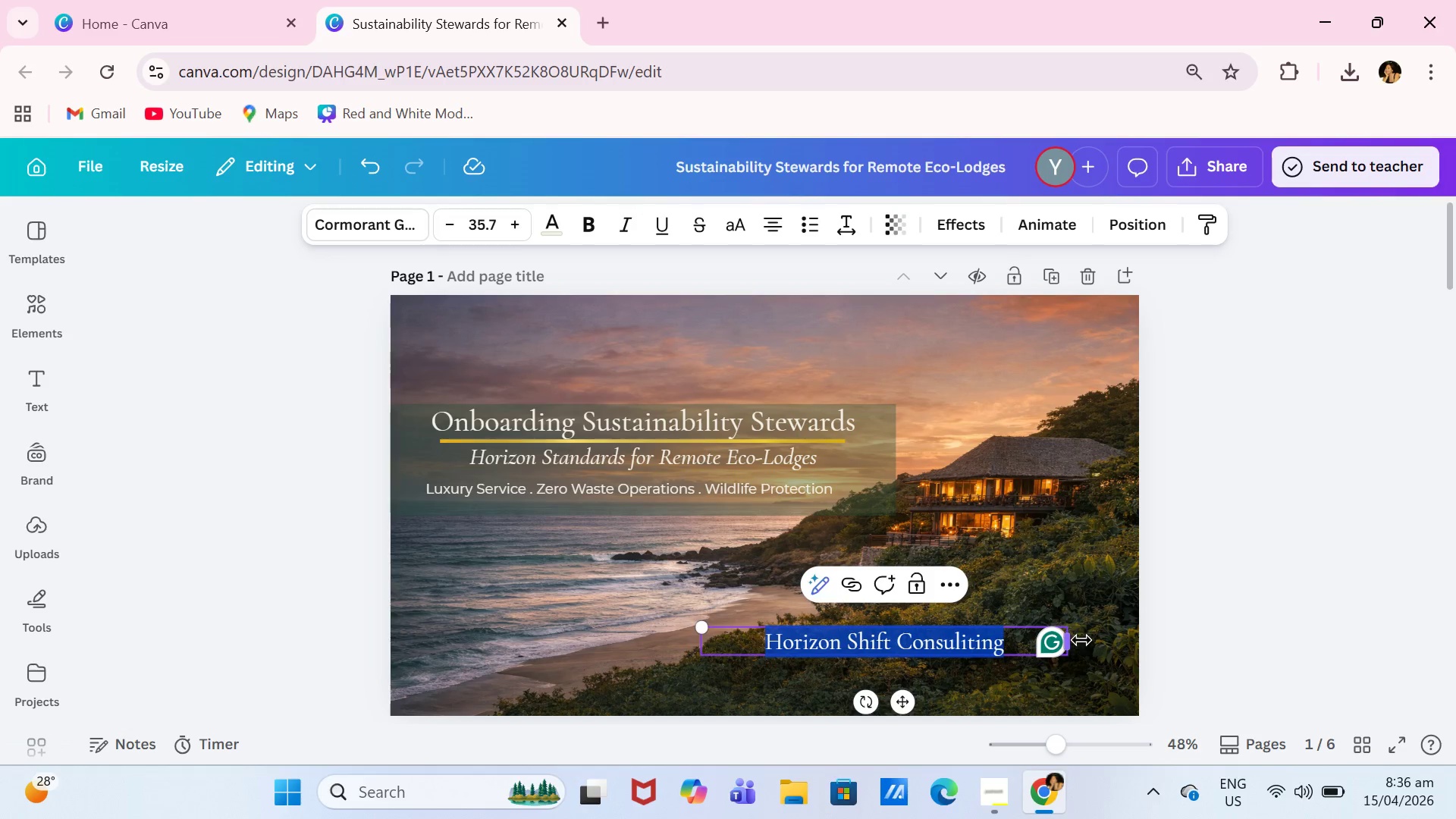 
left_click_drag(start_coordinate=[1081, 639], to_coordinate=[943, 626])
 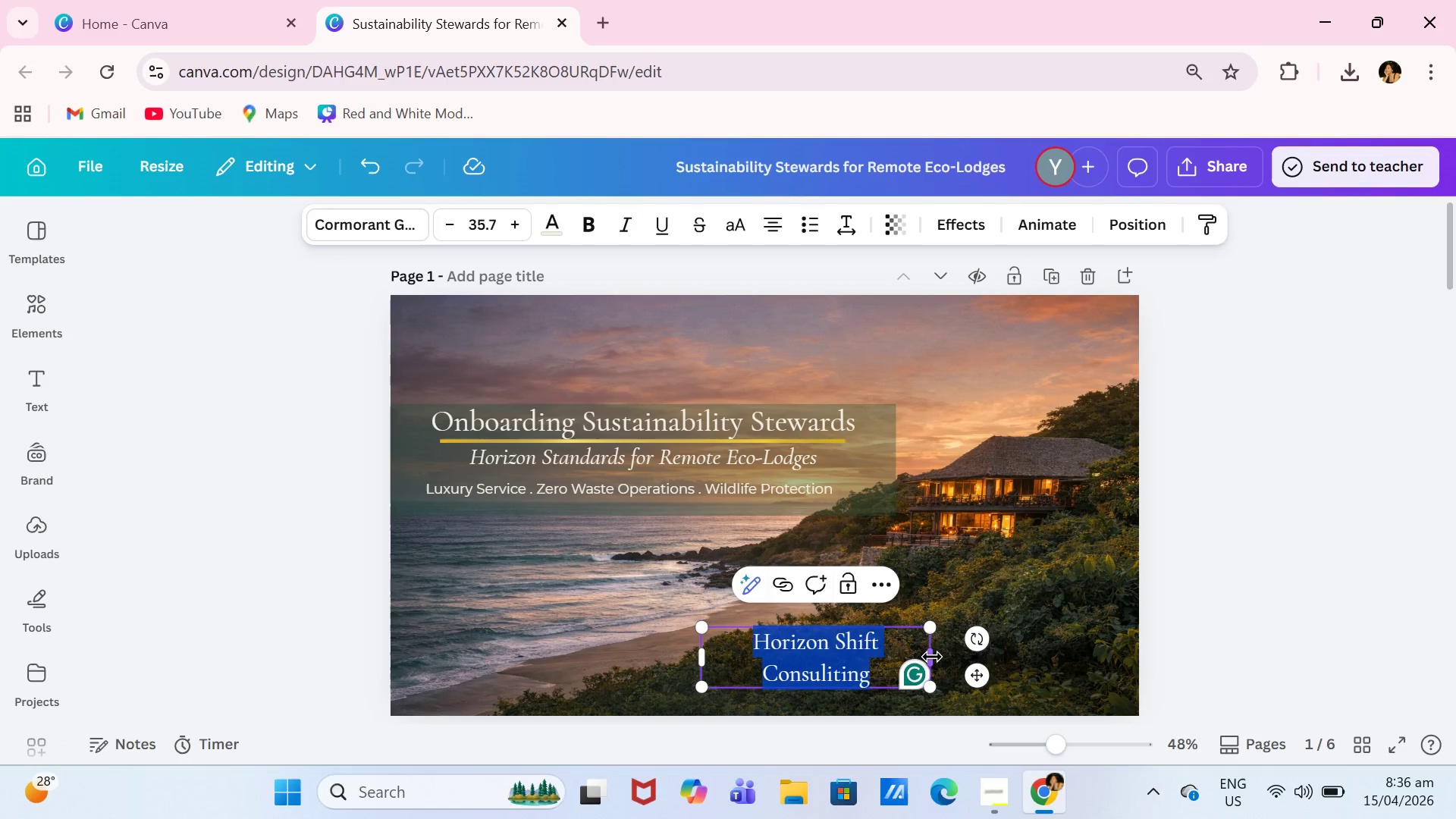 
left_click_drag(start_coordinate=[932, 657], to_coordinate=[996, 655])
 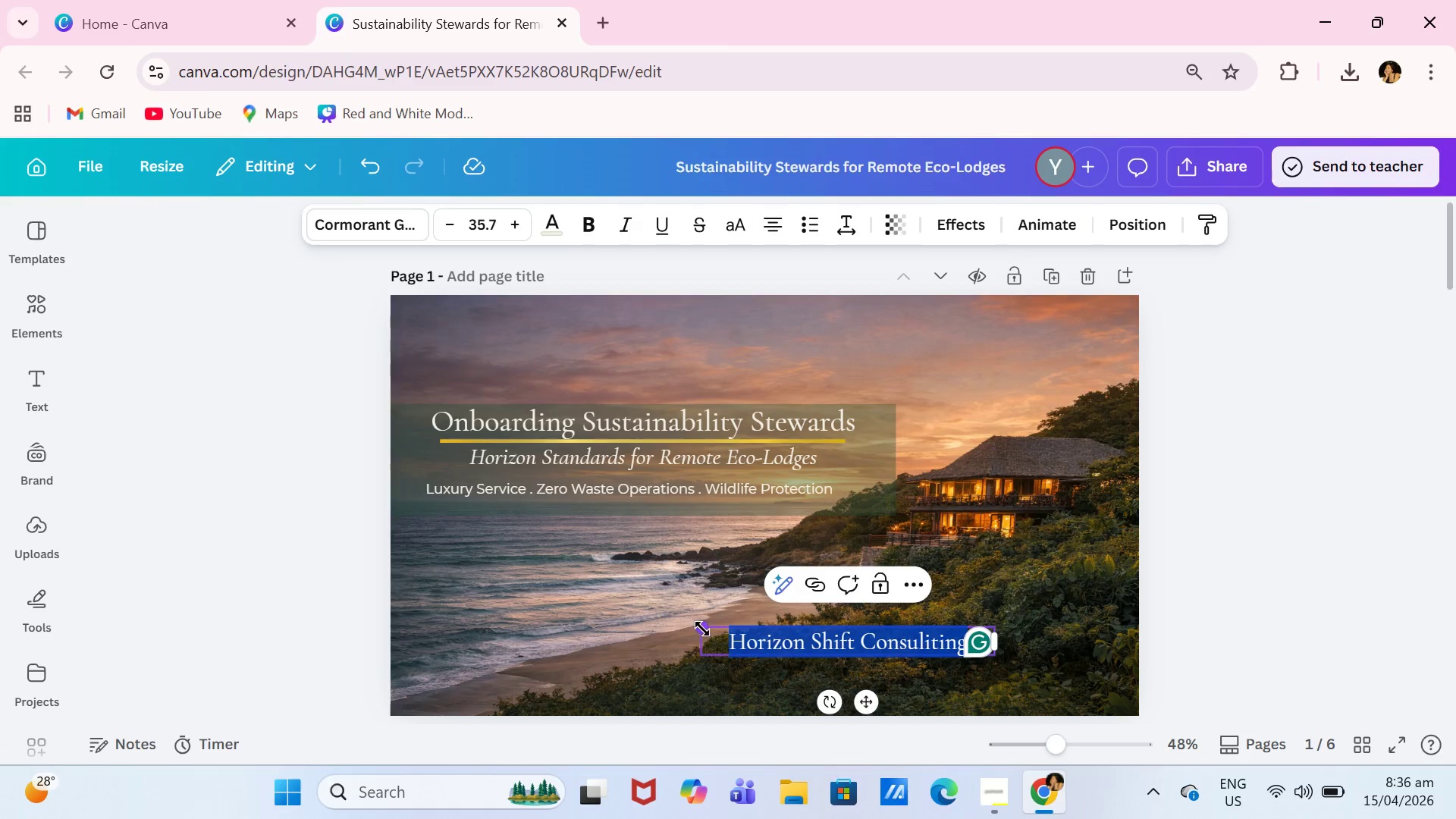 
left_click_drag(start_coordinate=[703, 629], to_coordinate=[810, 649])
 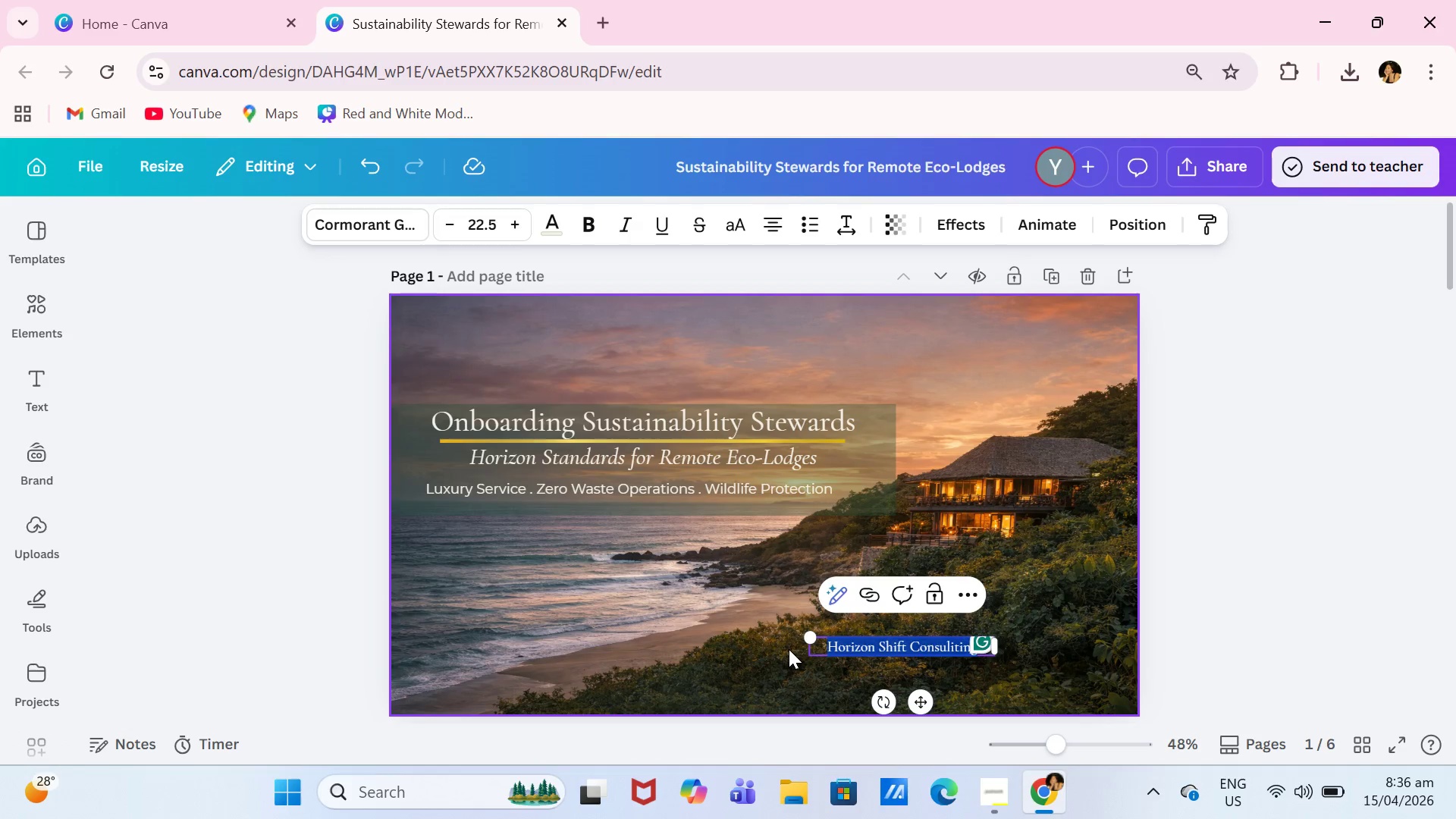 
left_click([789, 649])
 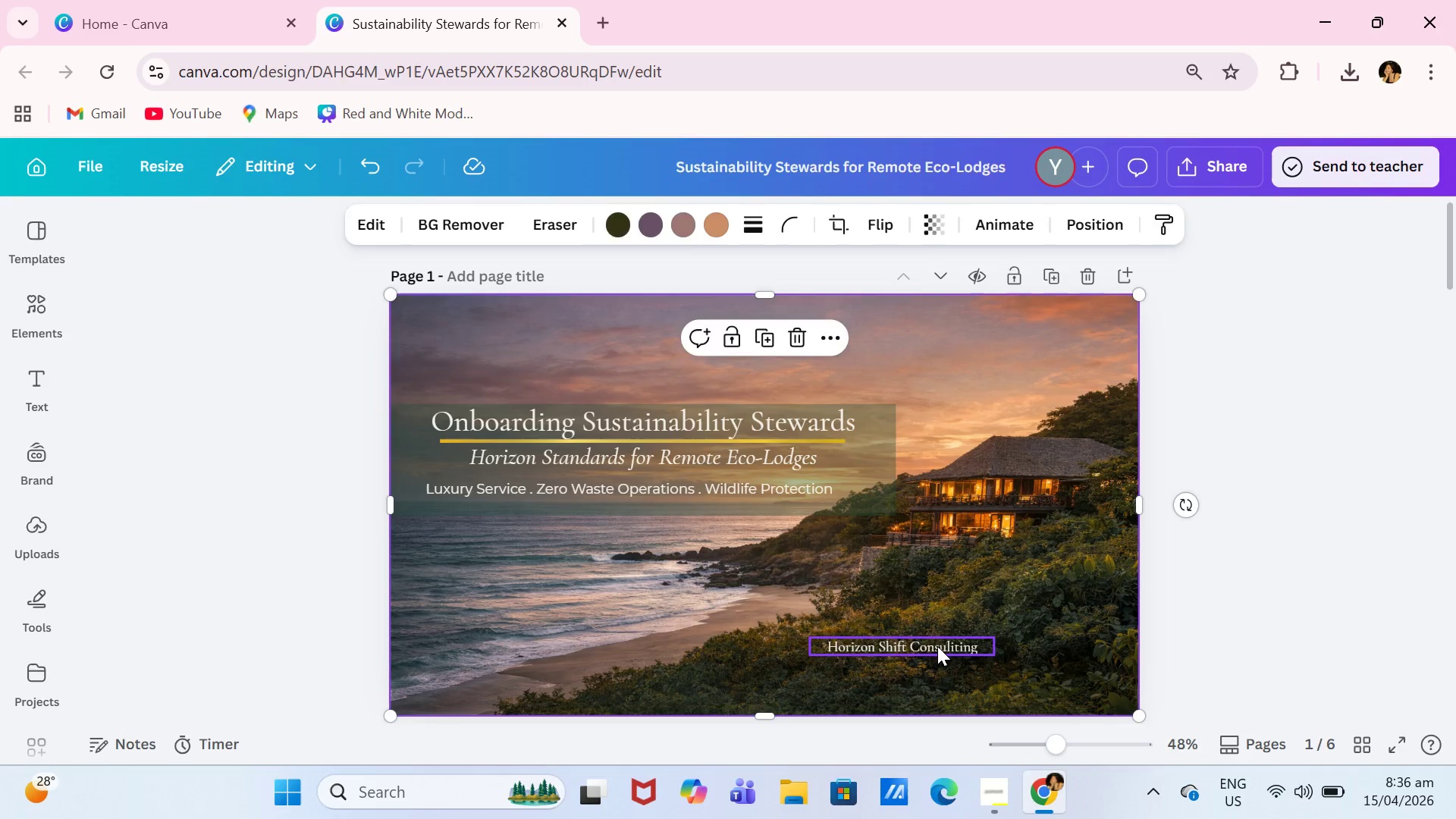 
left_click_drag(start_coordinate=[937, 646], to_coordinate=[946, 656])
 